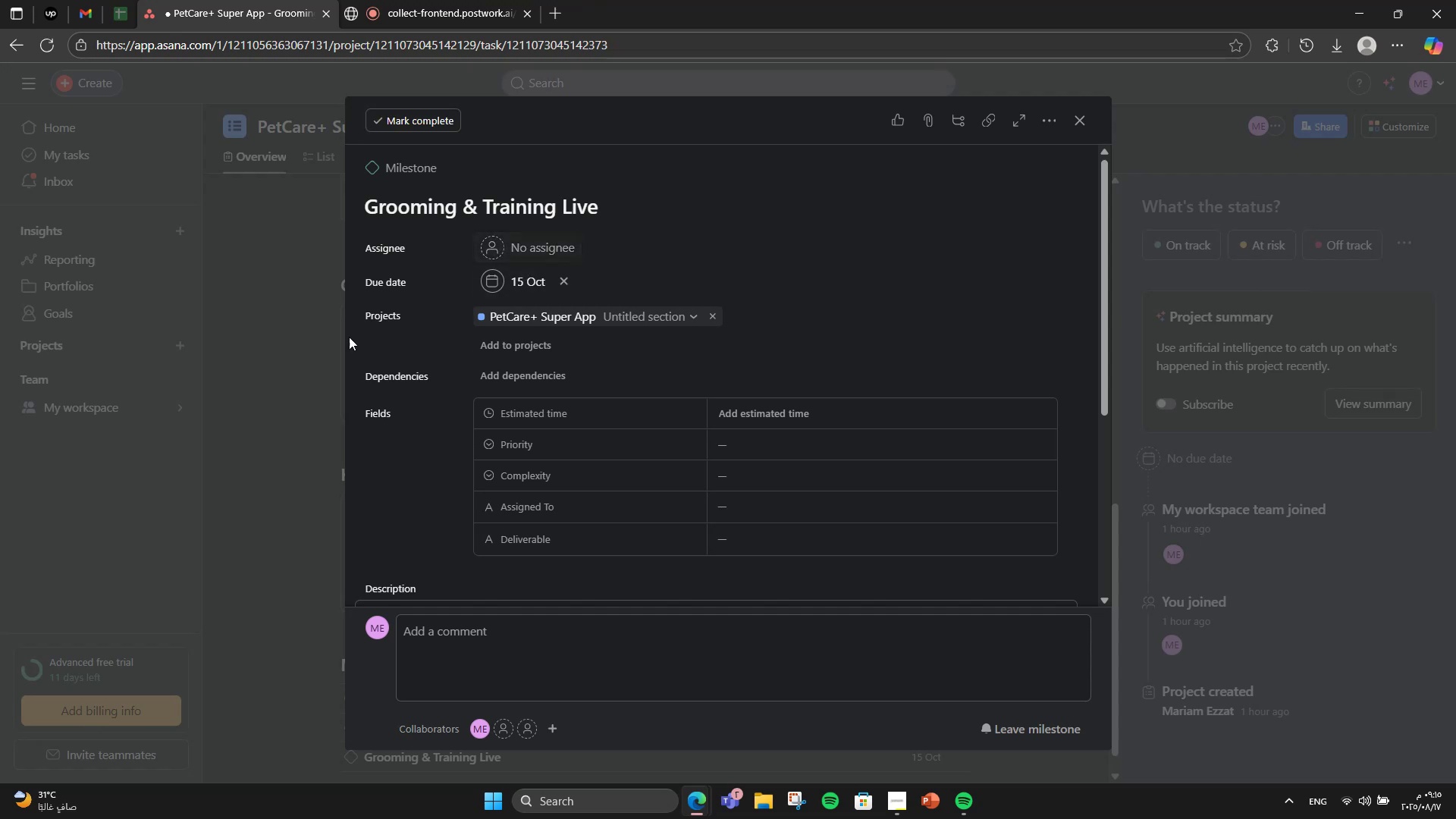 
left_click([262, 369])
 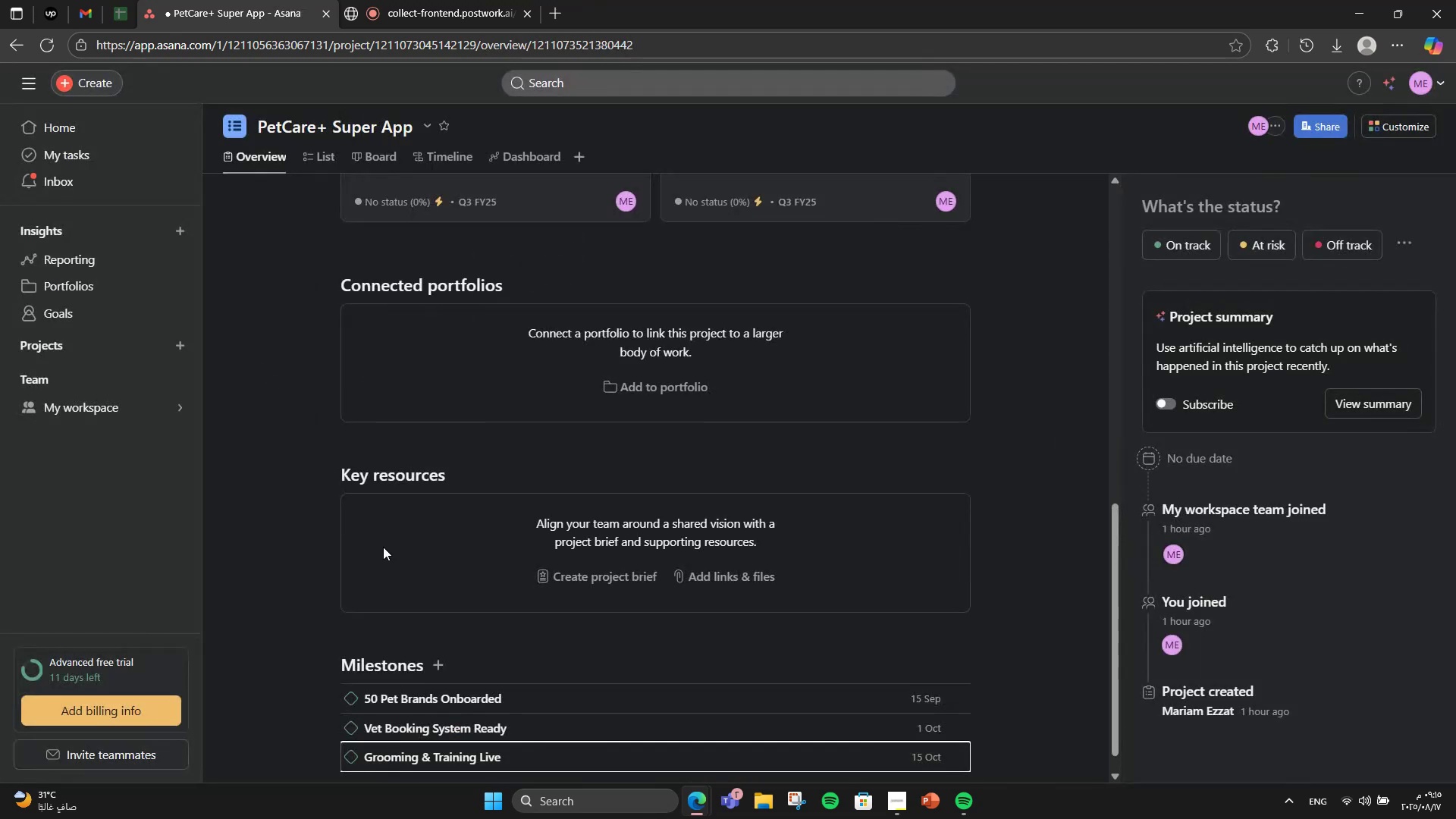 
scroll: coordinate [408, 573], scroll_direction: down, amount: 3.0
 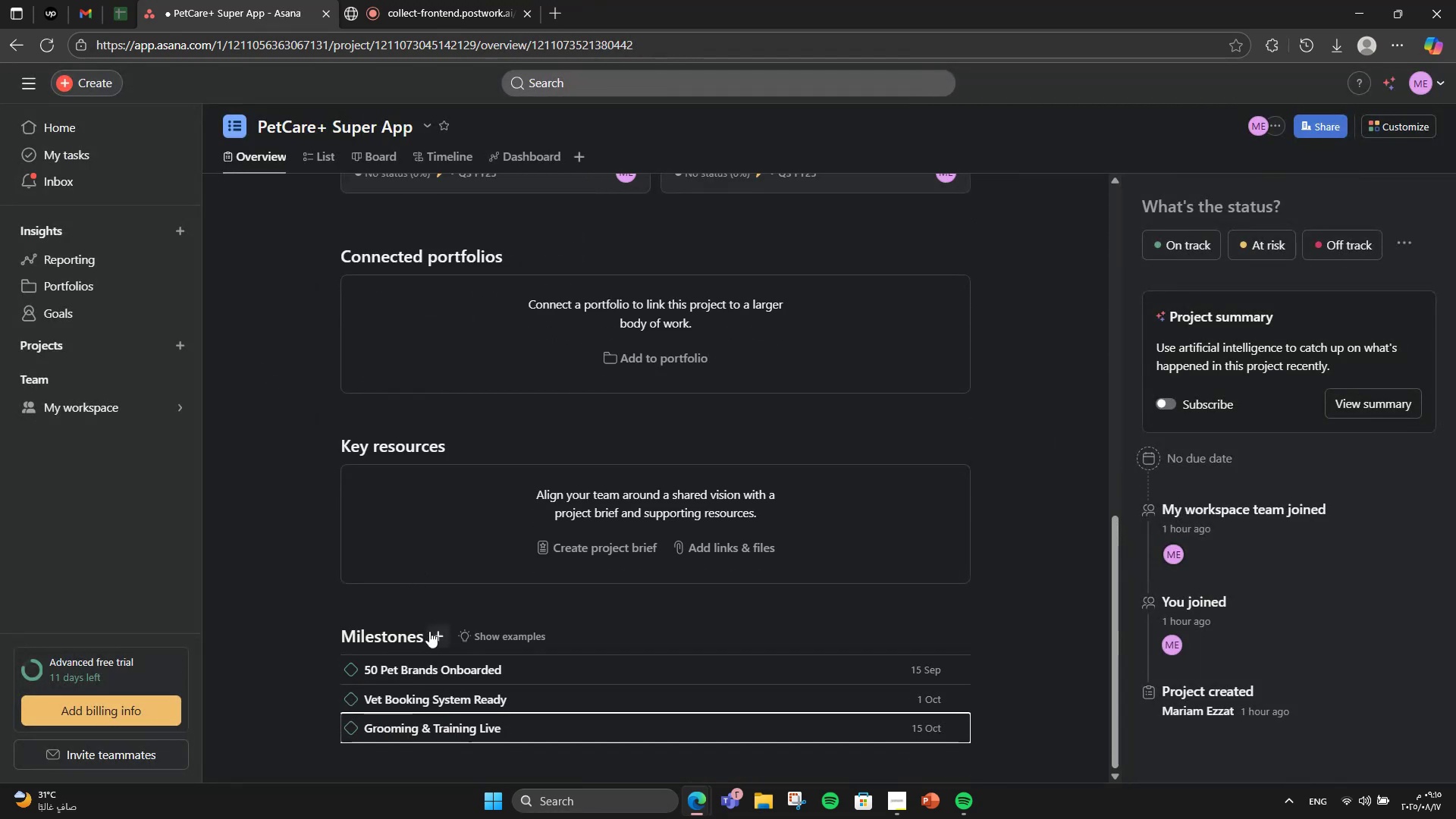 
left_click([429, 631])
 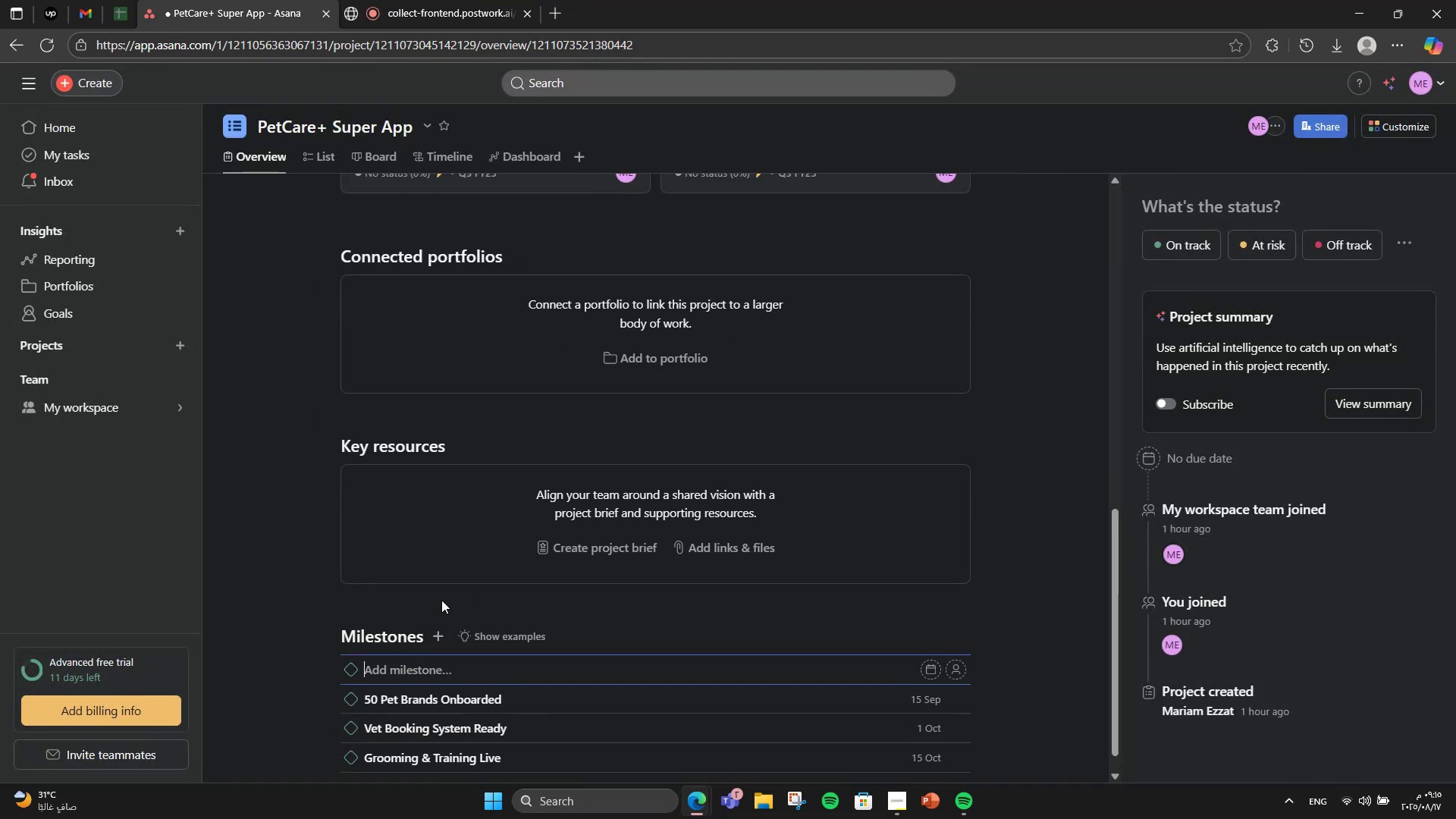 
type(Adoption Campaign Launched)
 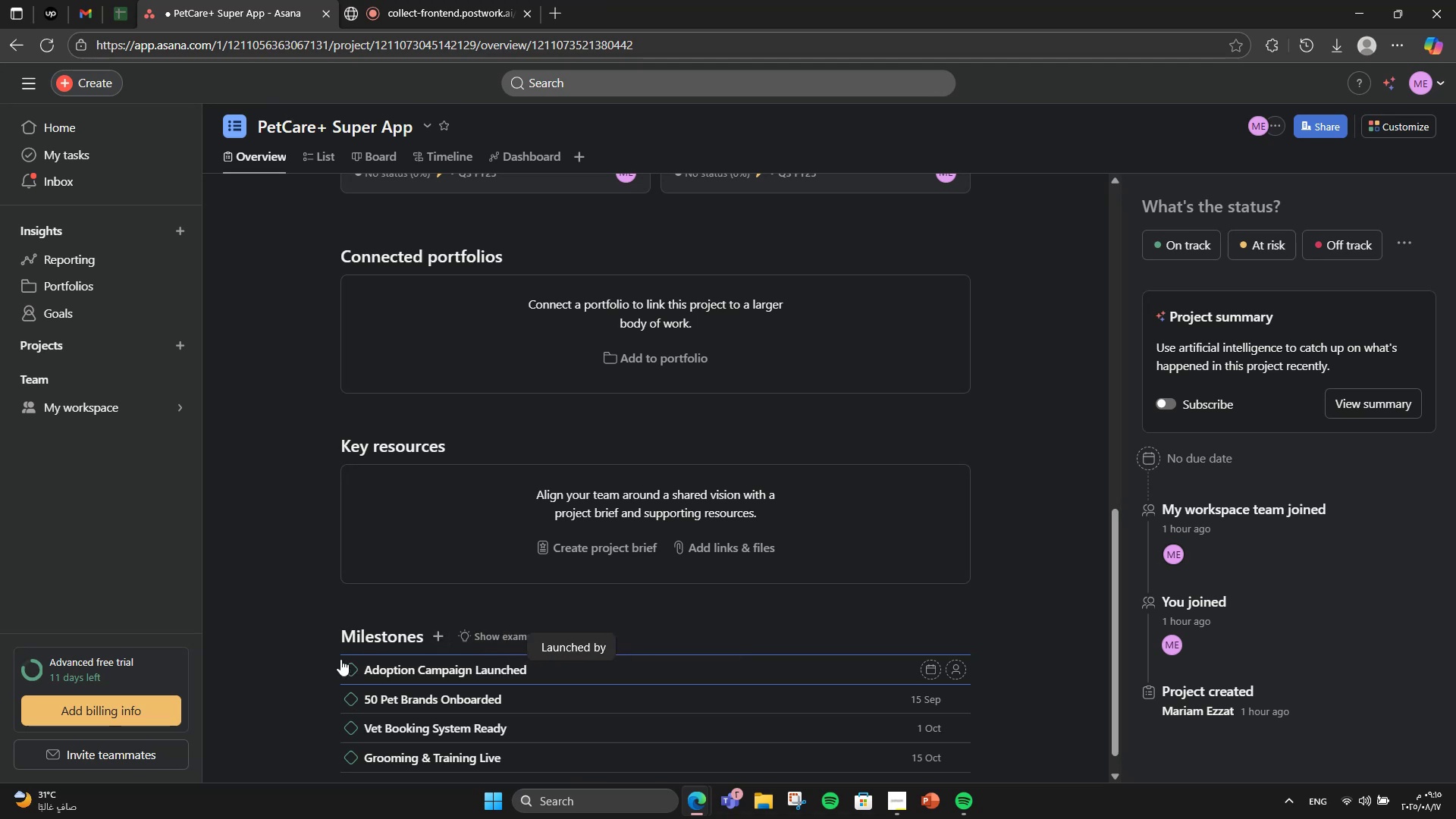 
left_click([723, 670])
 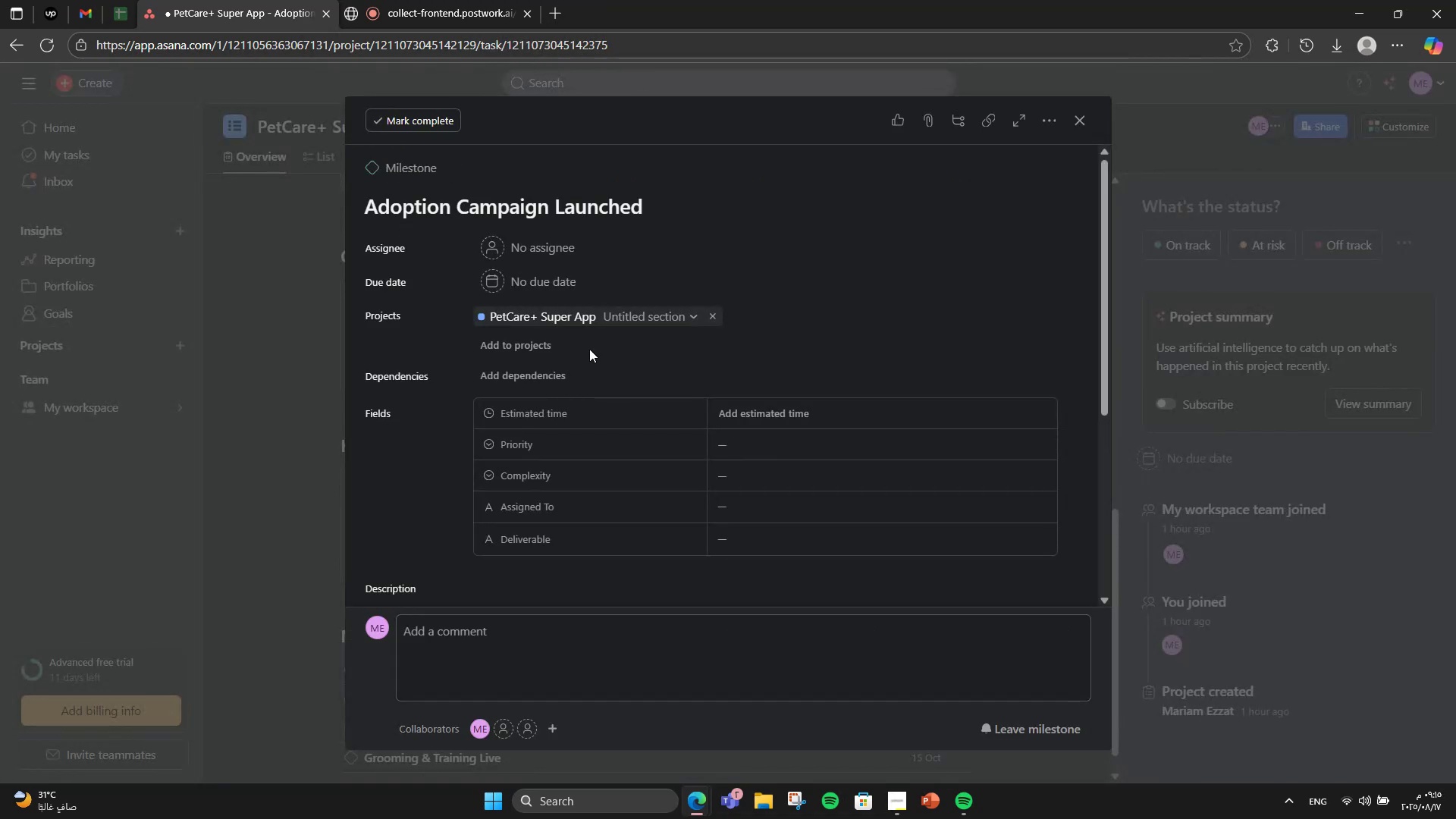 
left_click([579, 287])
 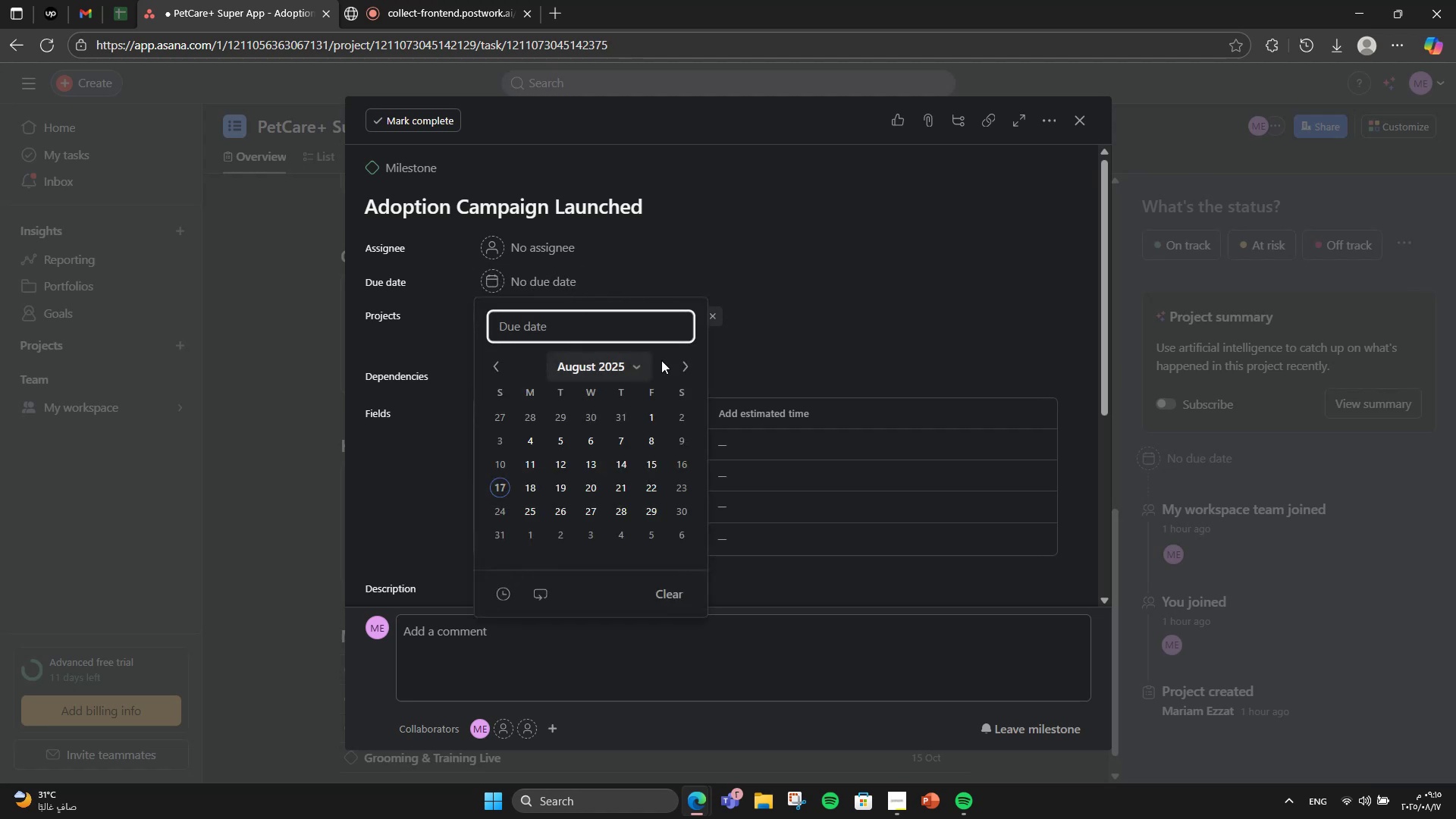 
double_click([679, 365])
 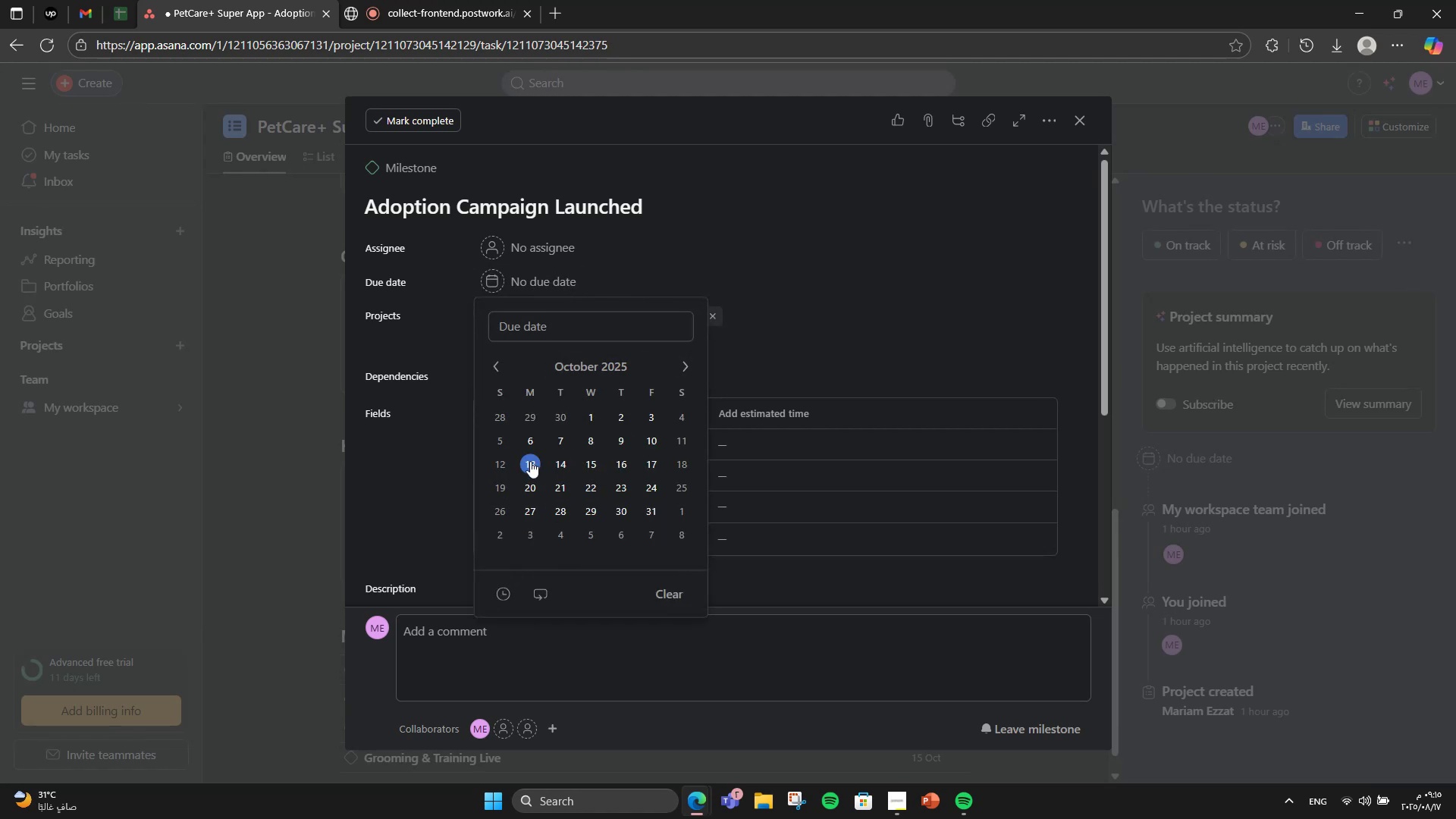 
left_click([524, 477])
 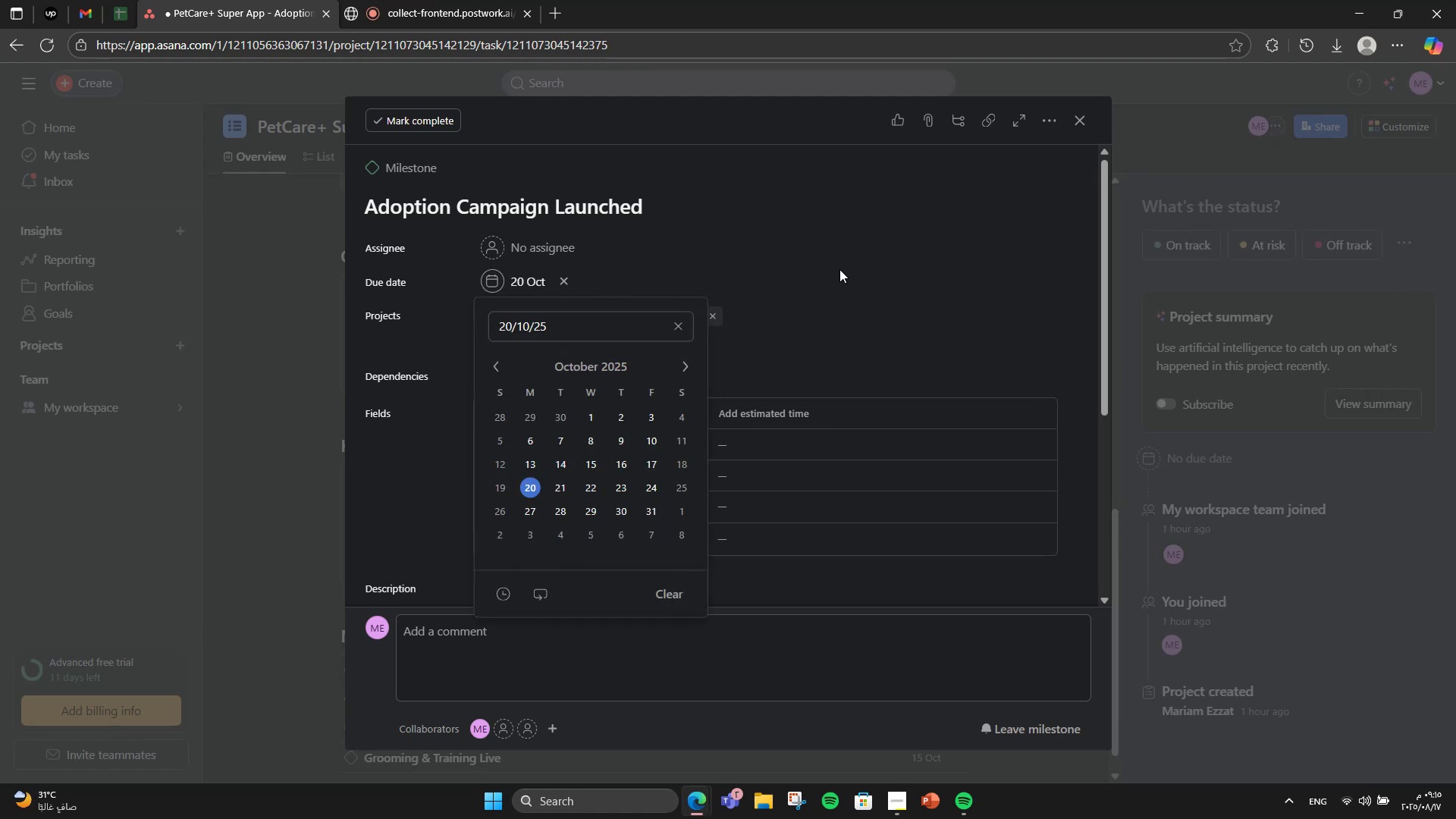 
left_click([871, 258])
 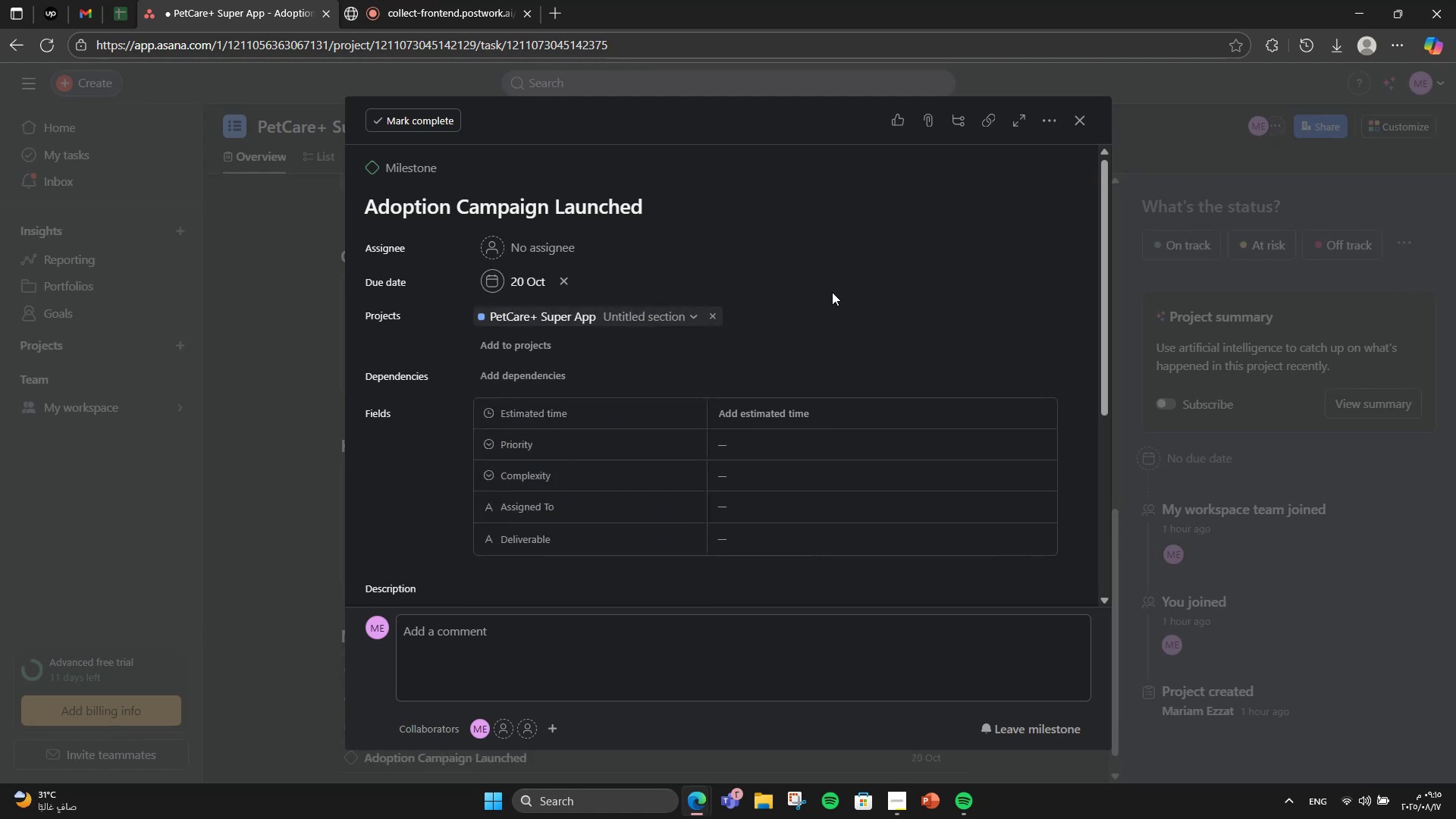 
scroll: coordinate [764, 356], scroll_direction: down, amount: 5.0
 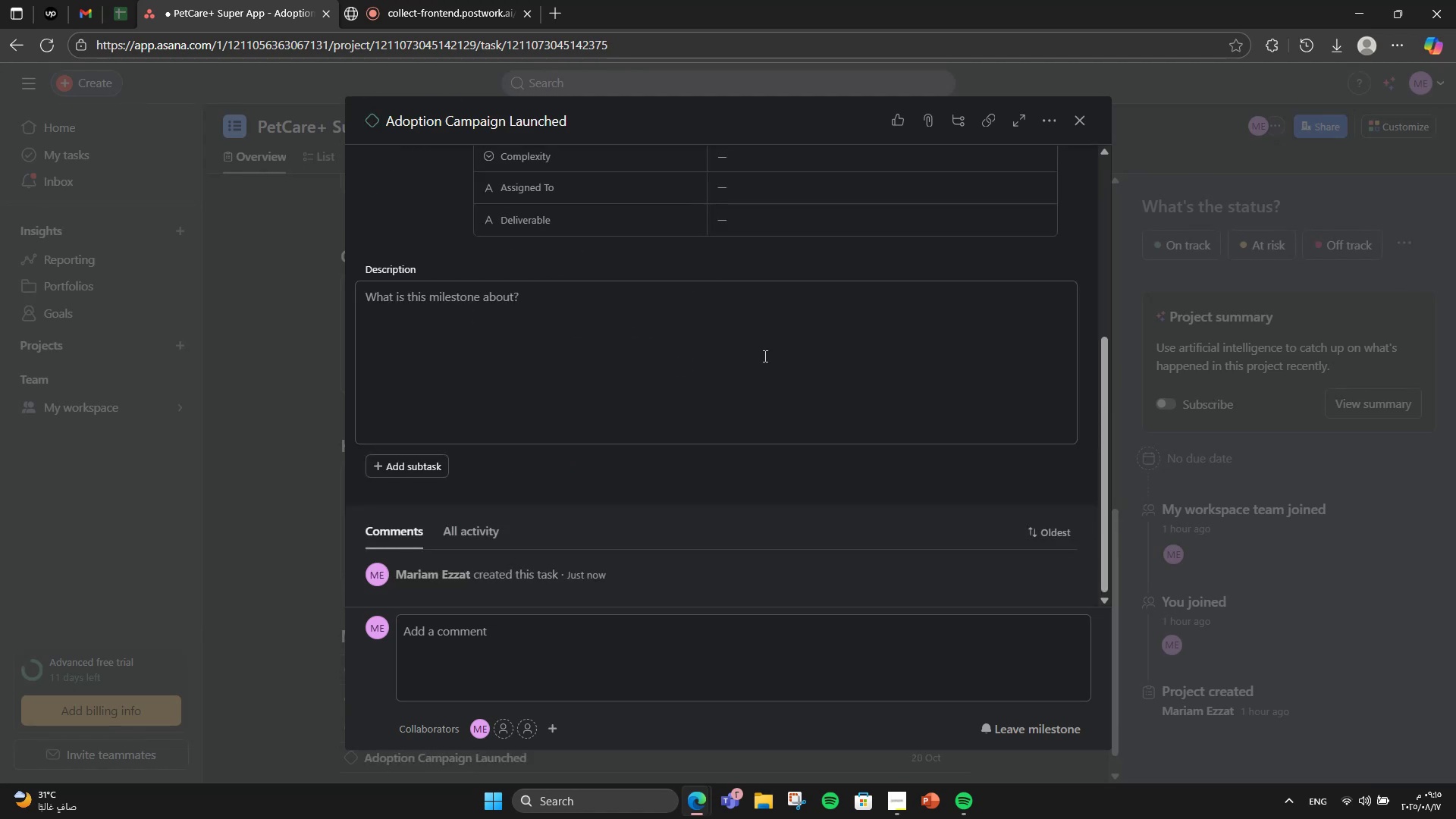 
left_click([764, 356])
 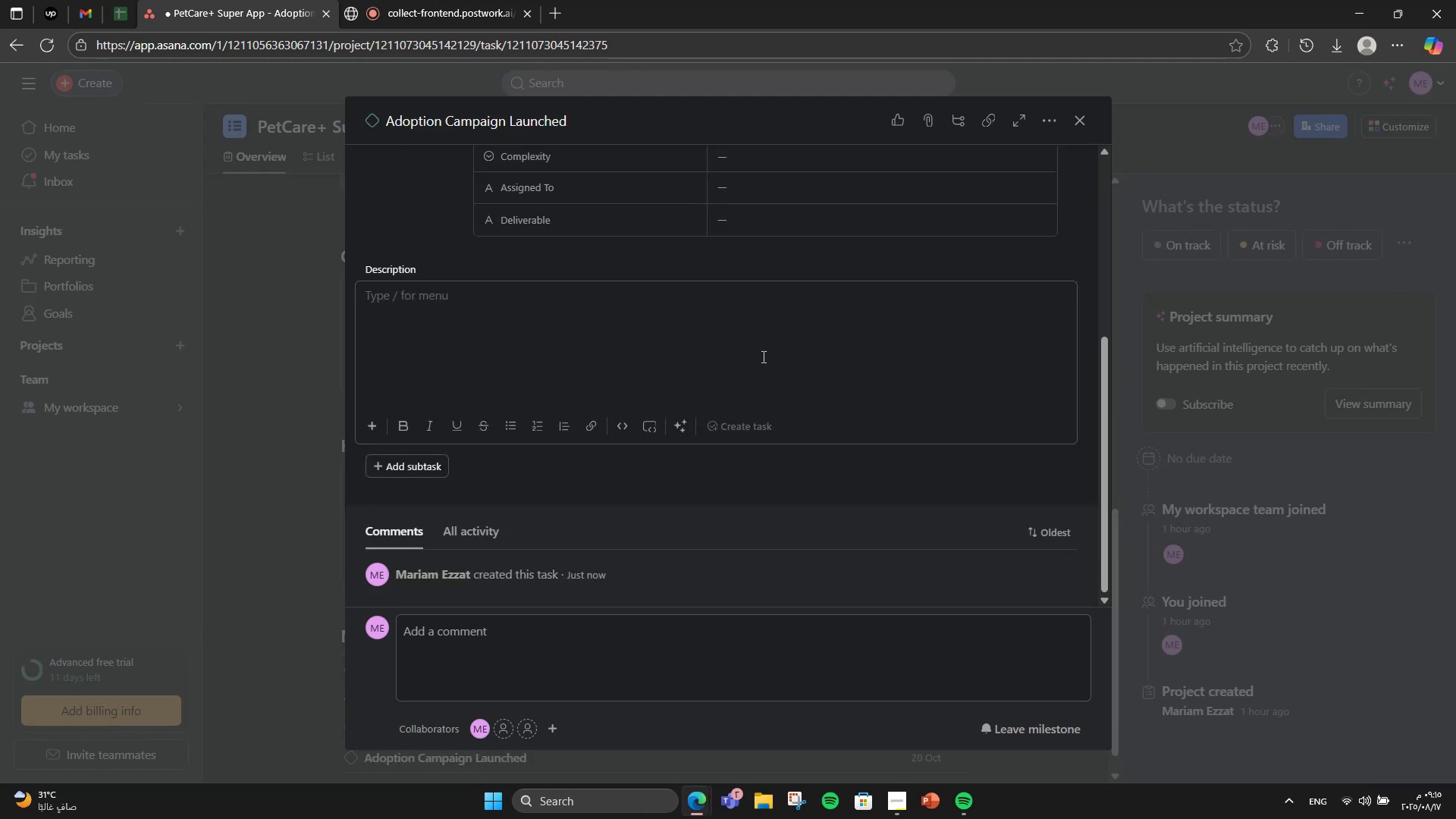 
type("Adopt-a-p)
key(Backspace)
type(Pet Week" successfully kicks off.)
 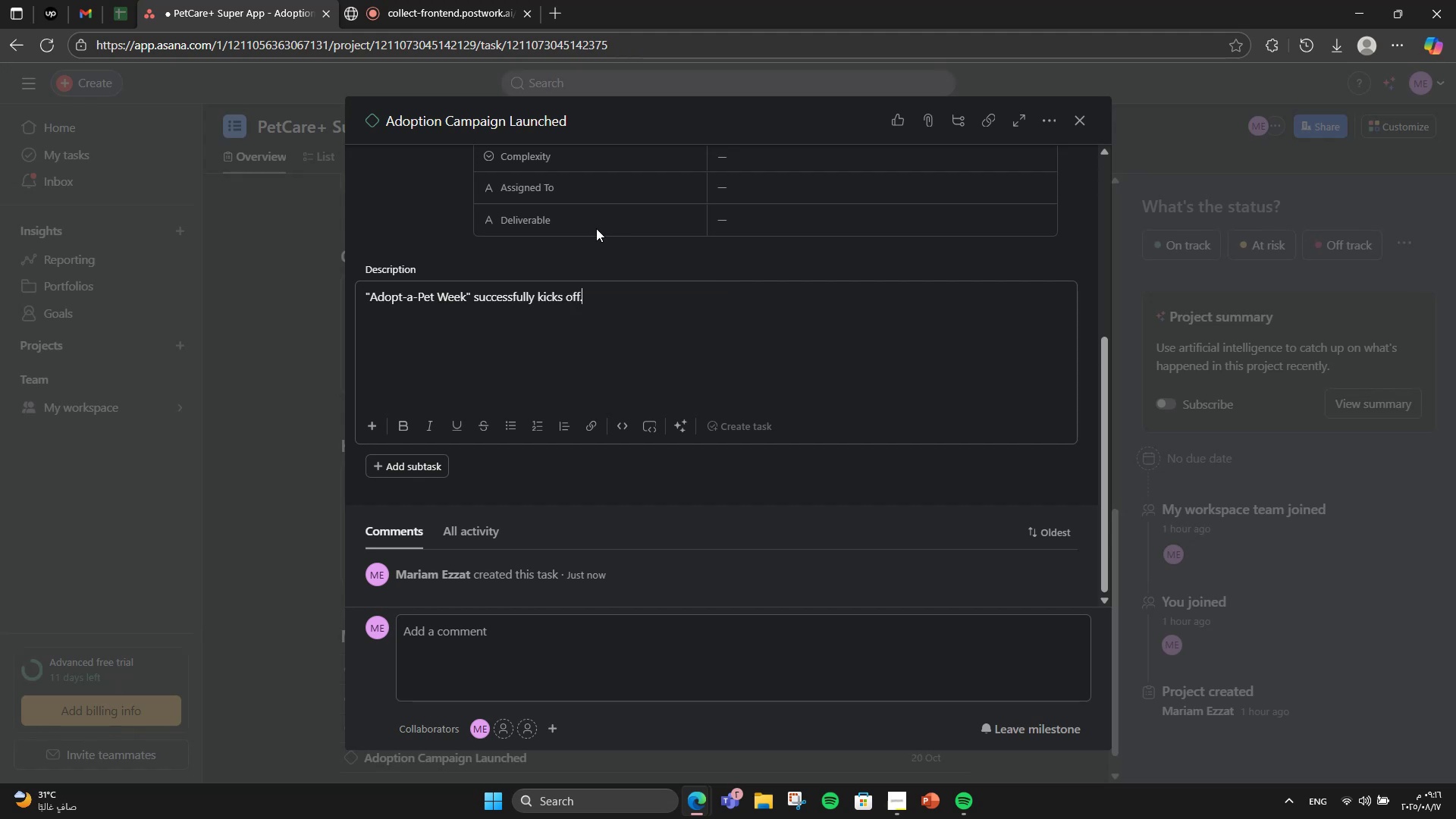 
scroll: coordinate [635, 360], scroll_direction: up, amount: 3.0
 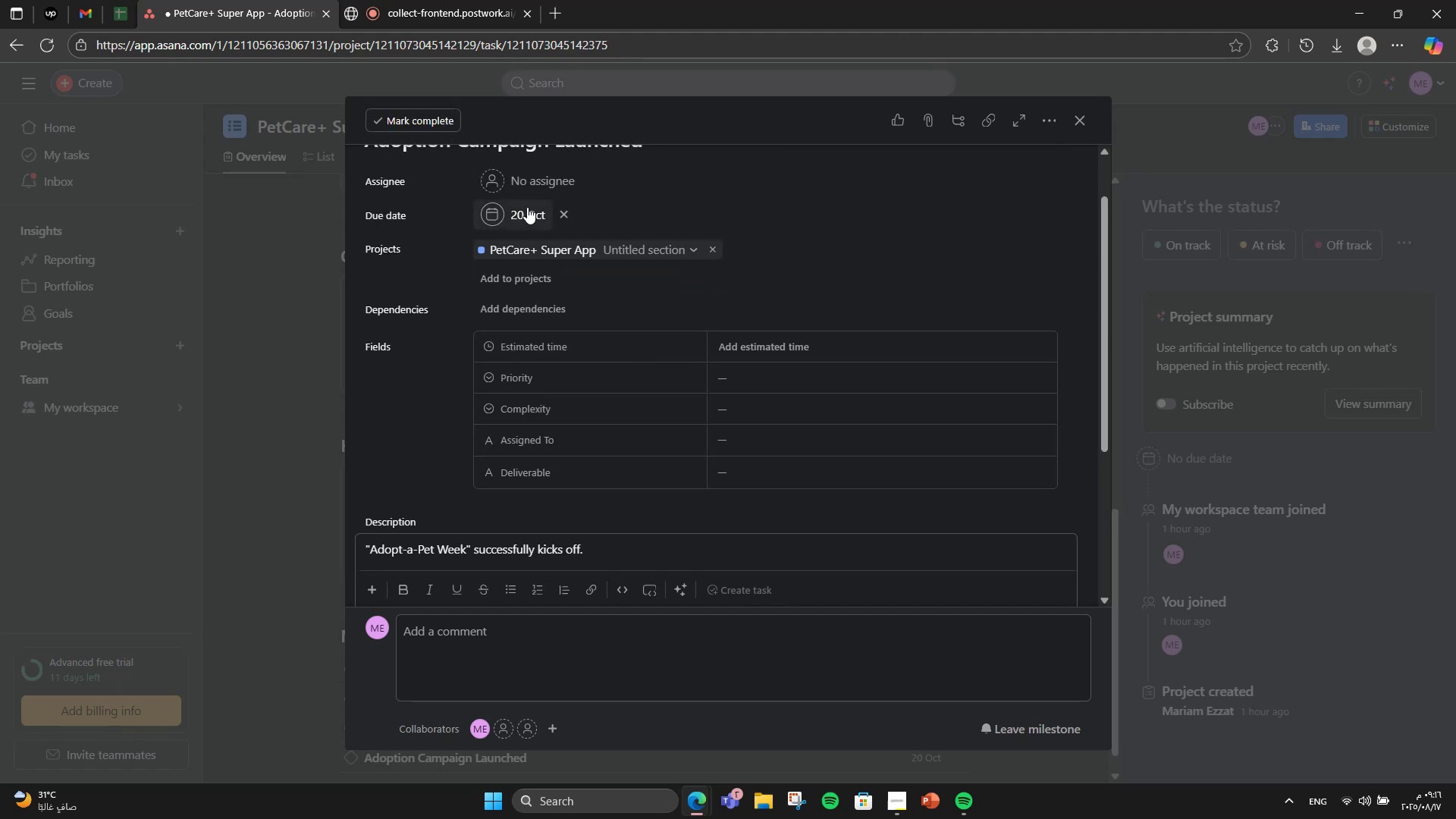 
scroll: coordinate [527, 207], scroll_direction: down, amount: 5.0
 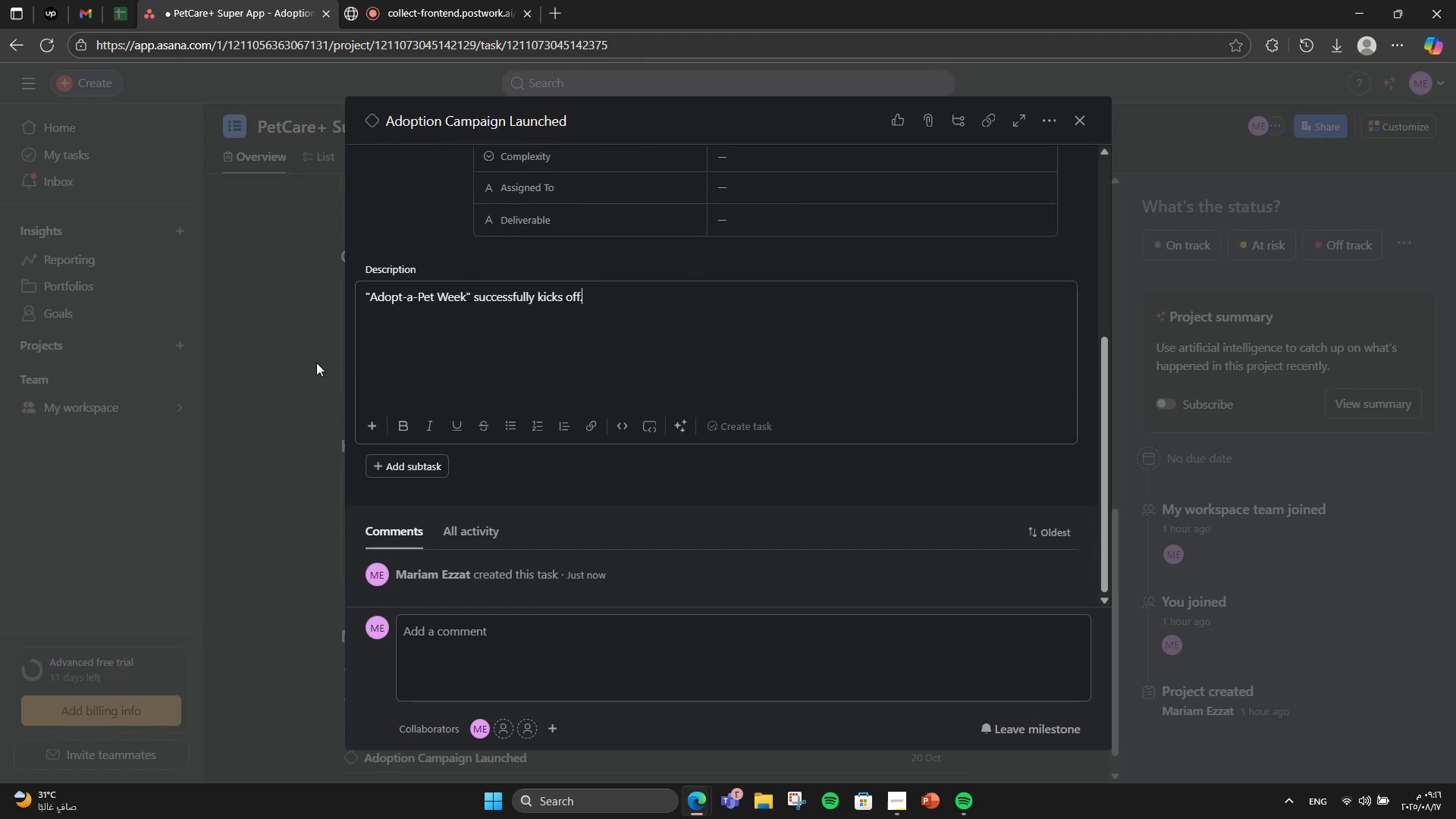 
left_click([316, 362])
 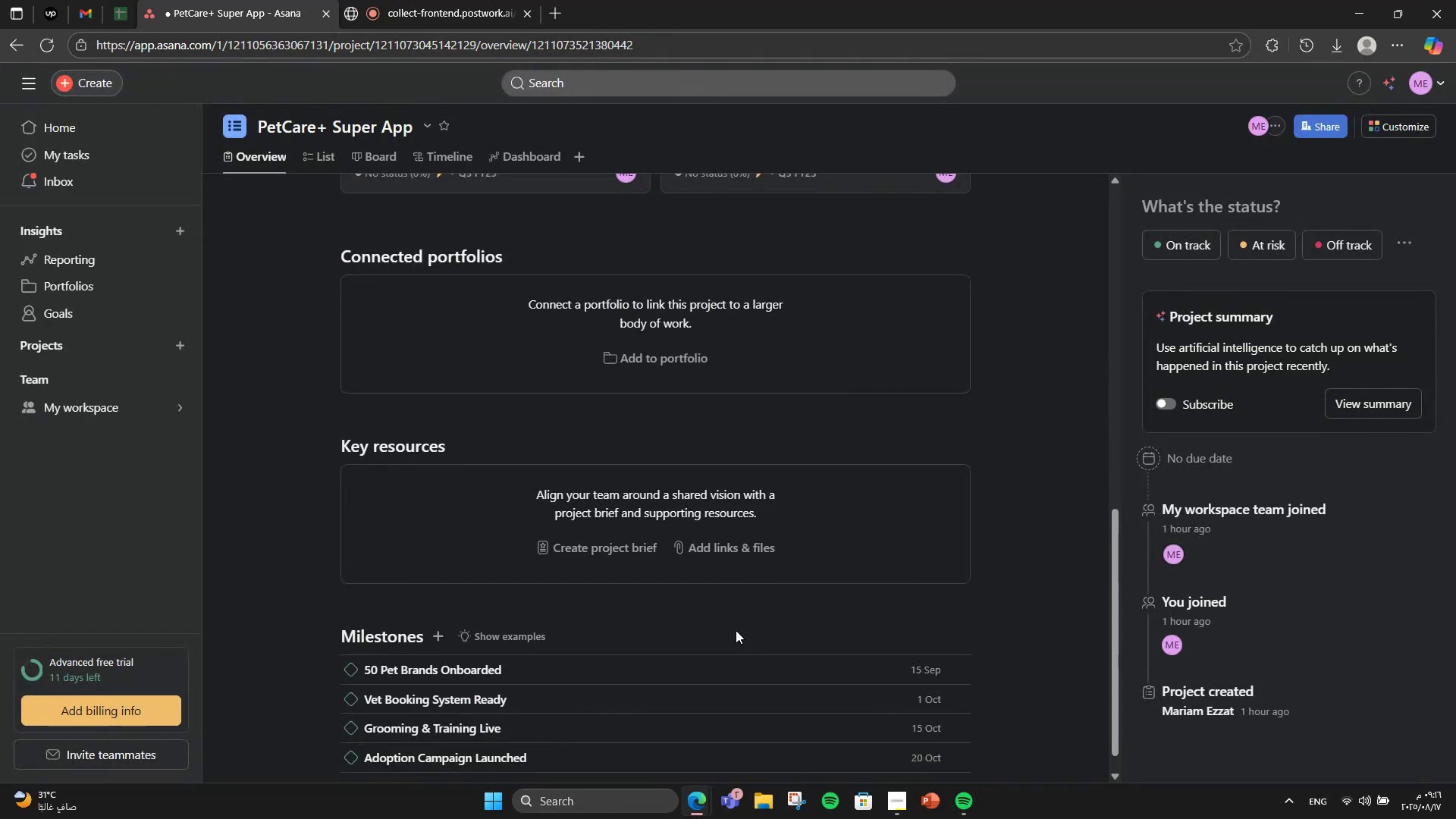 
scroll: coordinate [511, 685], scroll_direction: down, amount: 3.0
 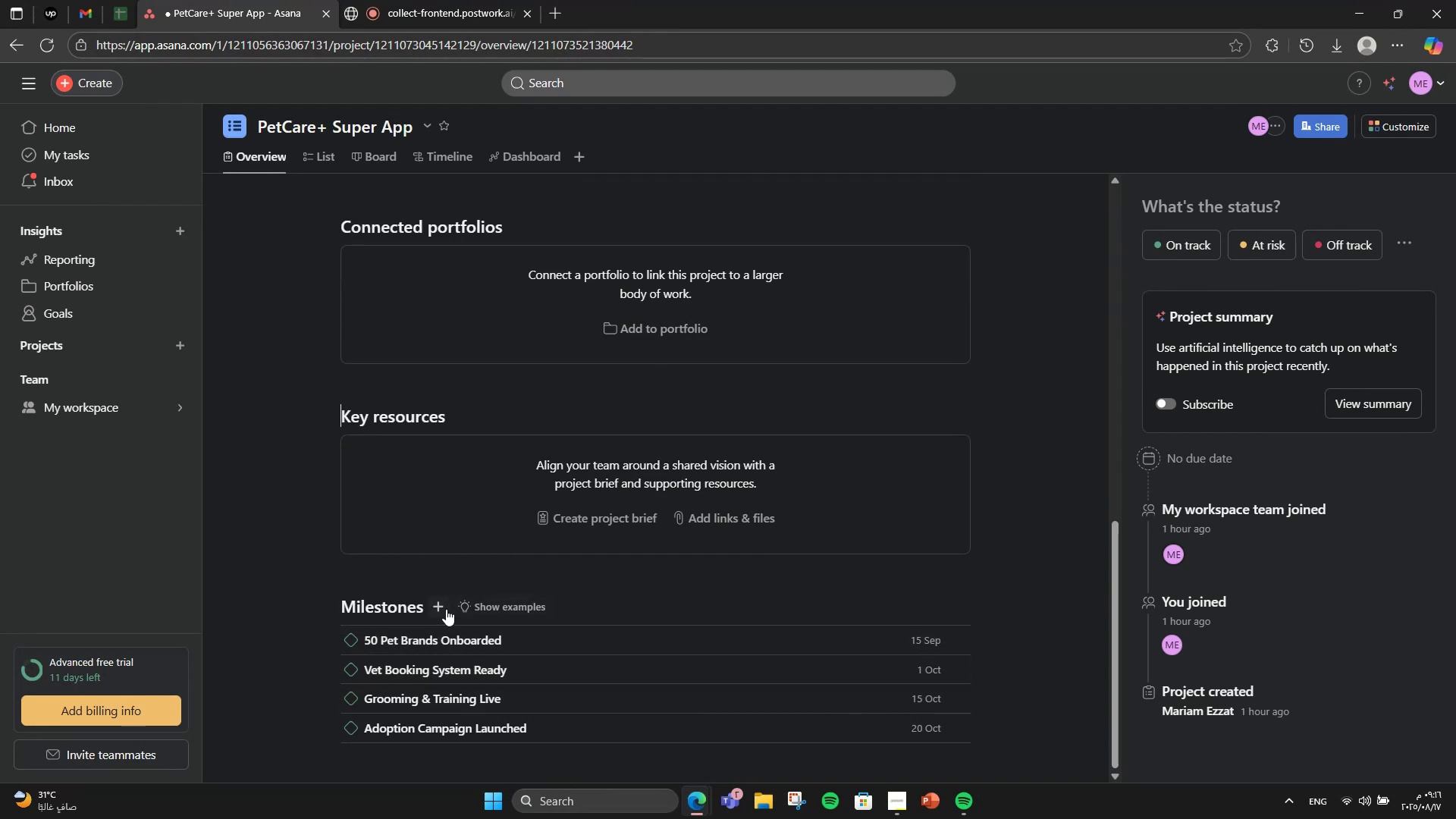 
left_click([444, 608])
 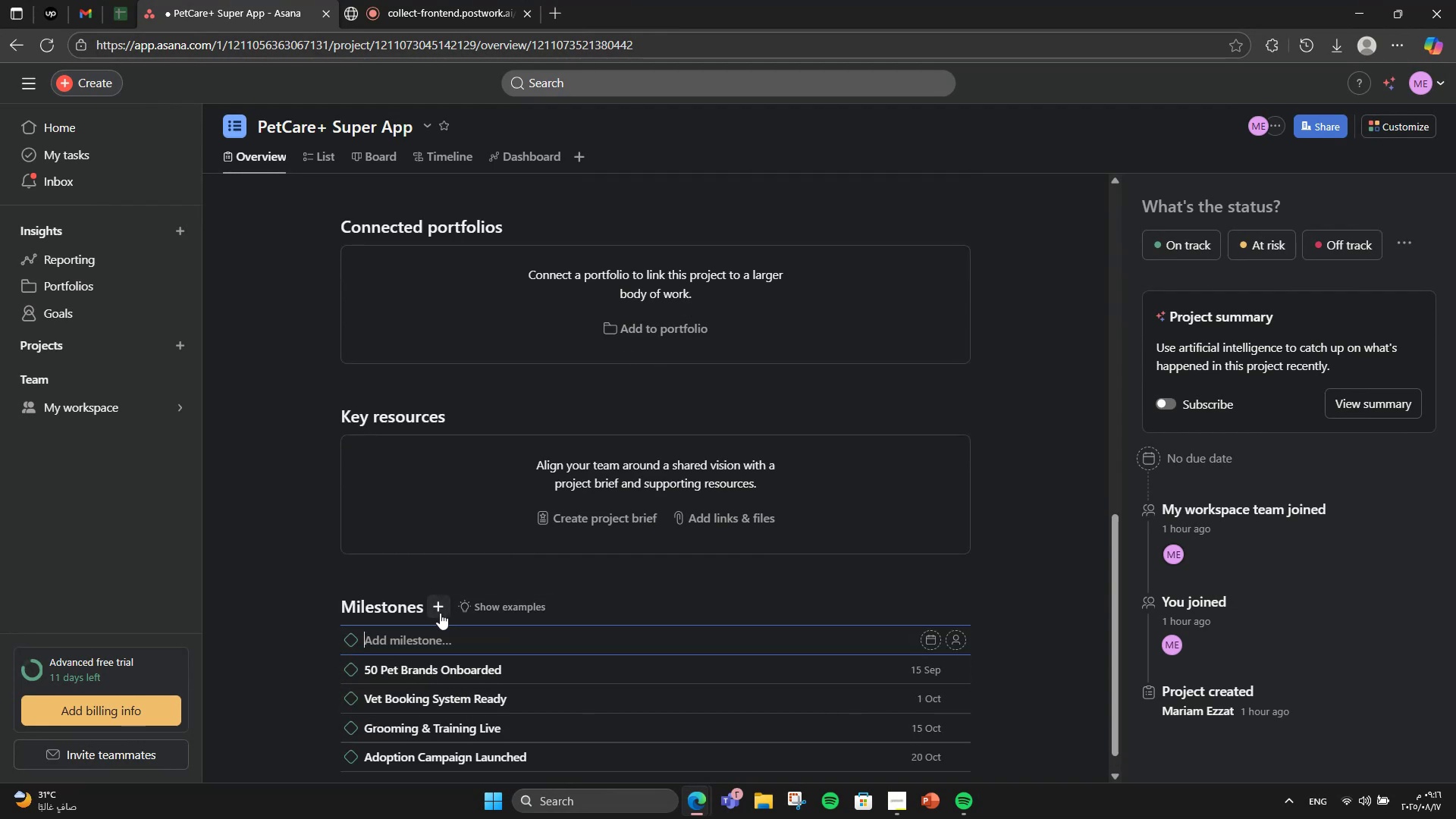 
type(AppMVP )
key(Backspace)
key(Backspace)
key(Backspace)
key(Backspace)
type( MVO)
key(Backspace)
type(P Launch)
 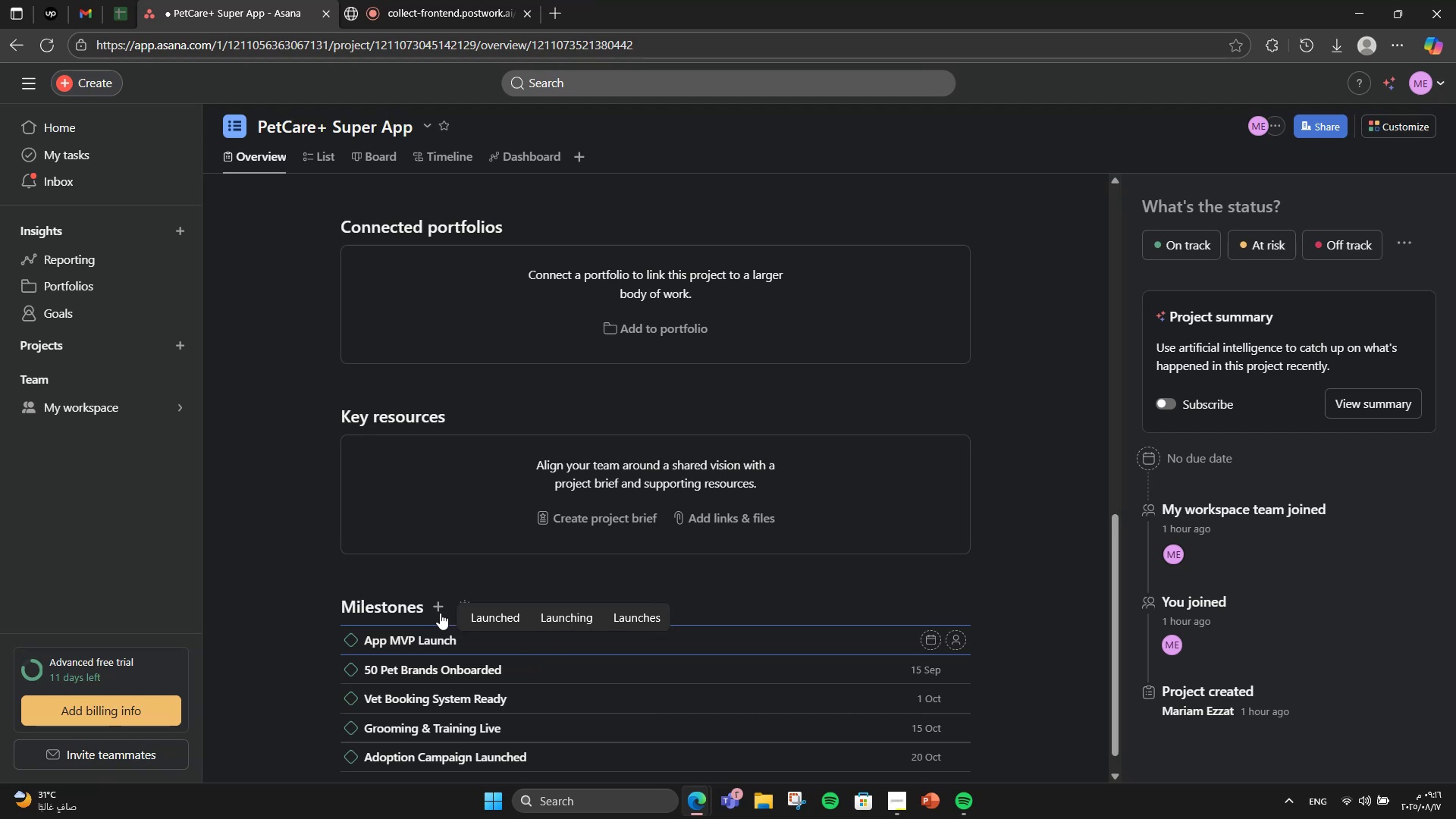 
left_click([553, 644])
 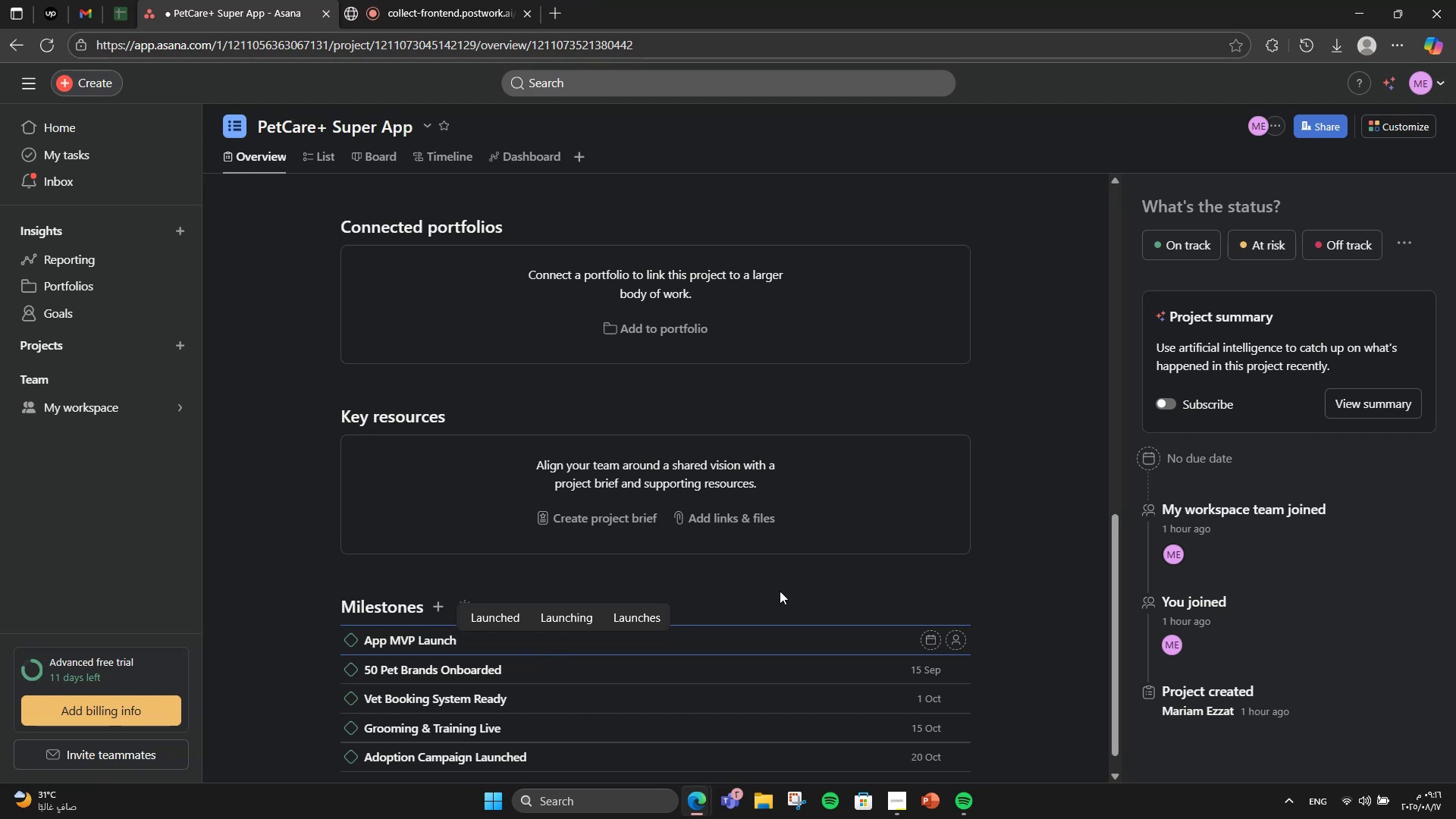 
left_click([780, 591])
 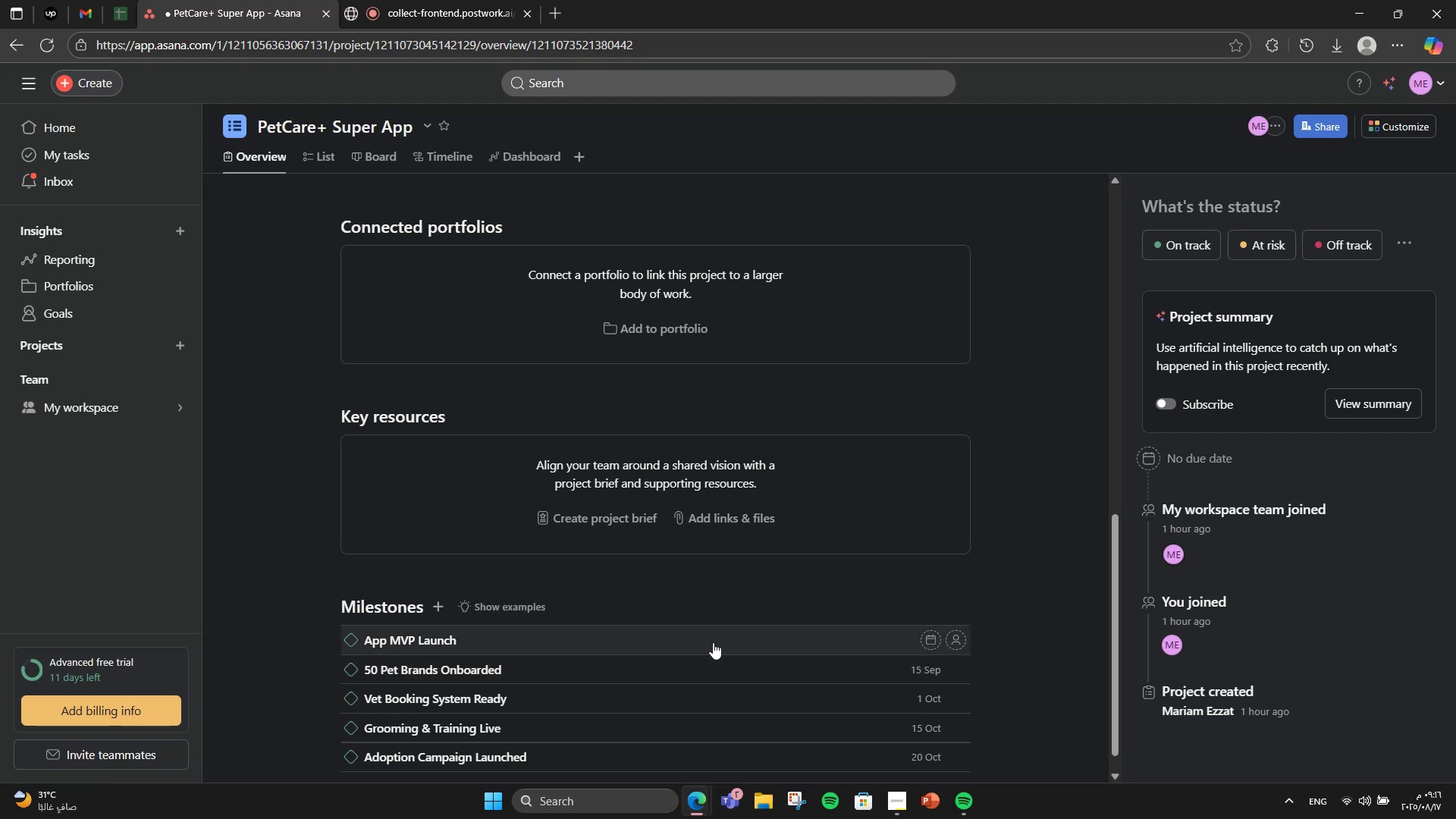 
left_click([714, 639])
 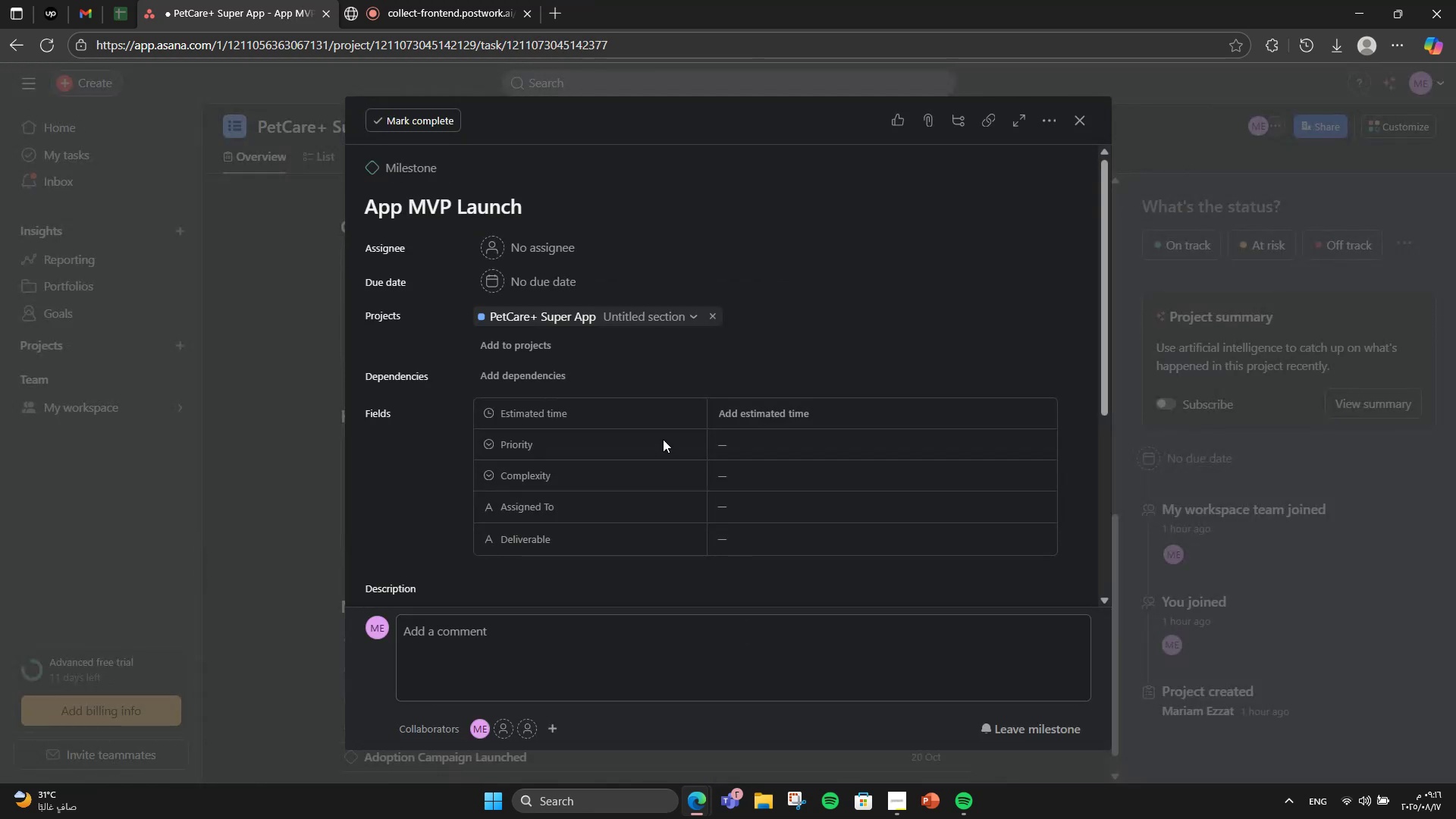 
scroll: coordinate [677, 539], scroll_direction: down, amount: 4.0
 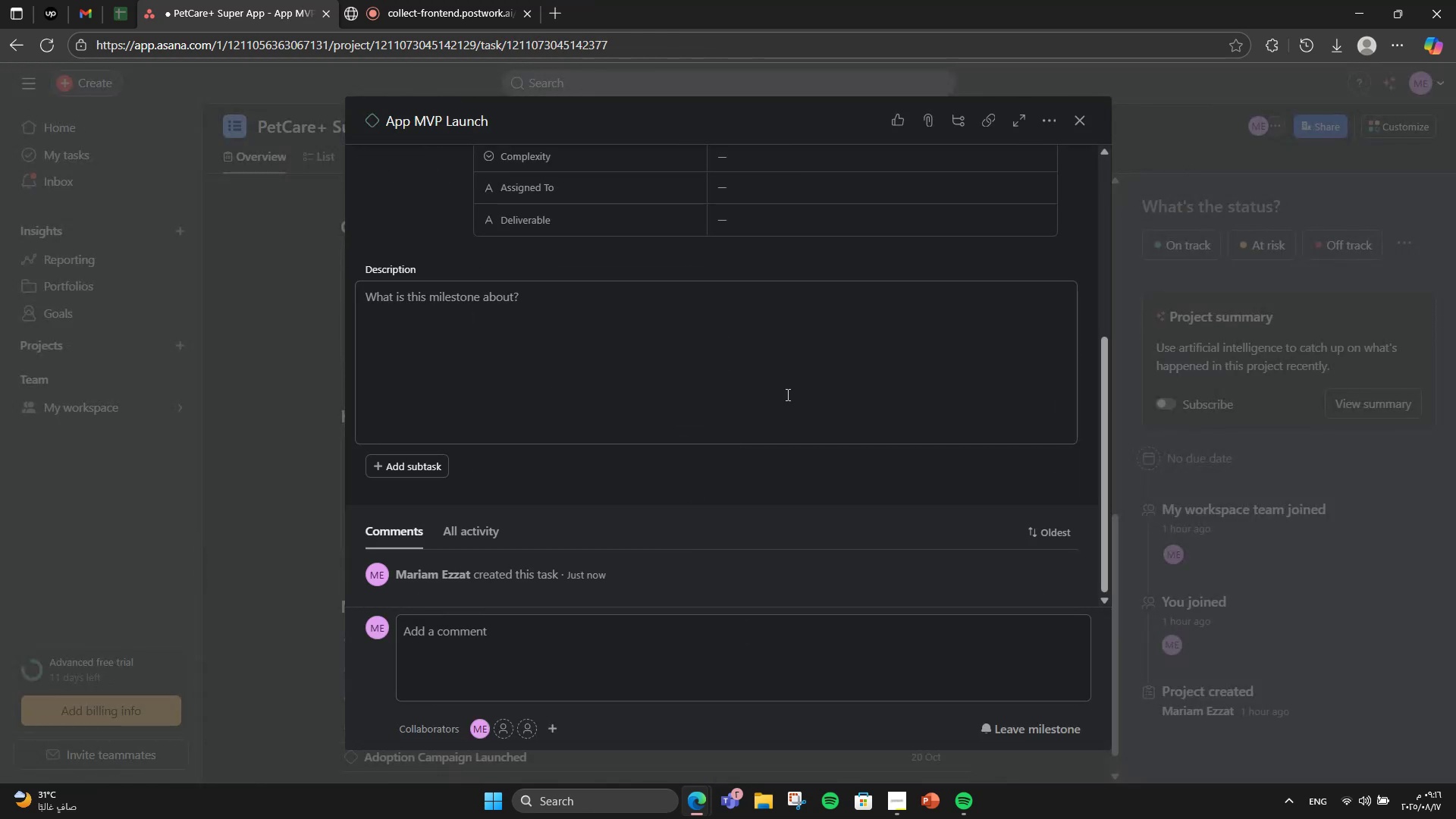 
left_click([786, 394])
 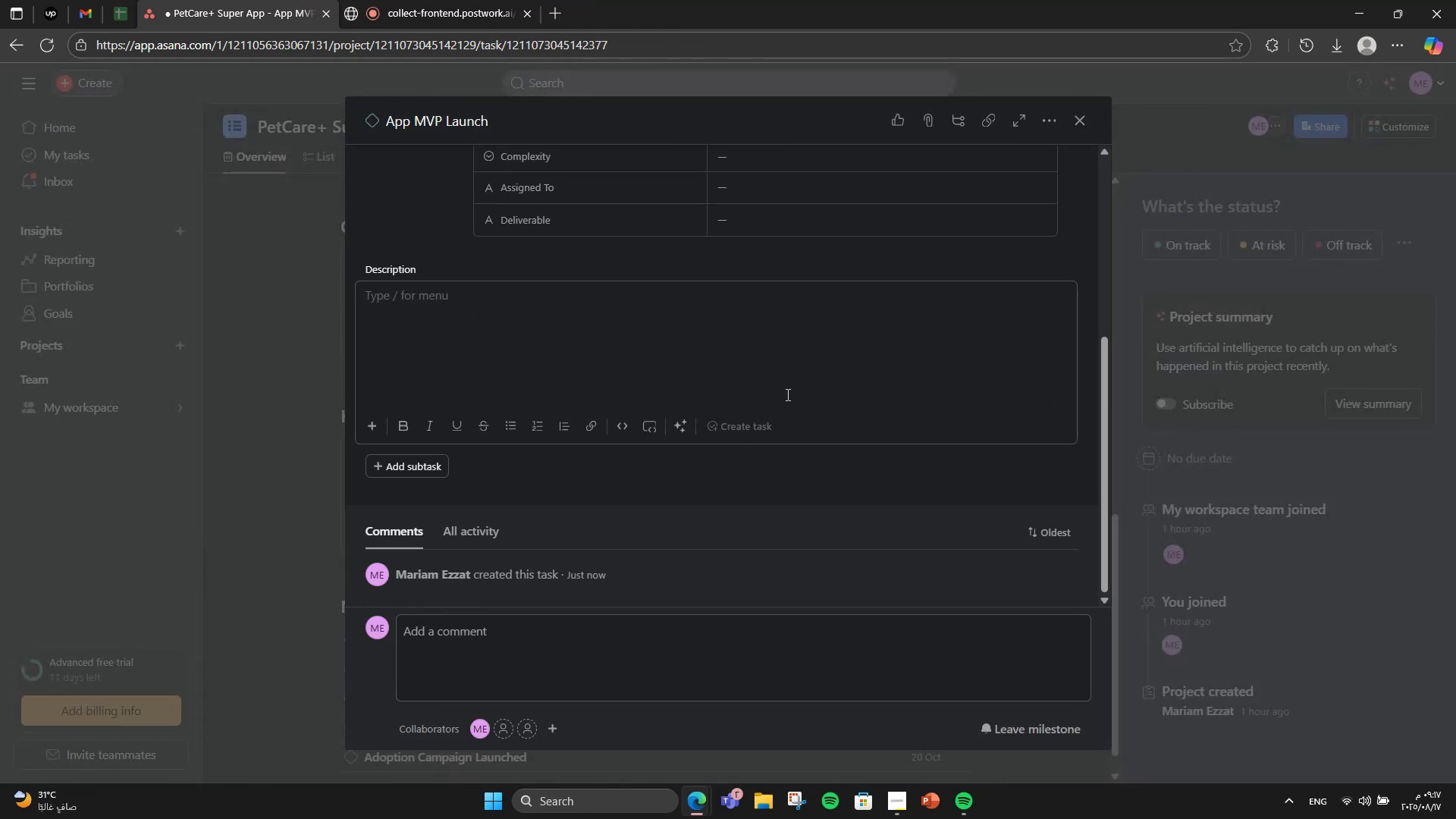 
type(iOS & Android apps live with d)
key(Backspace)
type(g)
key(Backspace)
type(fi)
key(Backspace)
type(ul marketplace & booking features,)
key(Backspace)
type(.)
 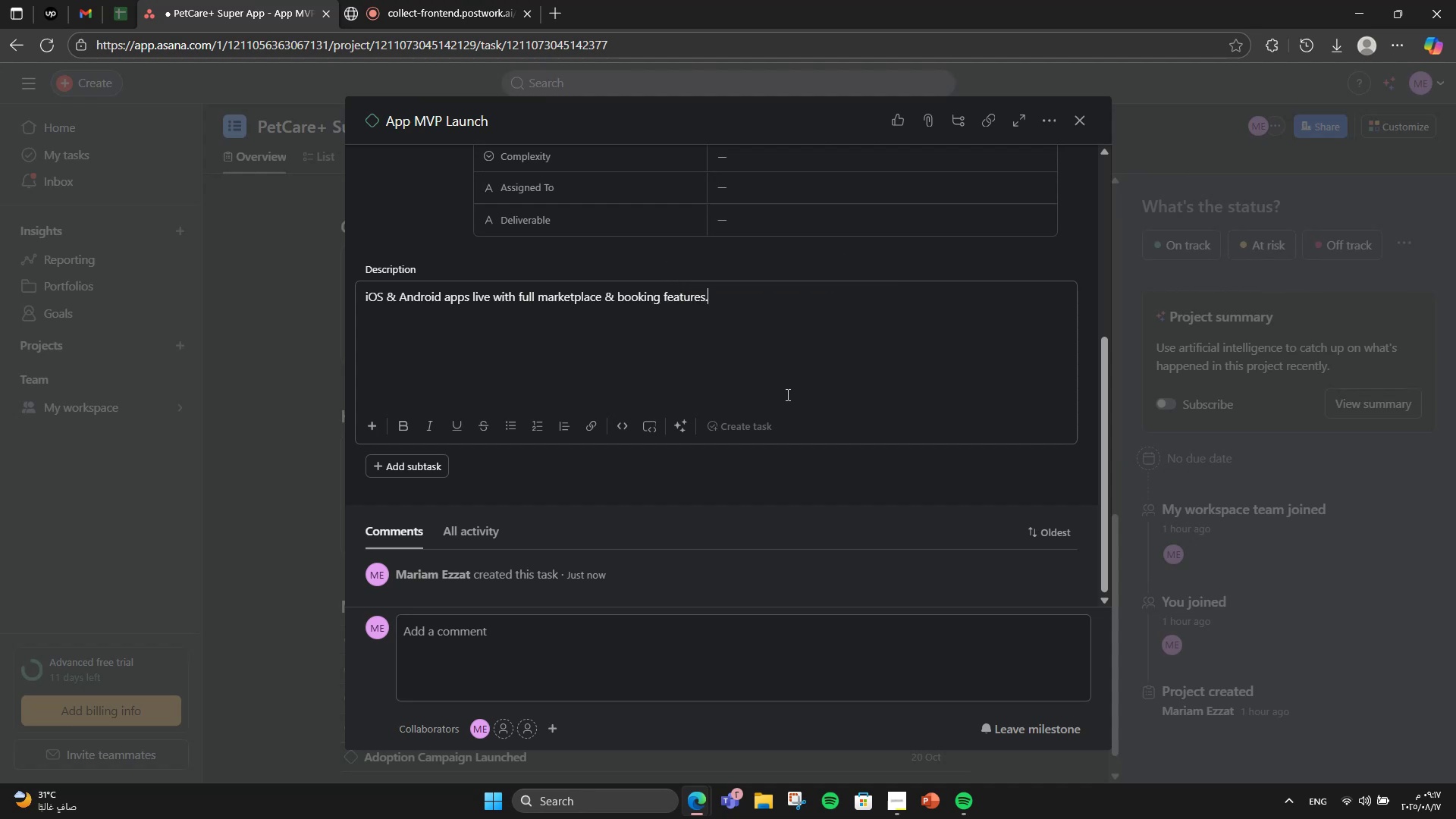 
scroll: coordinate [786, 394], scroll_direction: up, amount: 4.0
 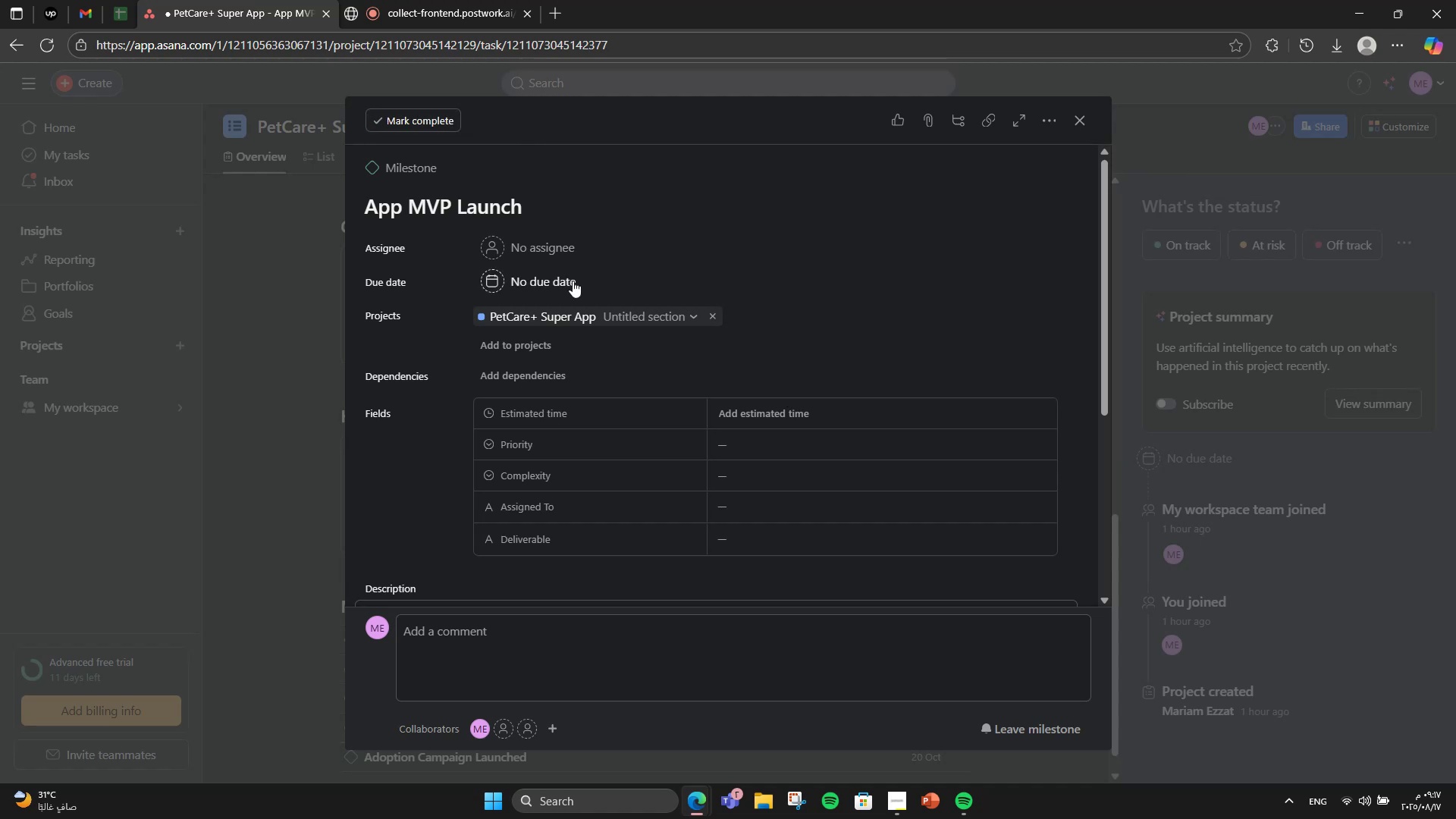 
left_click([546, 286])
 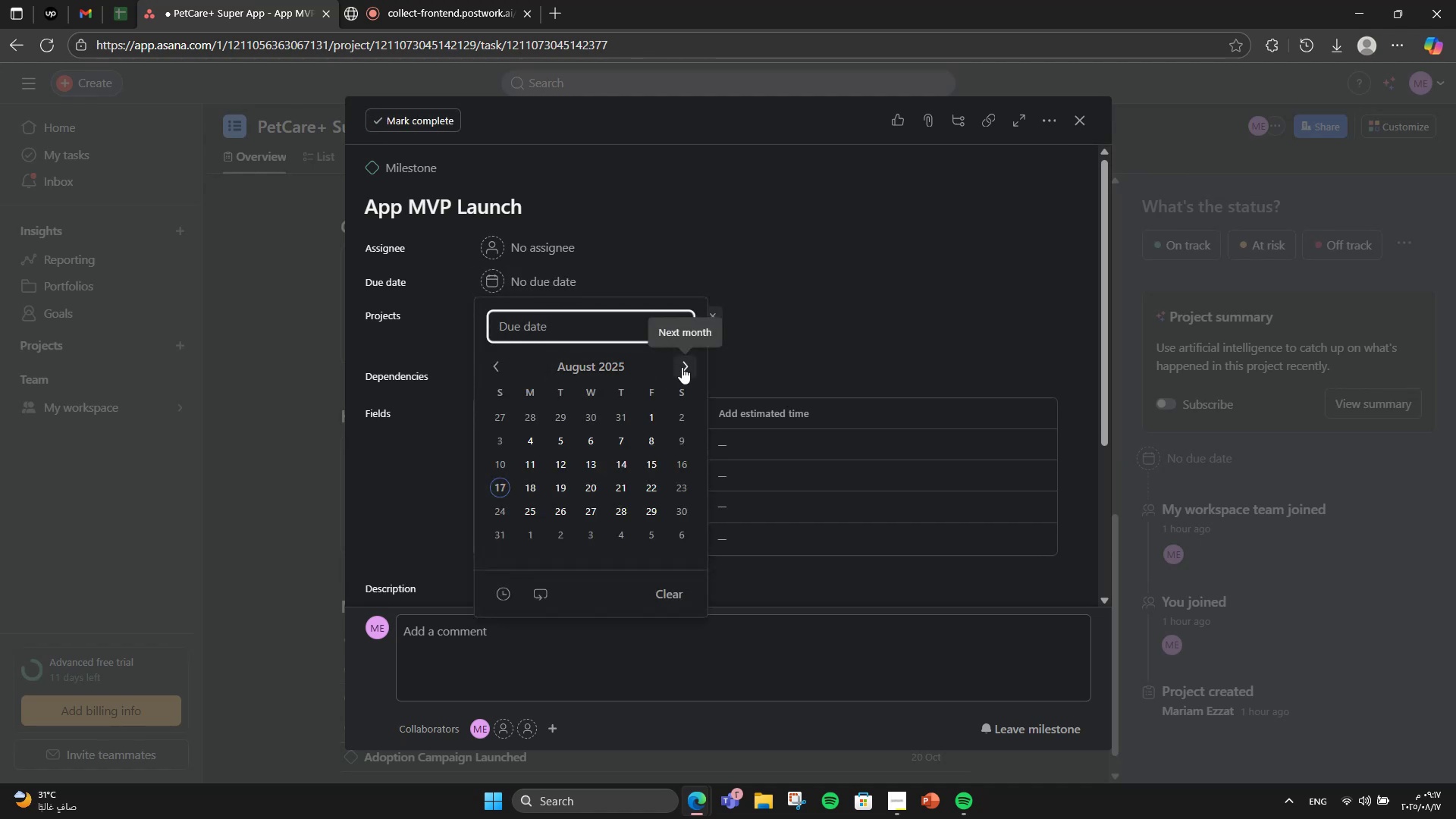 
double_click([682, 367])
 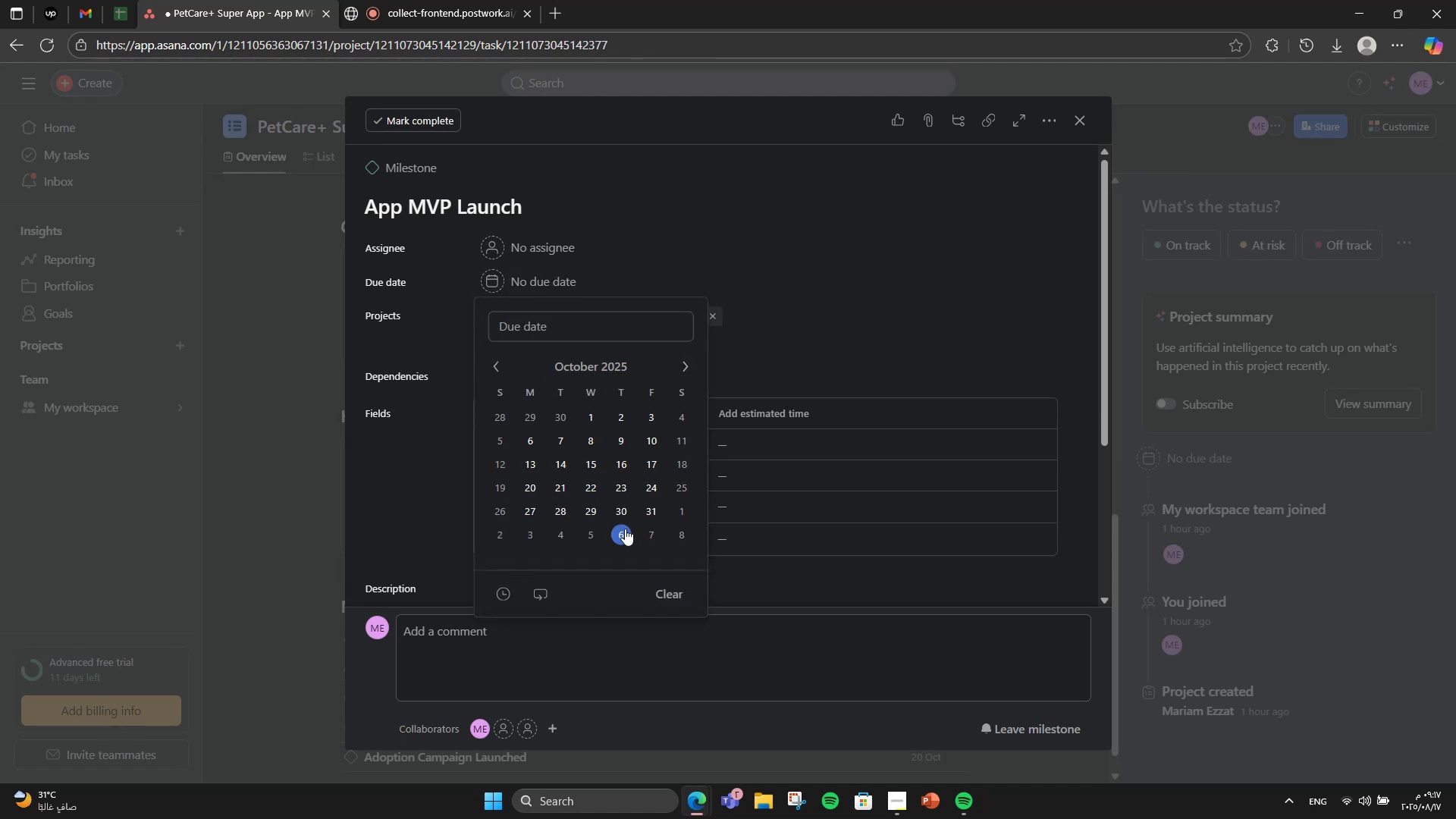 
left_click([628, 517])
 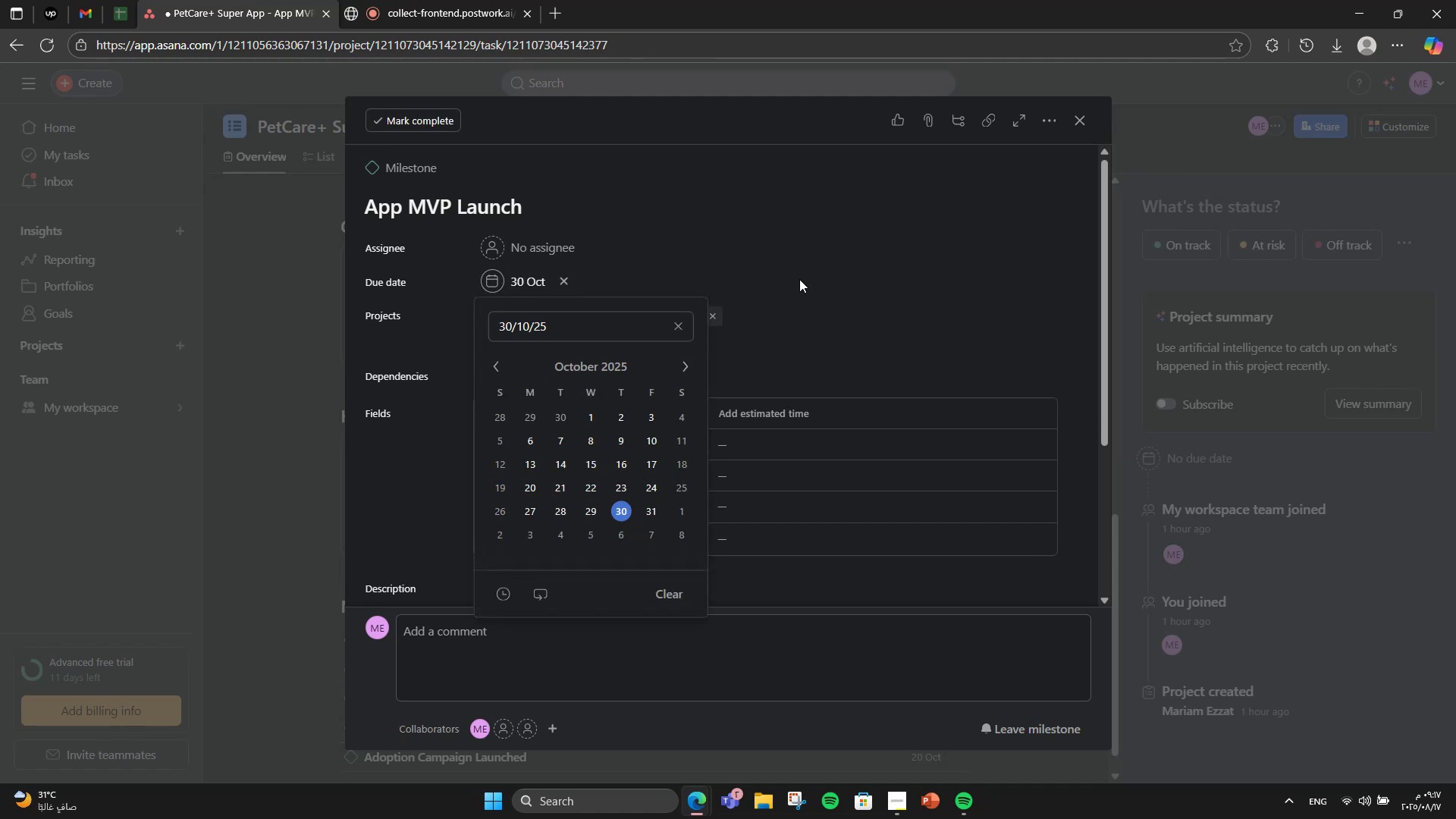 
left_click([813, 263])
 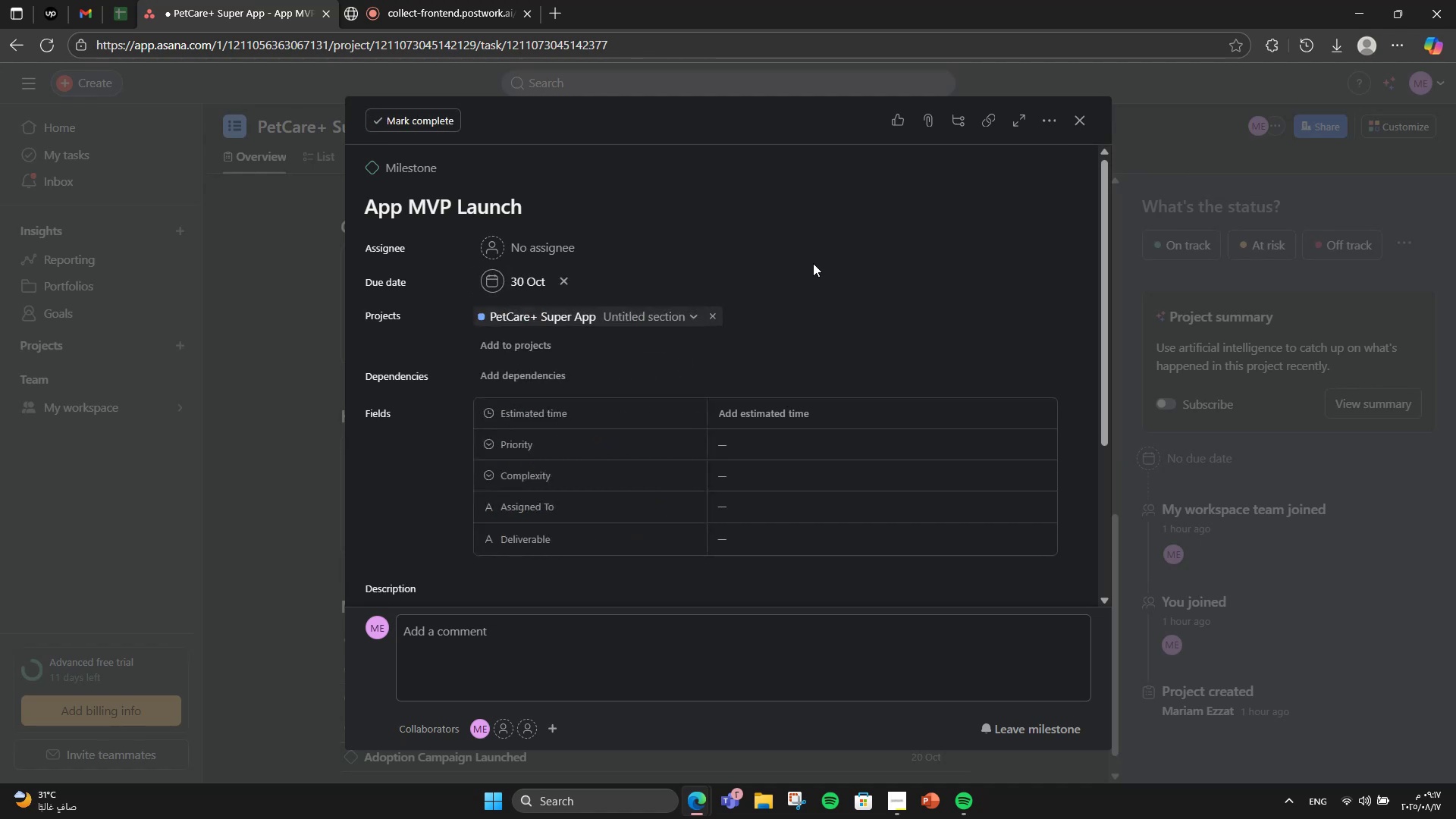 
scroll: coordinate [811, 263], scroll_direction: down, amount: 4.0
 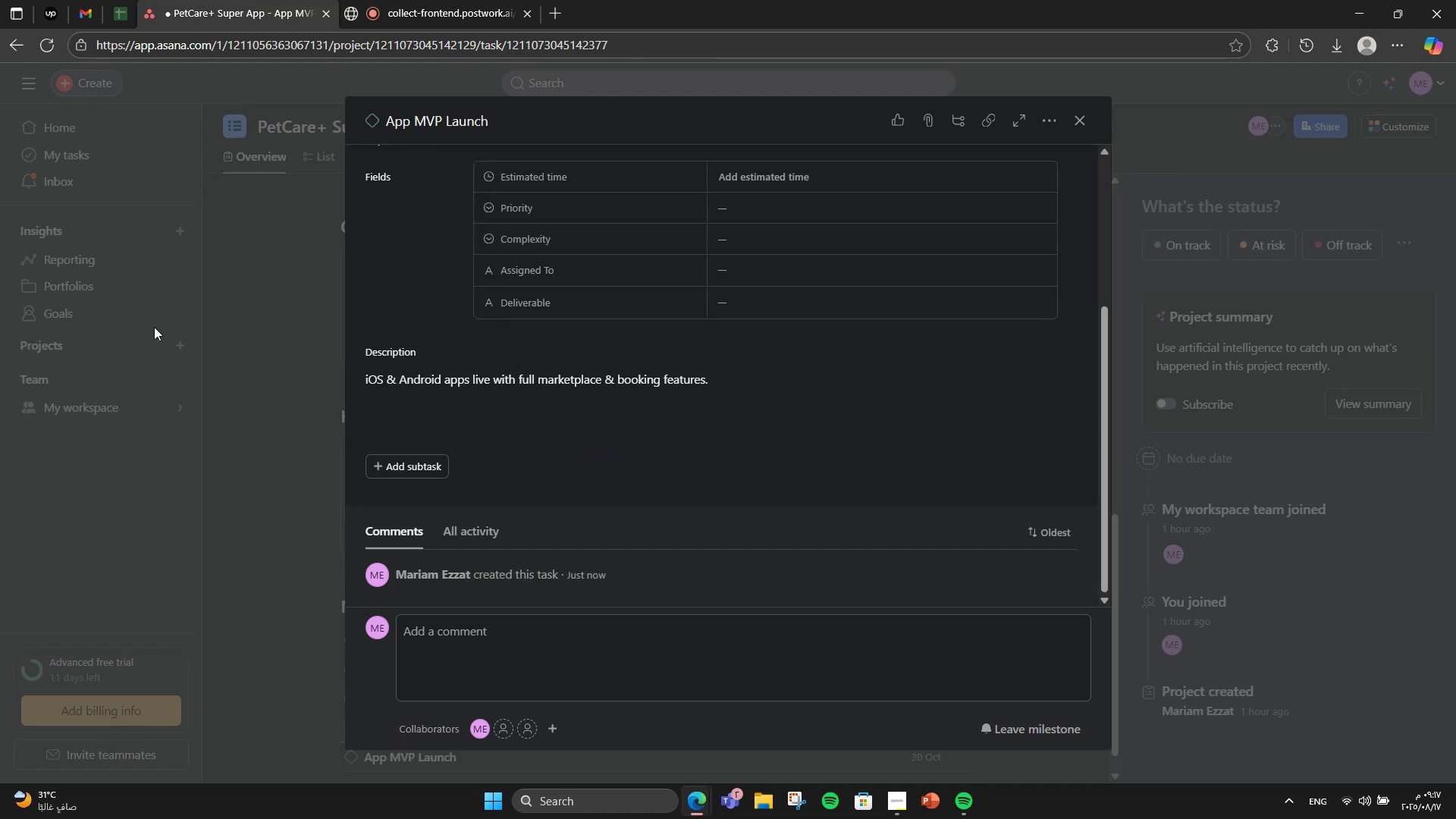 
left_click([152, 327])
 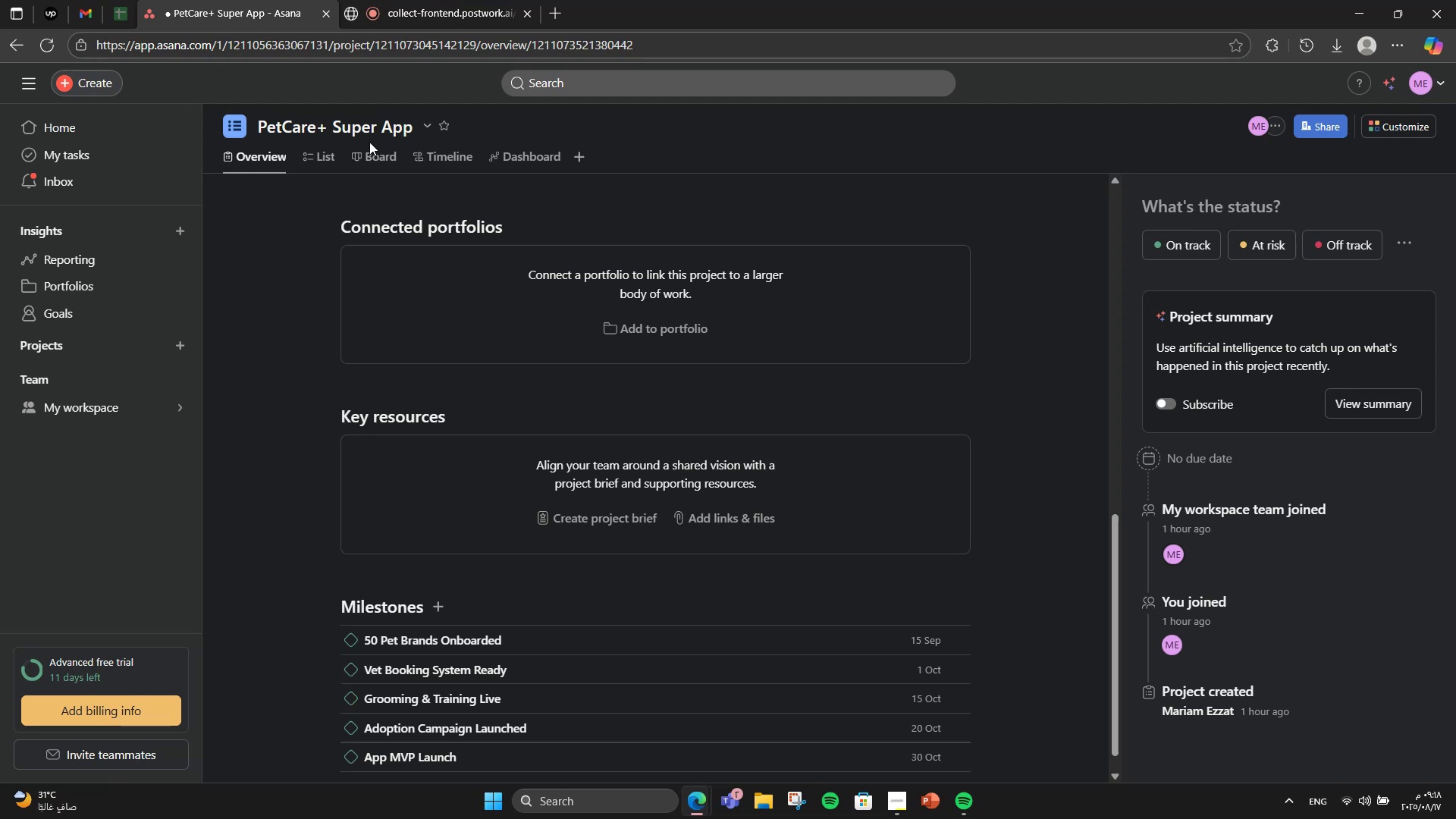 
wait(5.18)
 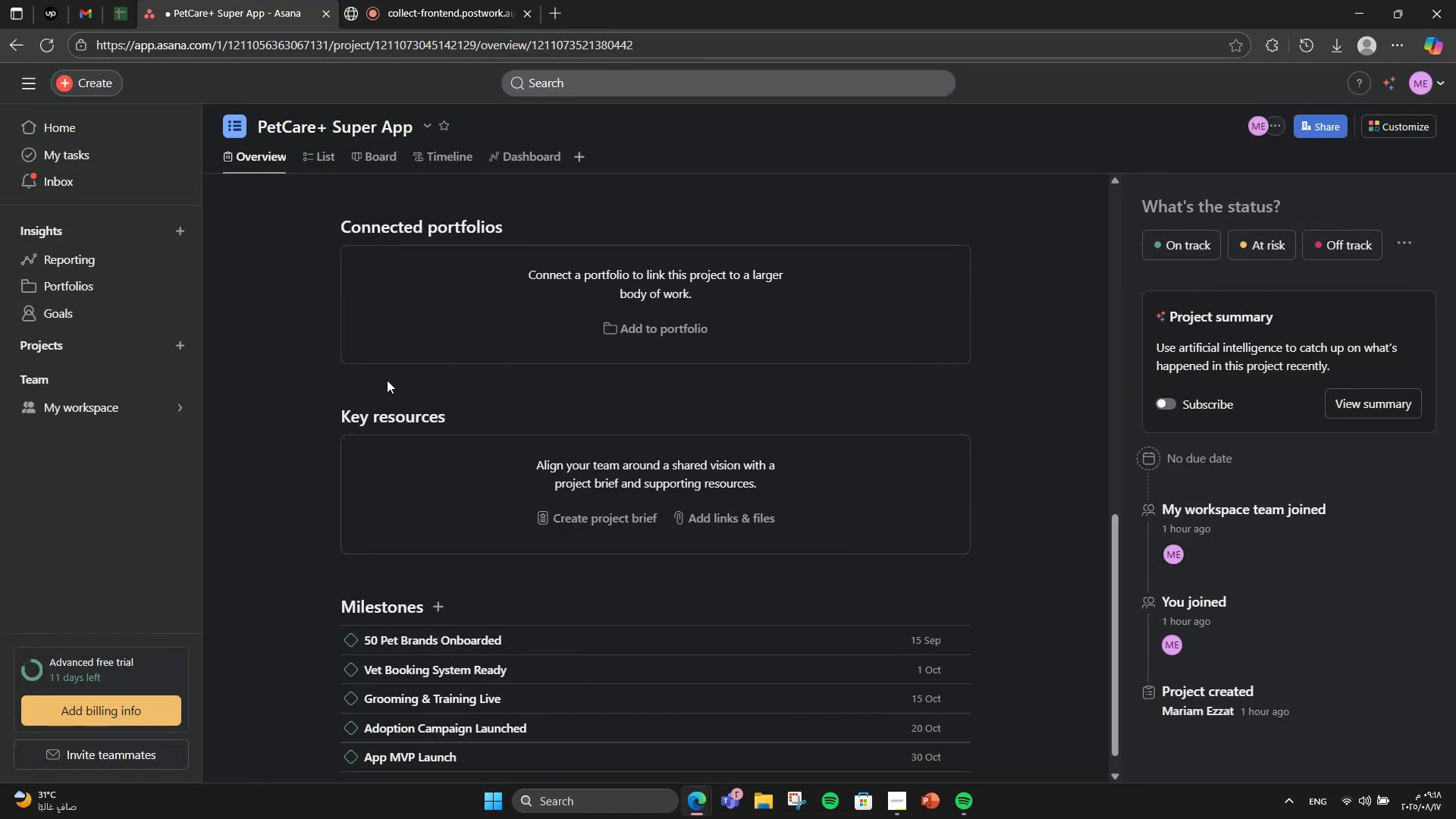 
left_click([331, 158])
 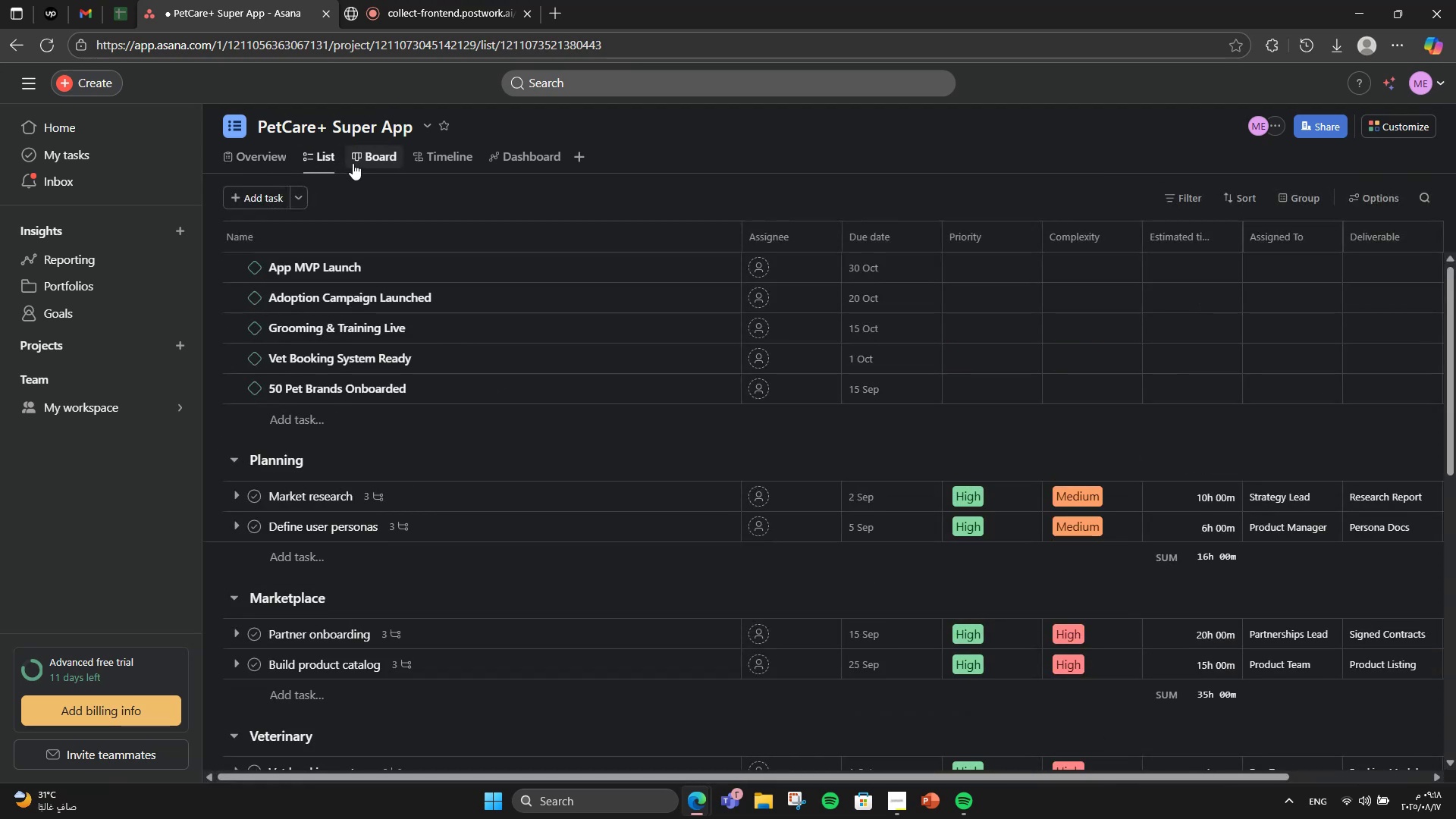 
left_click([353, 163])
 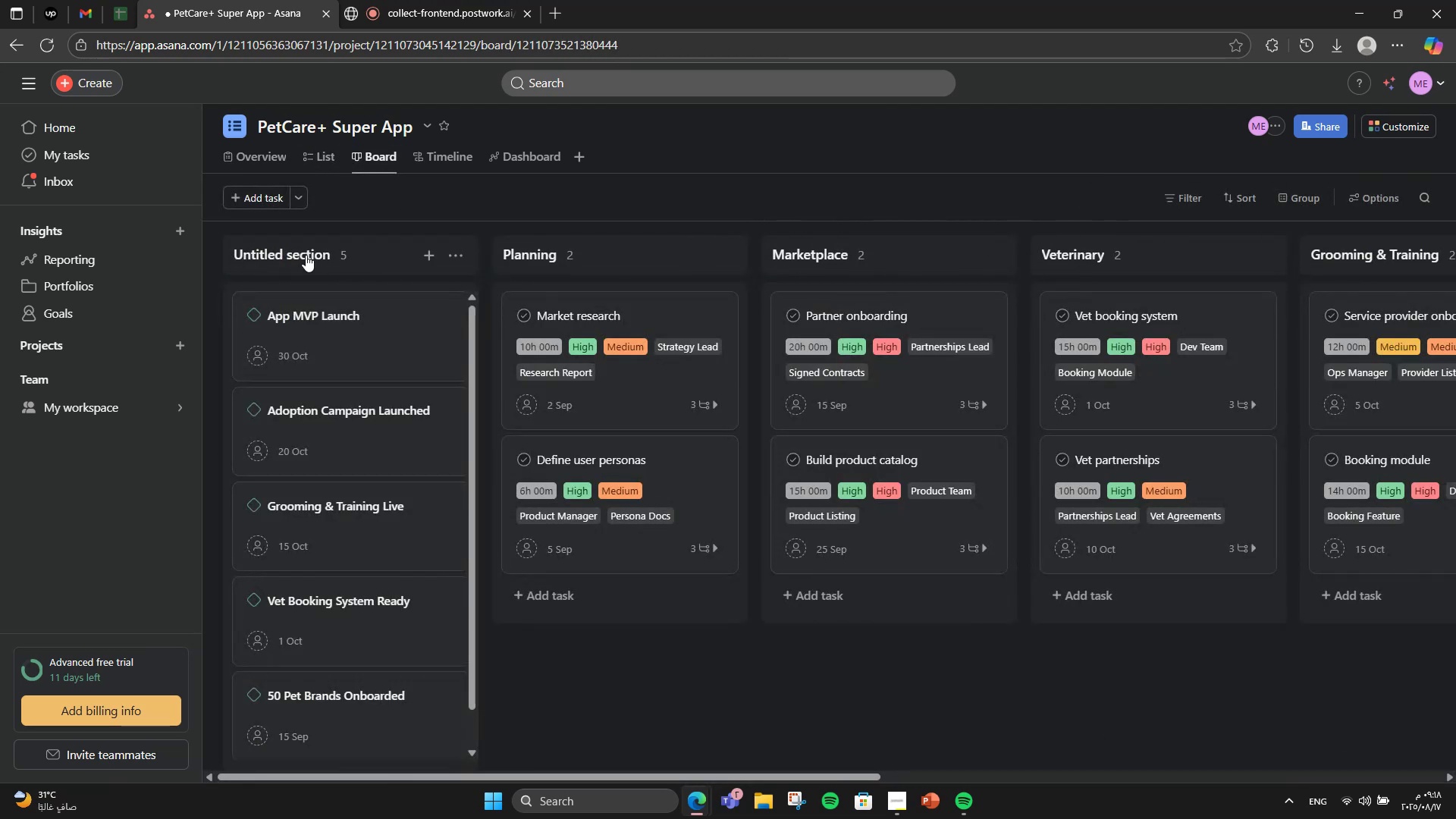 
double_click([302, 253])
 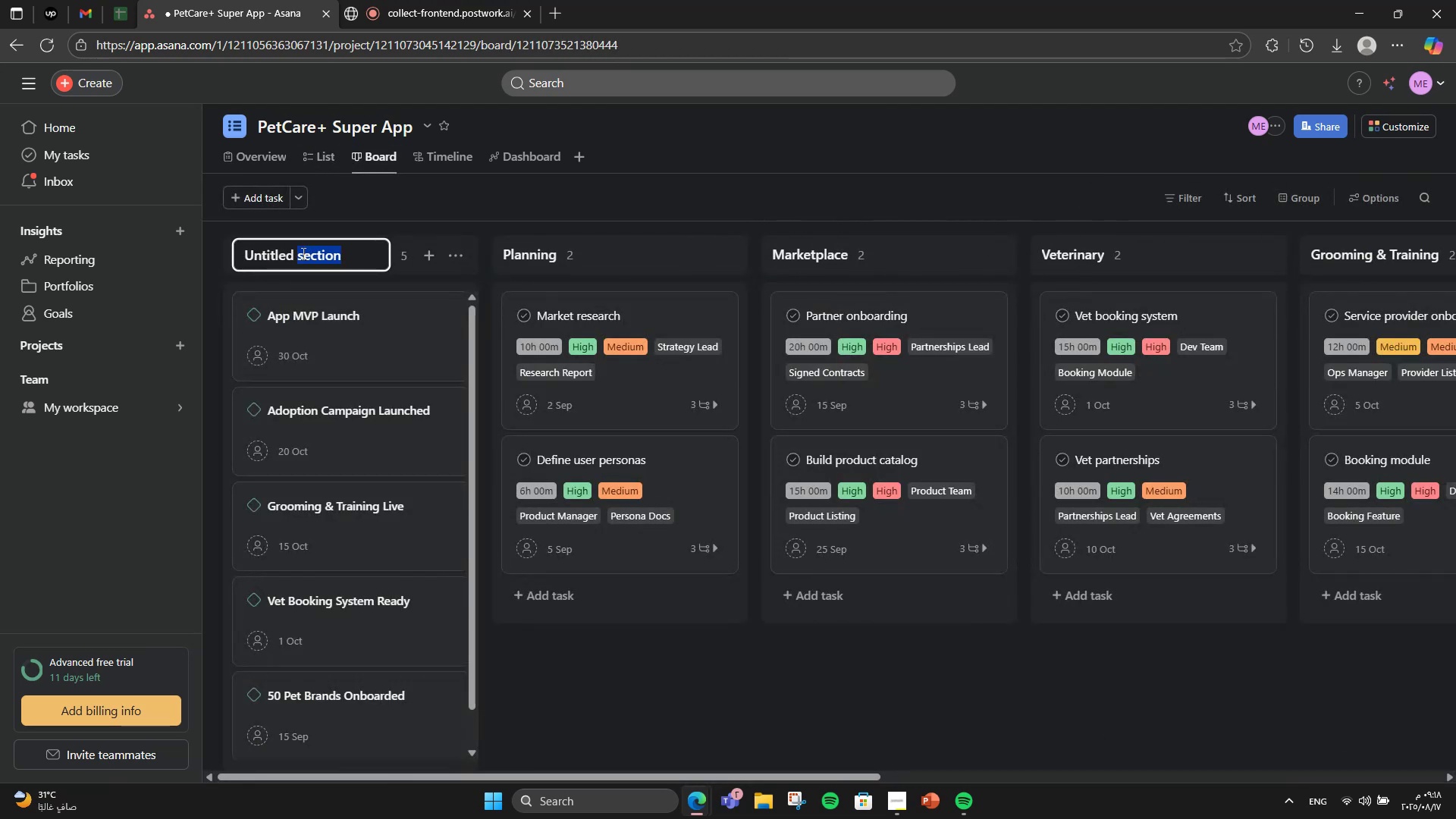 
triple_click([302, 253])
 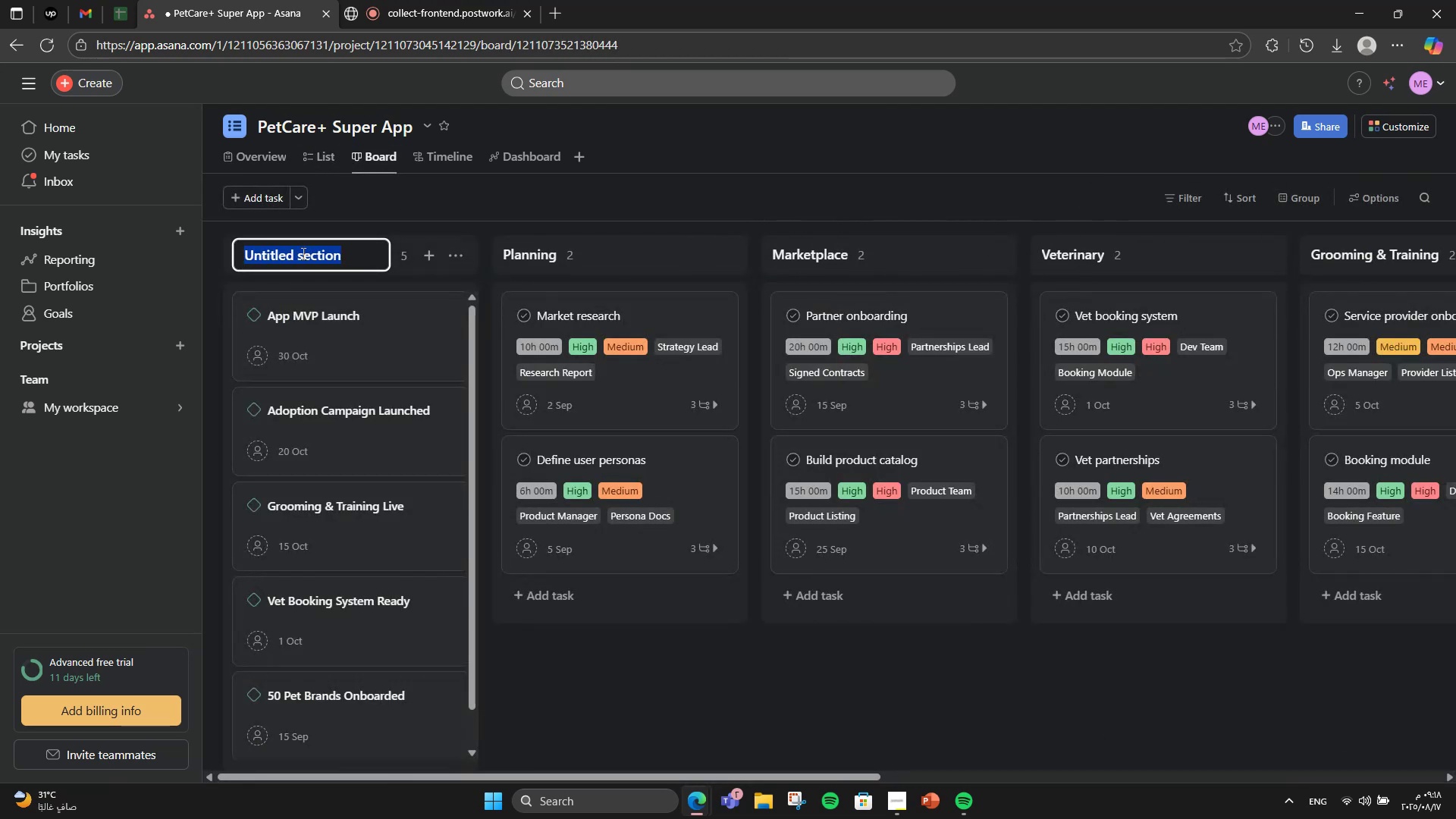 
type(Milestones)
 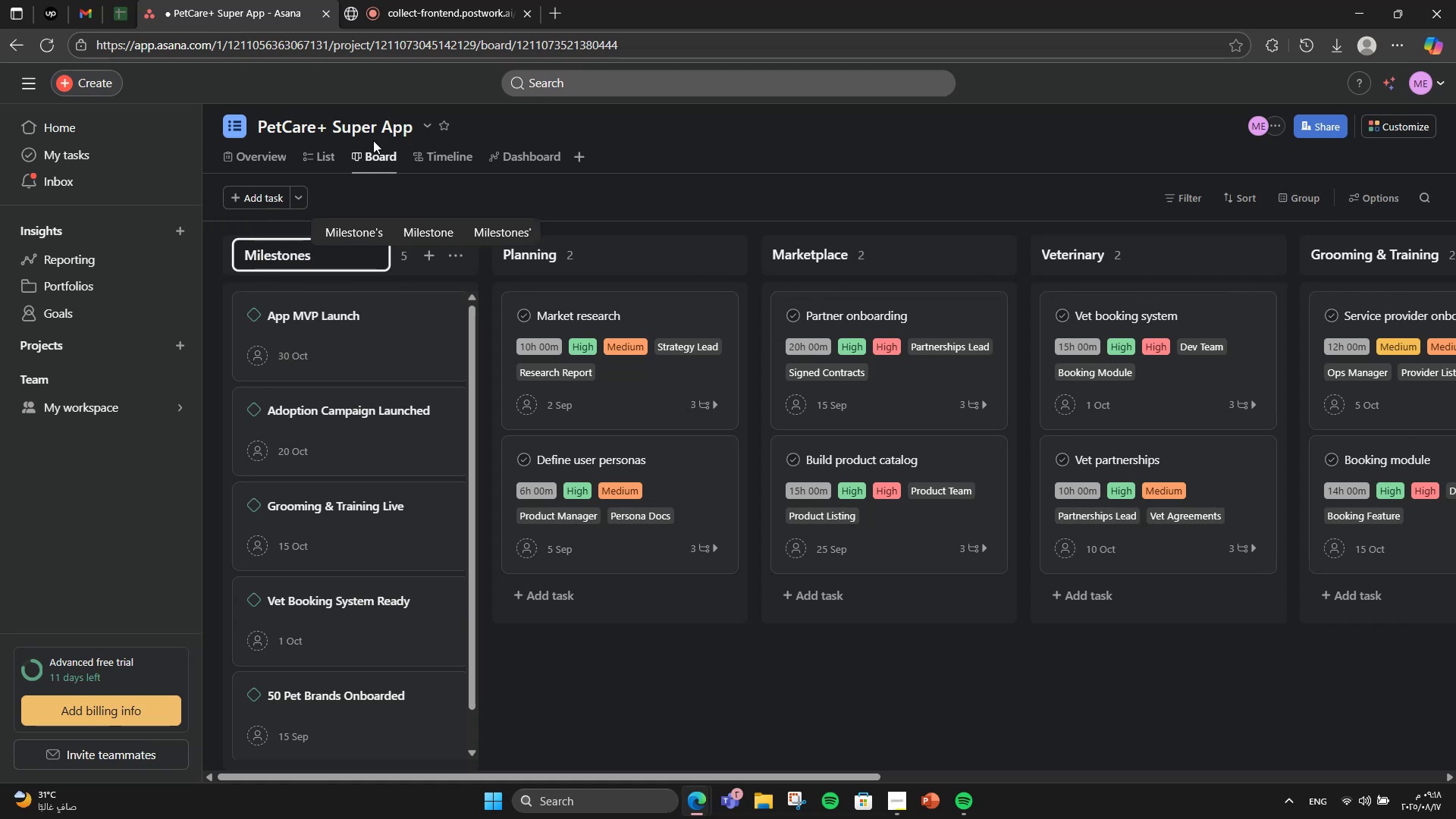 
left_click([419, 148])
 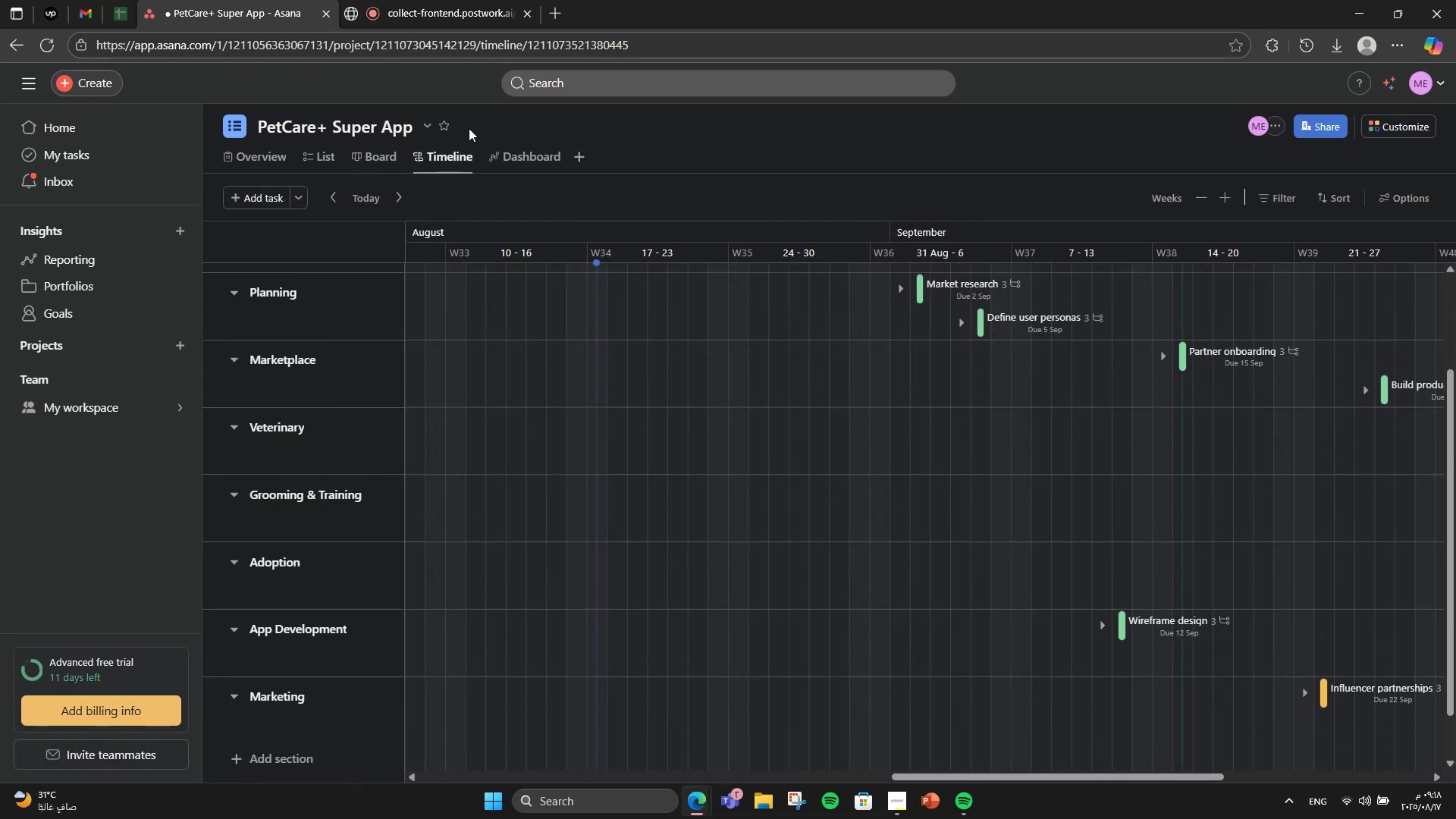 
left_click_drag(start_coordinate=[1065, 774], to_coordinate=[1231, 781])
 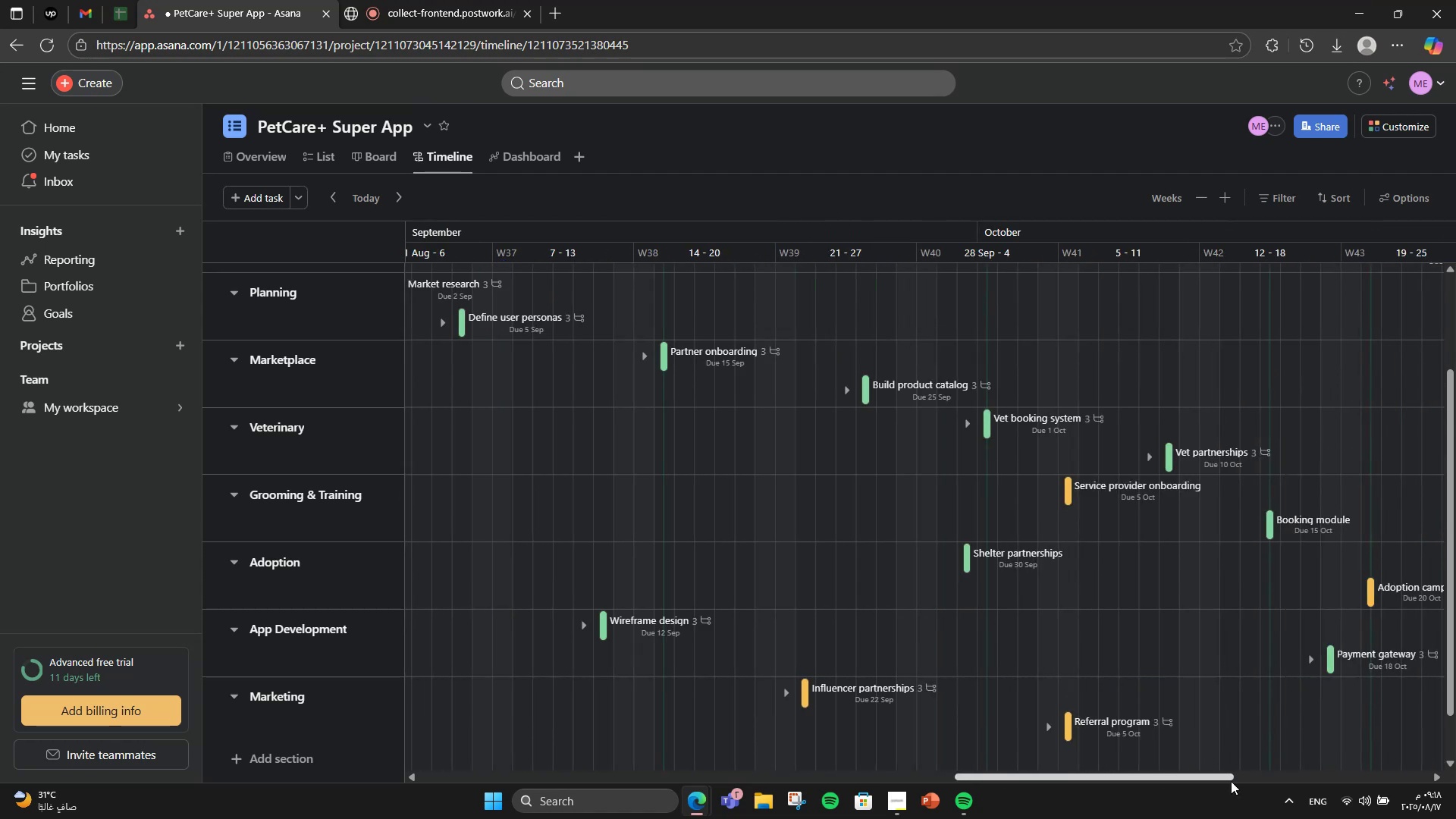 
double_click([1231, 781])
 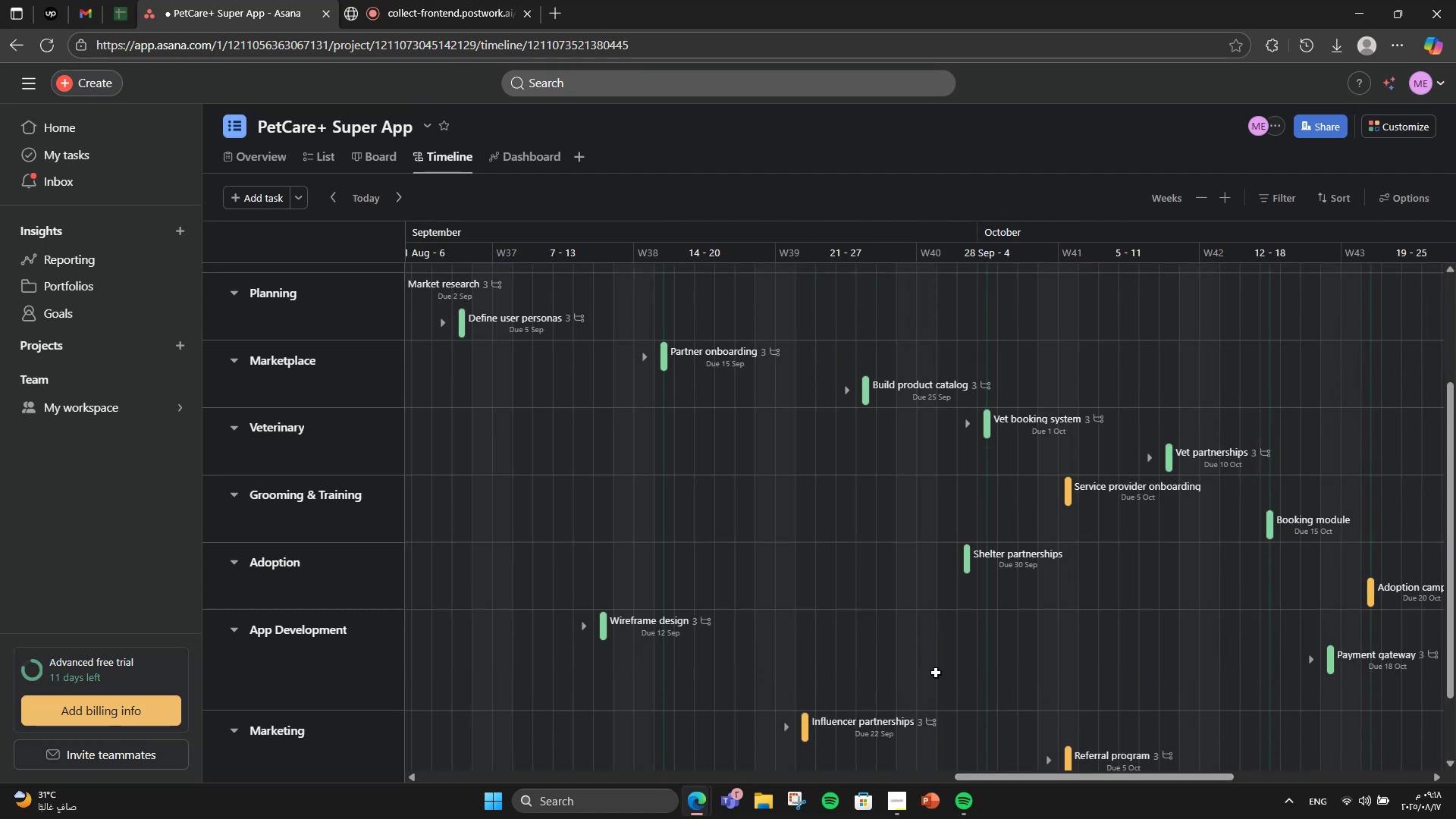 
scroll: coordinate [665, 530], scroll_direction: up, amount: 5.0
 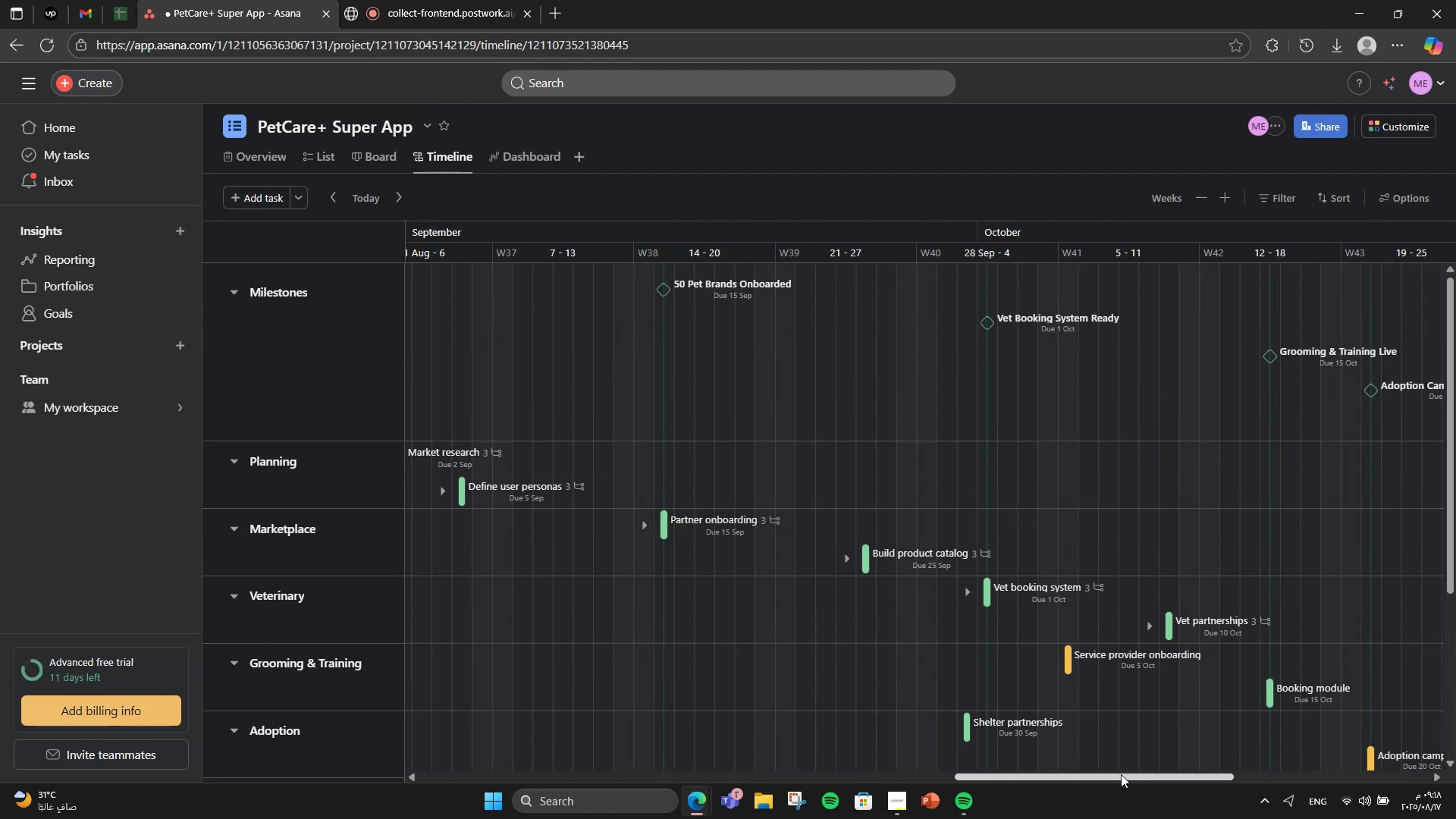 
left_click_drag(start_coordinate=[1121, 774], to_coordinate=[1183, 760])
 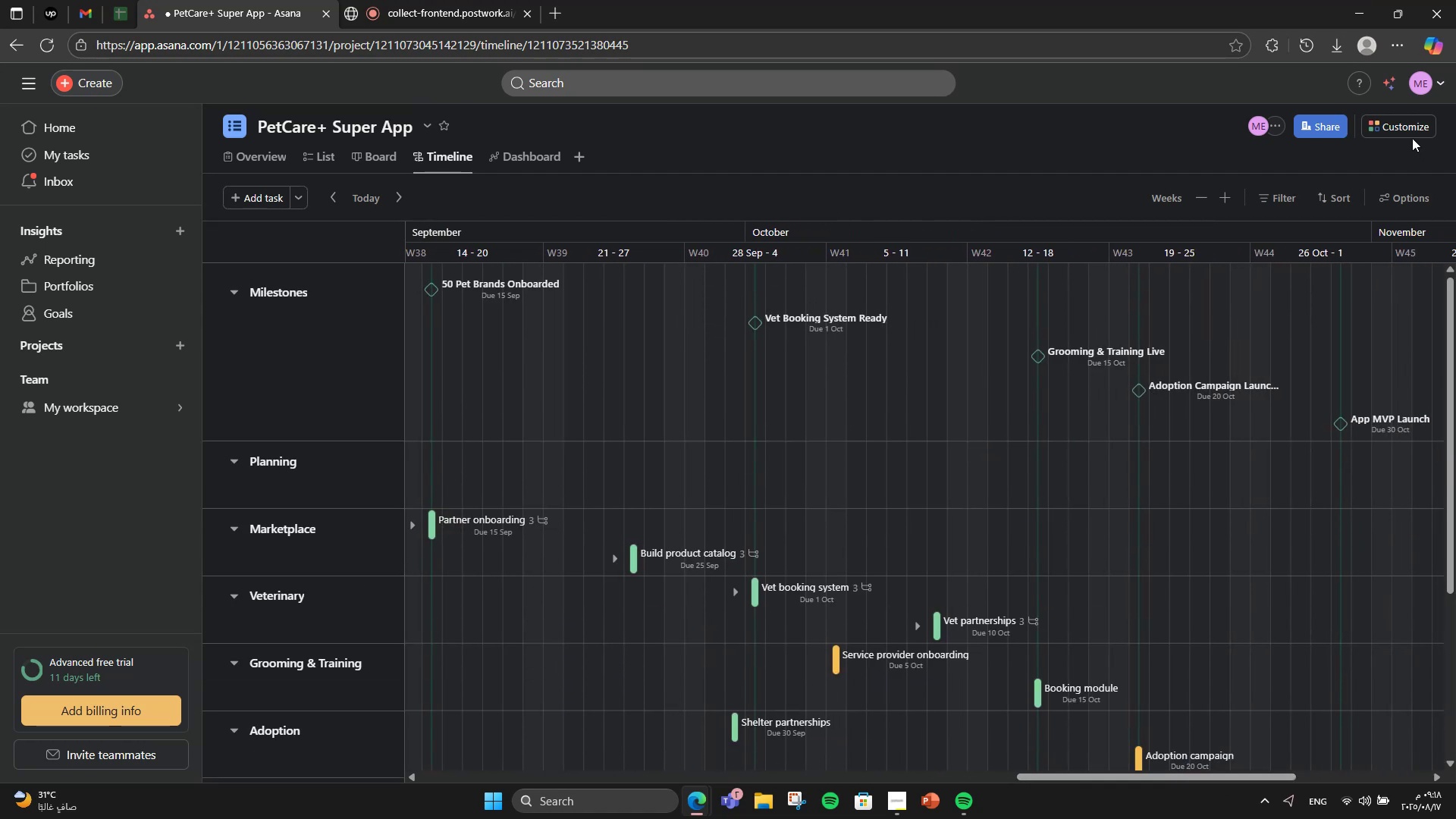 
double_click([1398, 133])
 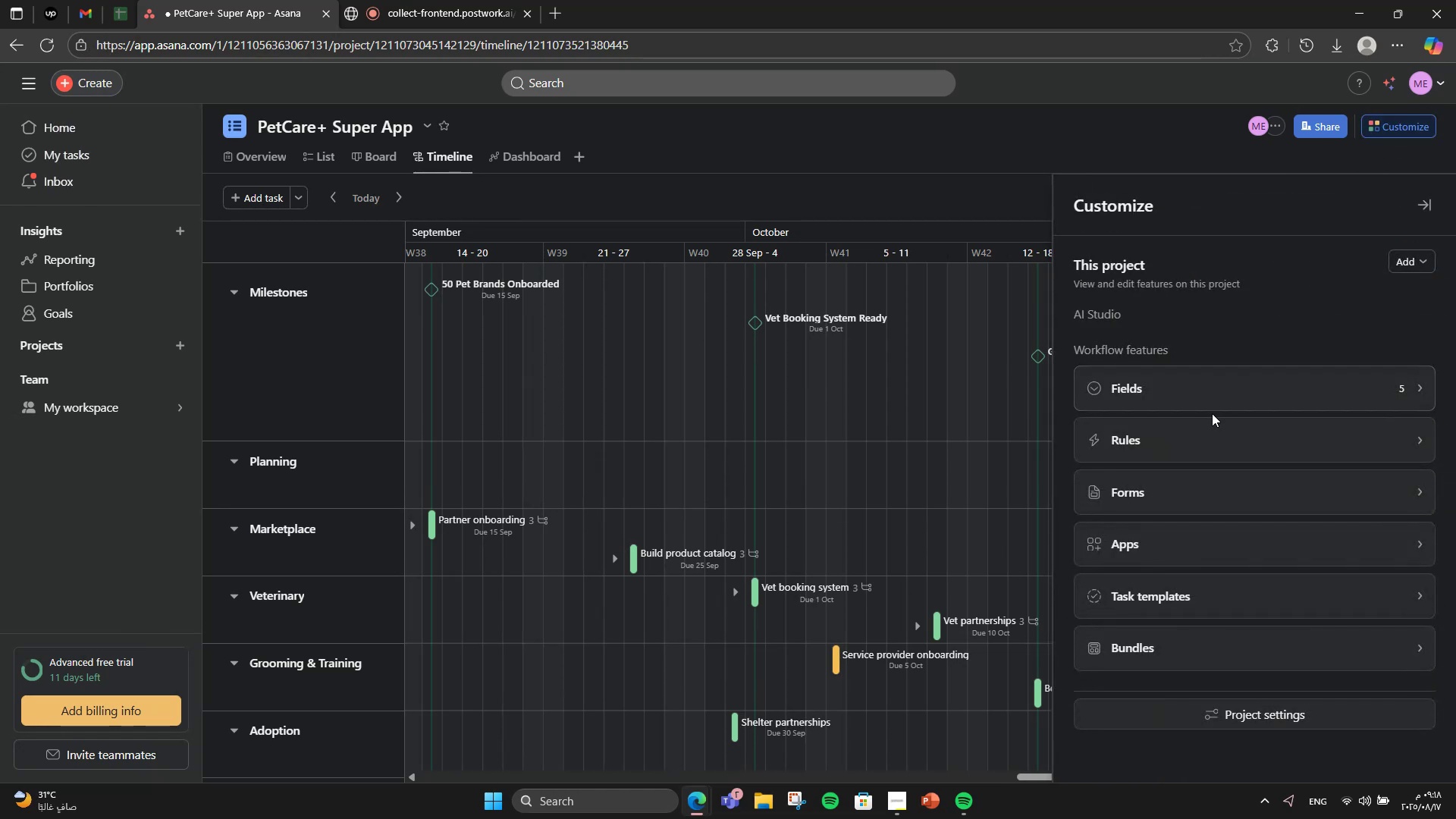 
left_click([1203, 423])
 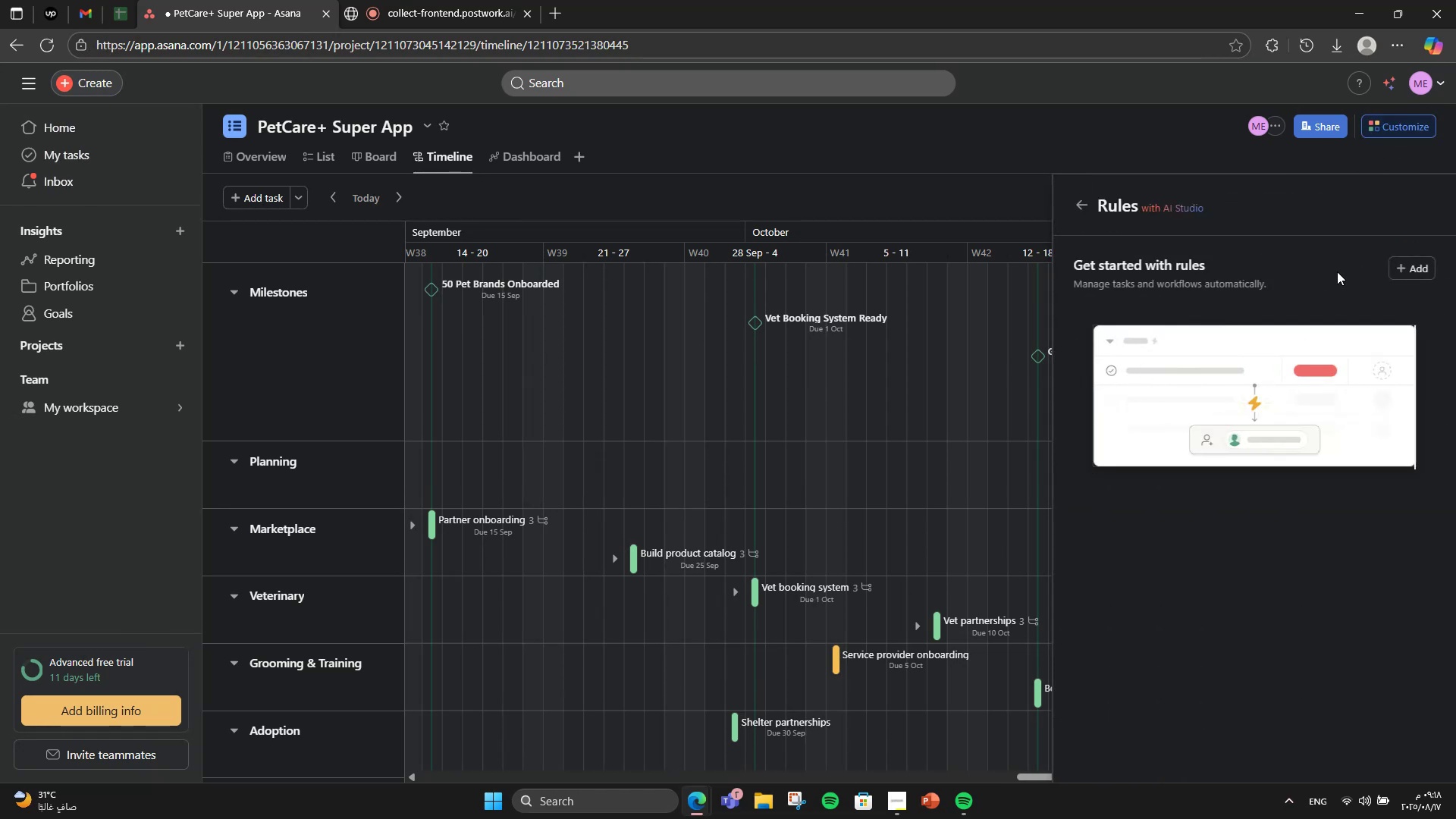 
left_click([1398, 260])
 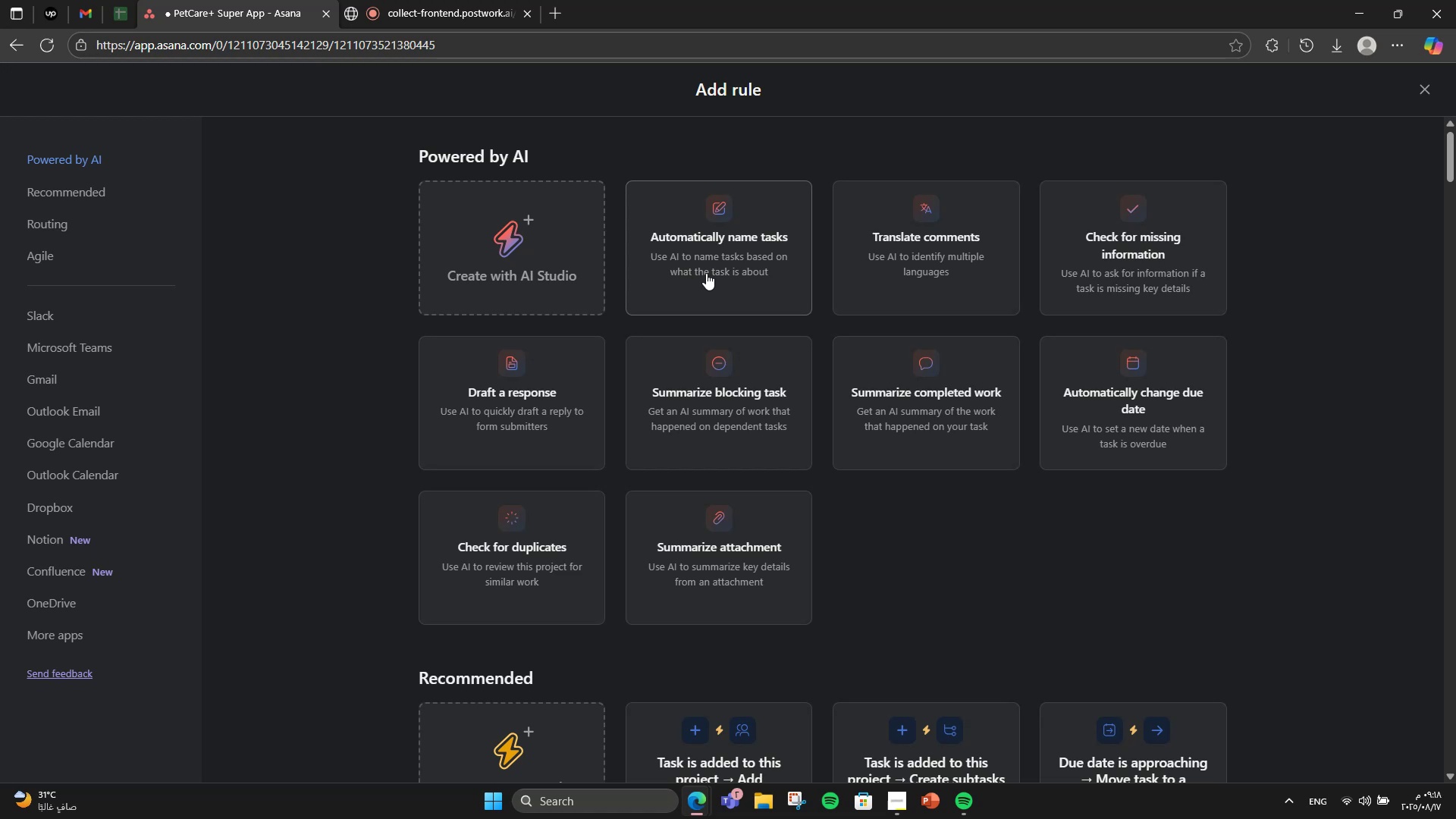 
wait(7.27)
 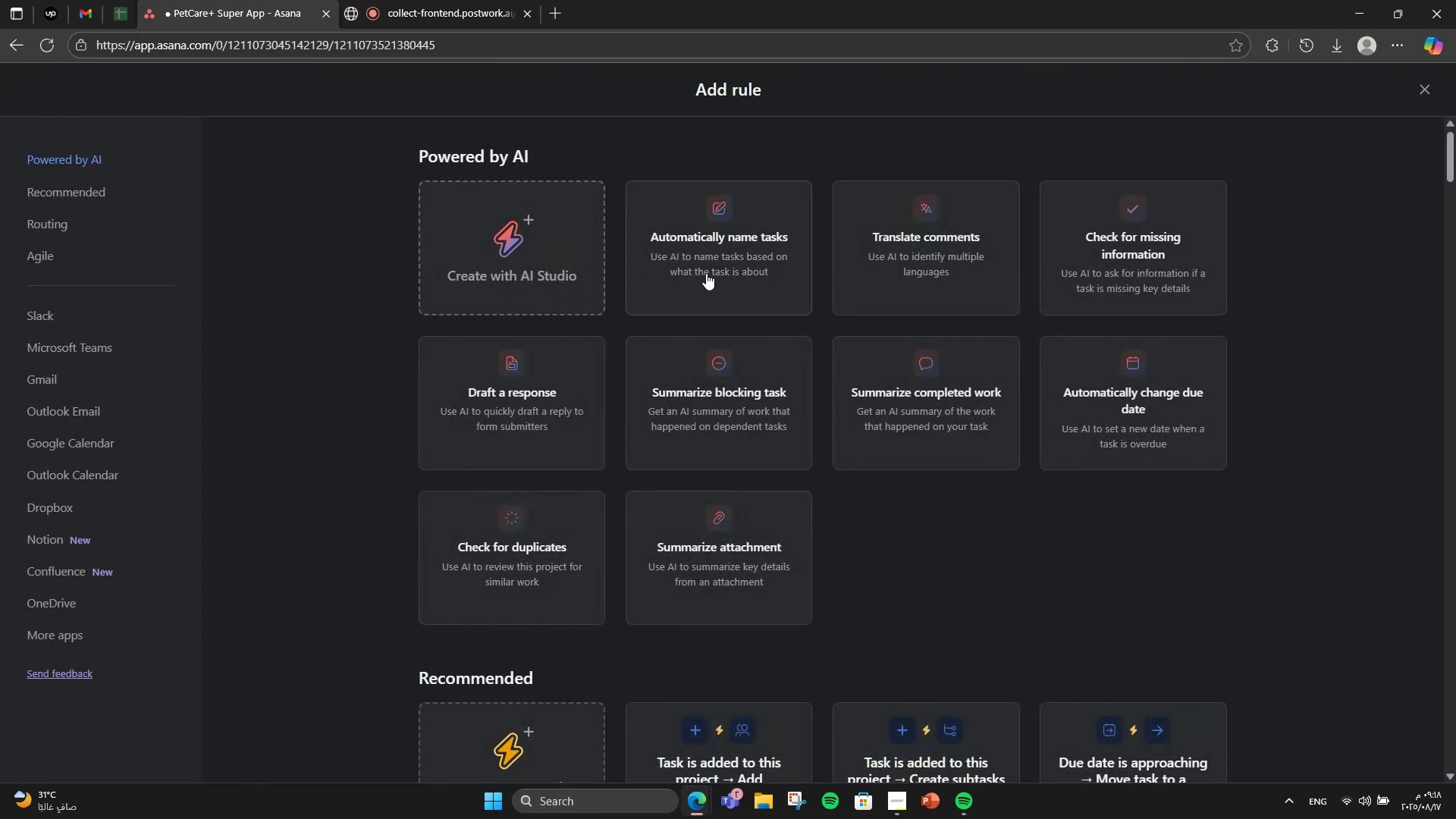 
scroll: coordinate [667, 400], scroll_direction: down, amount: 3.0
 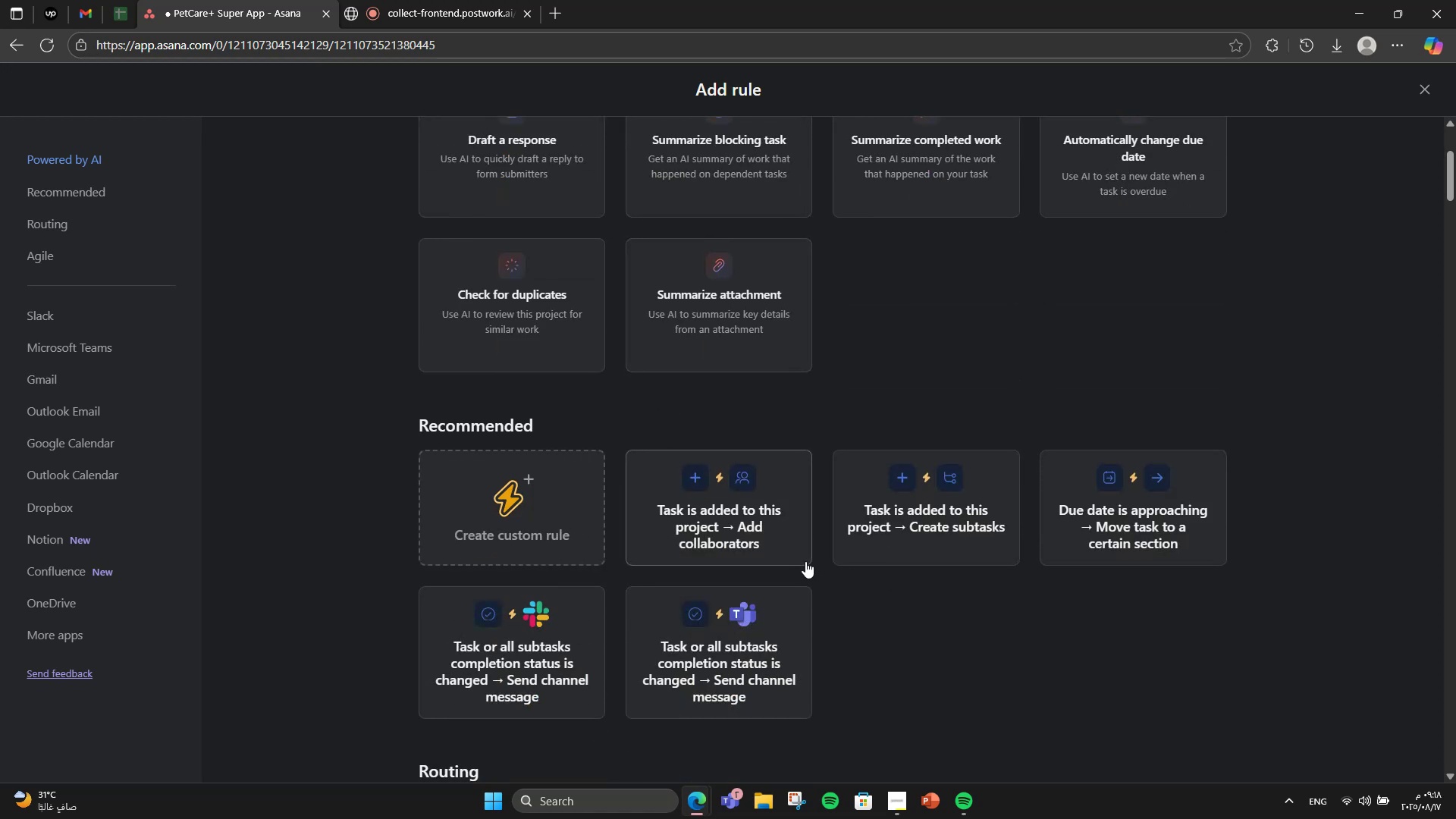 
wait(5.11)
 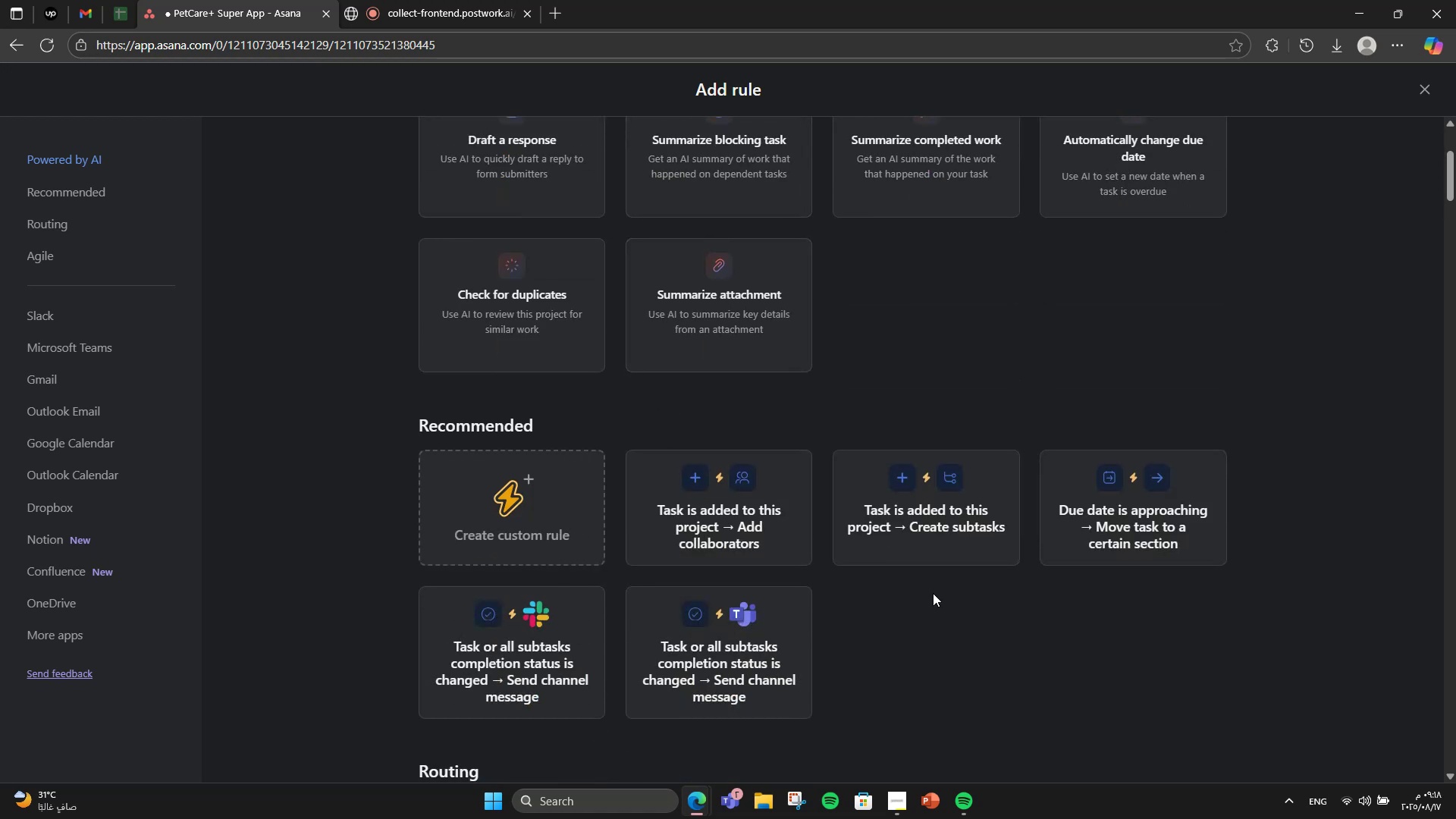 
scroll: coordinate [615, 655], scroll_direction: down, amount: 4.0
 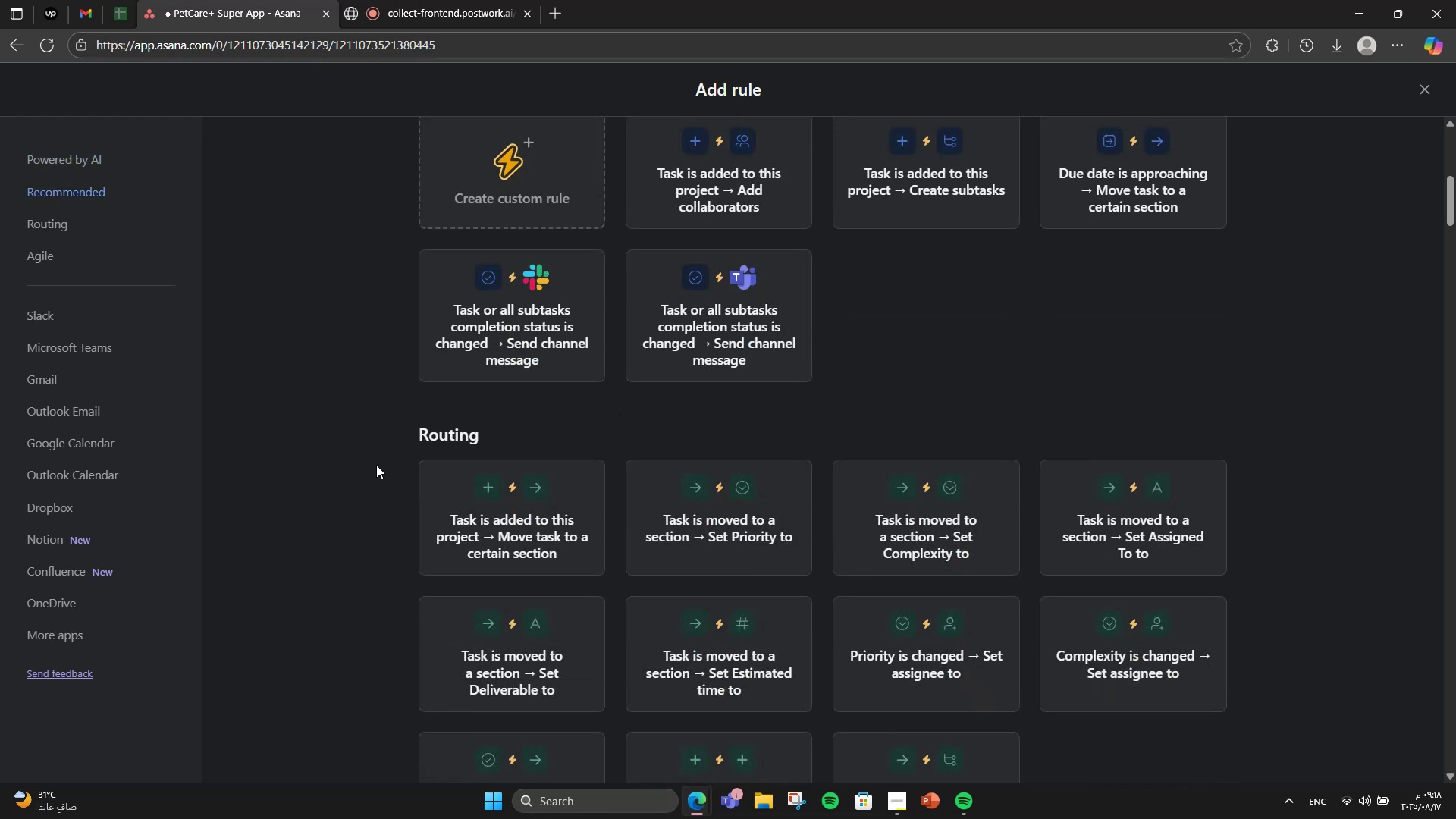 
scroll: coordinate [376, 465], scroll_direction: up, amount: 8.0
 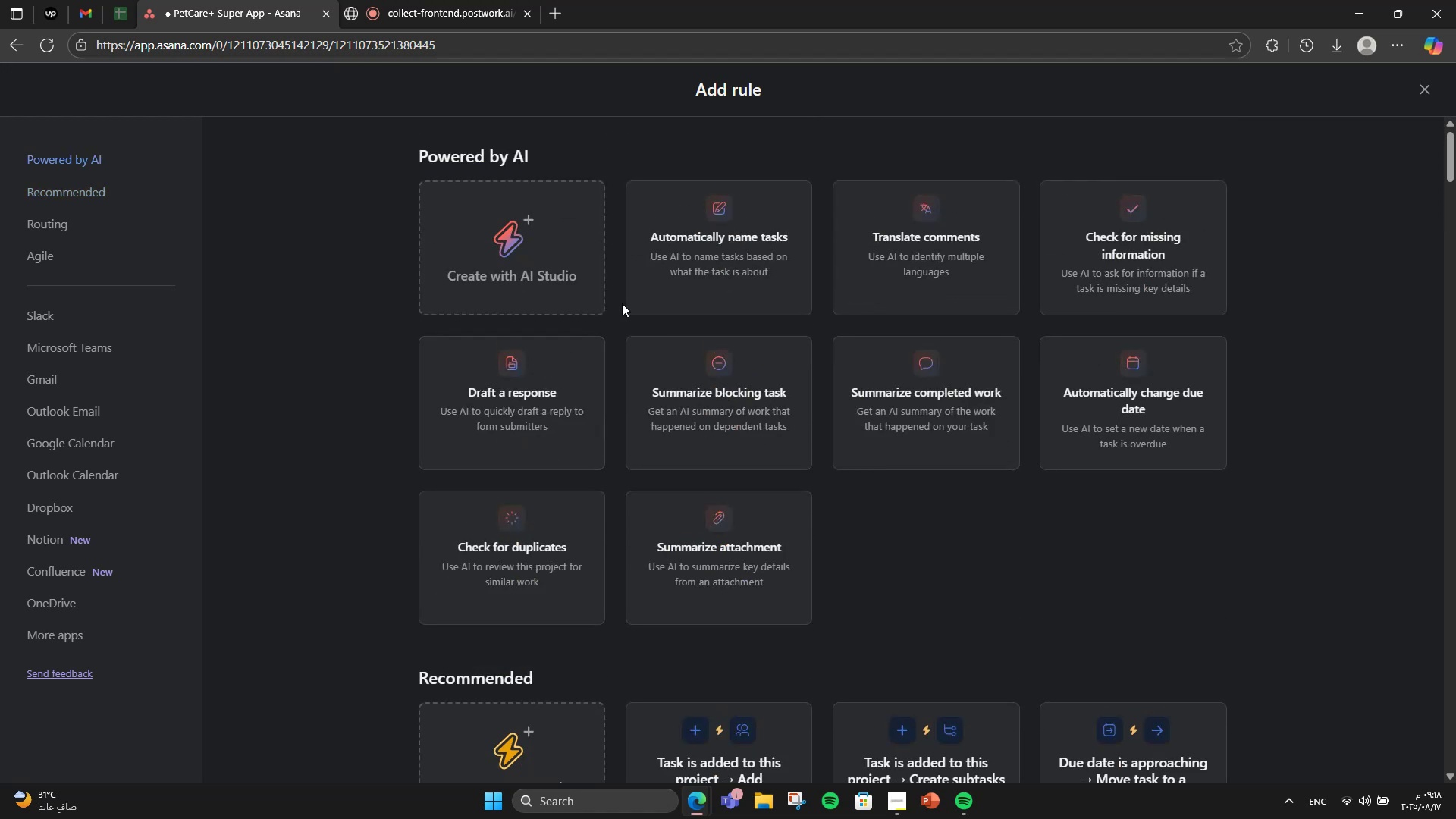 
scroll: coordinate [712, 537], scroll_direction: down, amount: 15.0
 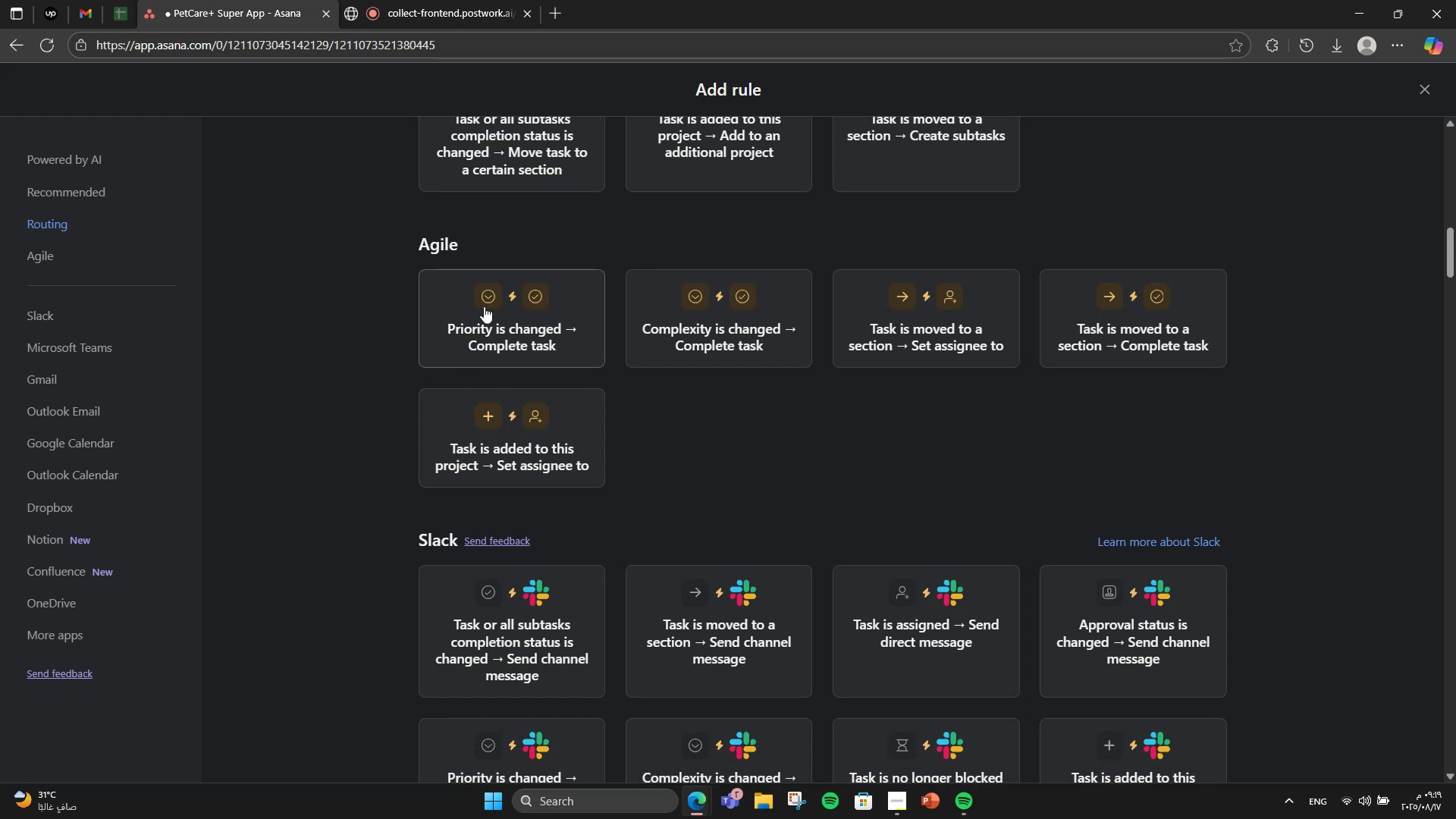 
left_click([484, 306])
 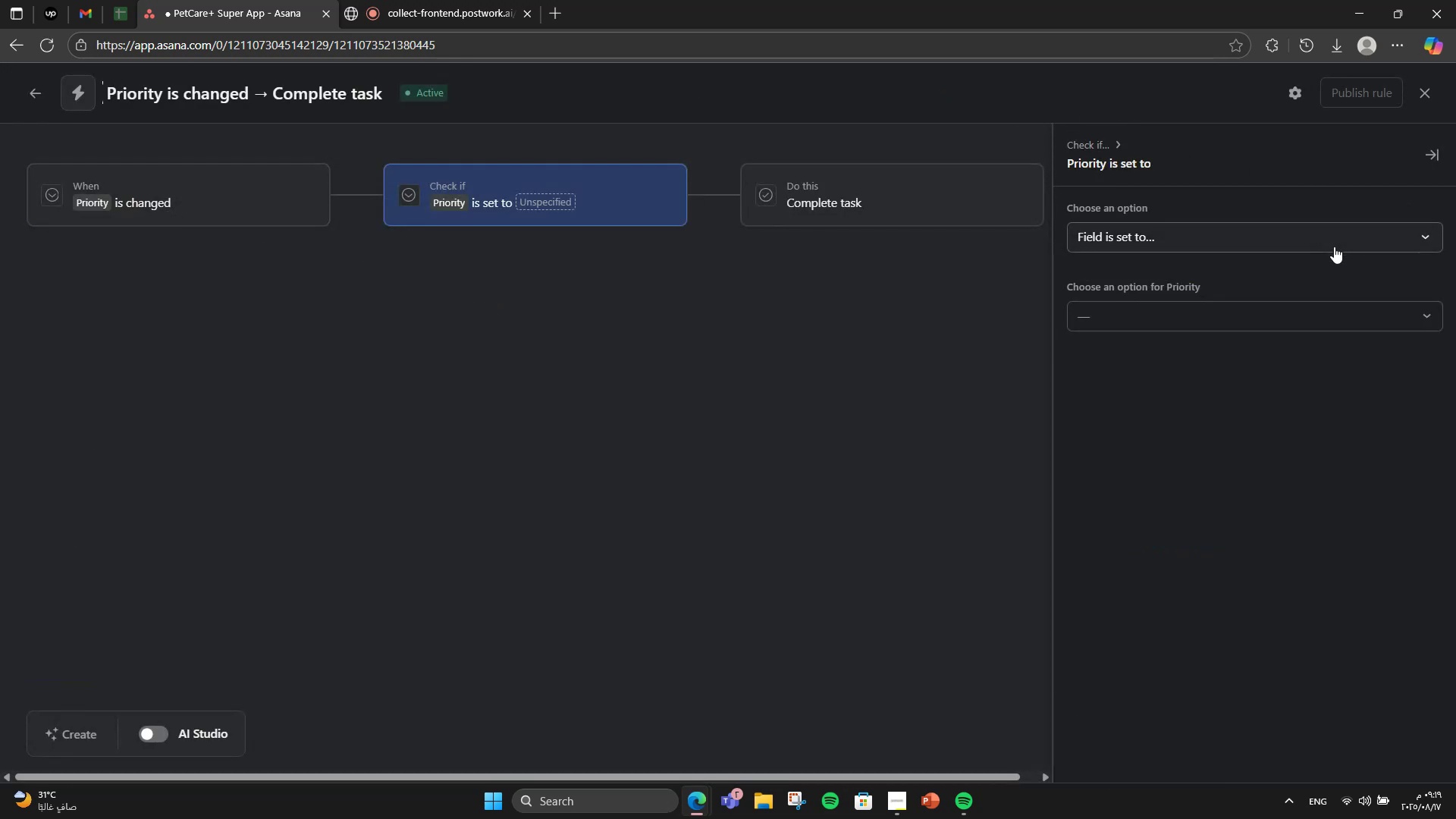 
wait(7.43)
 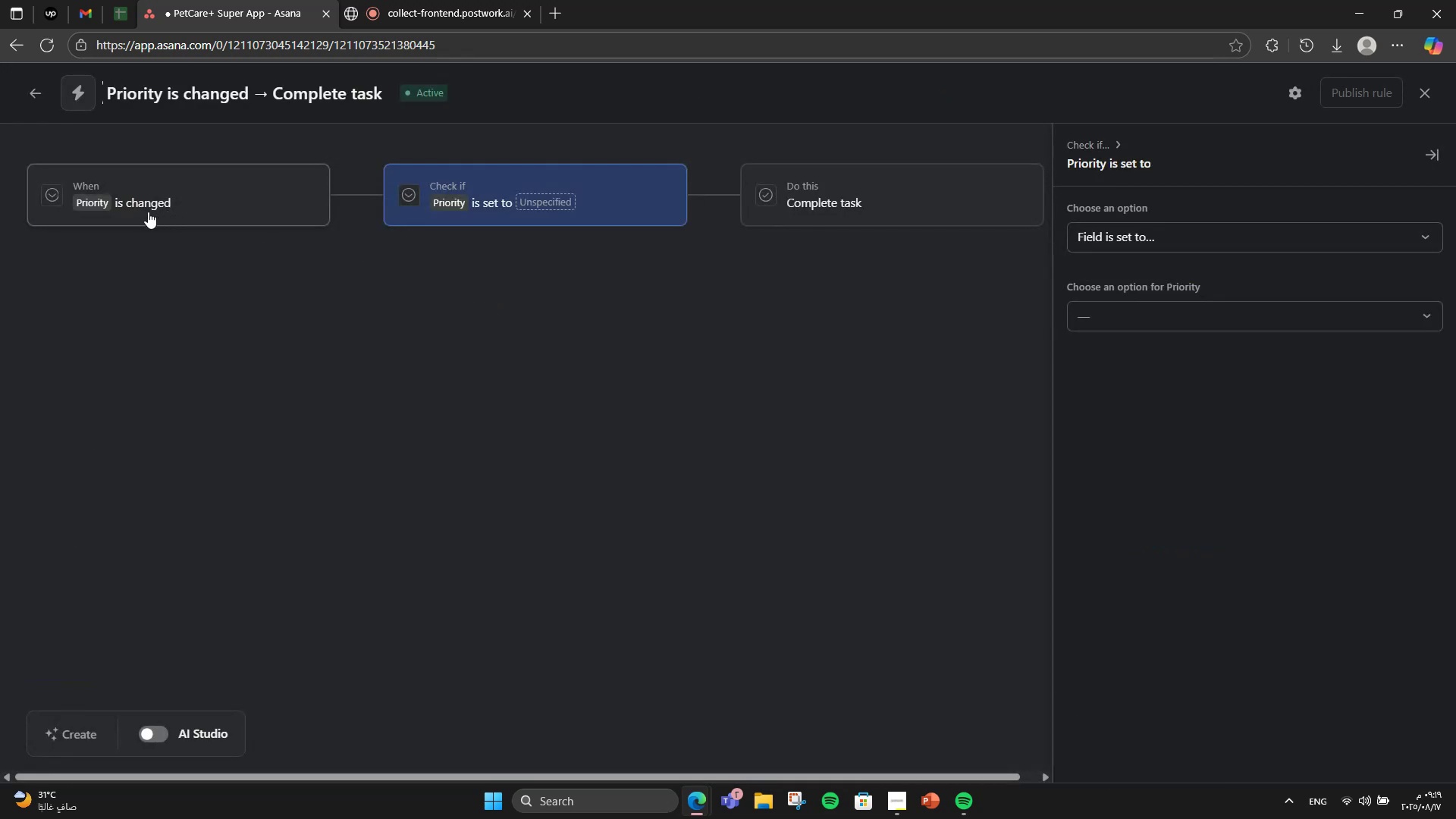 
left_click([1103, 240])
 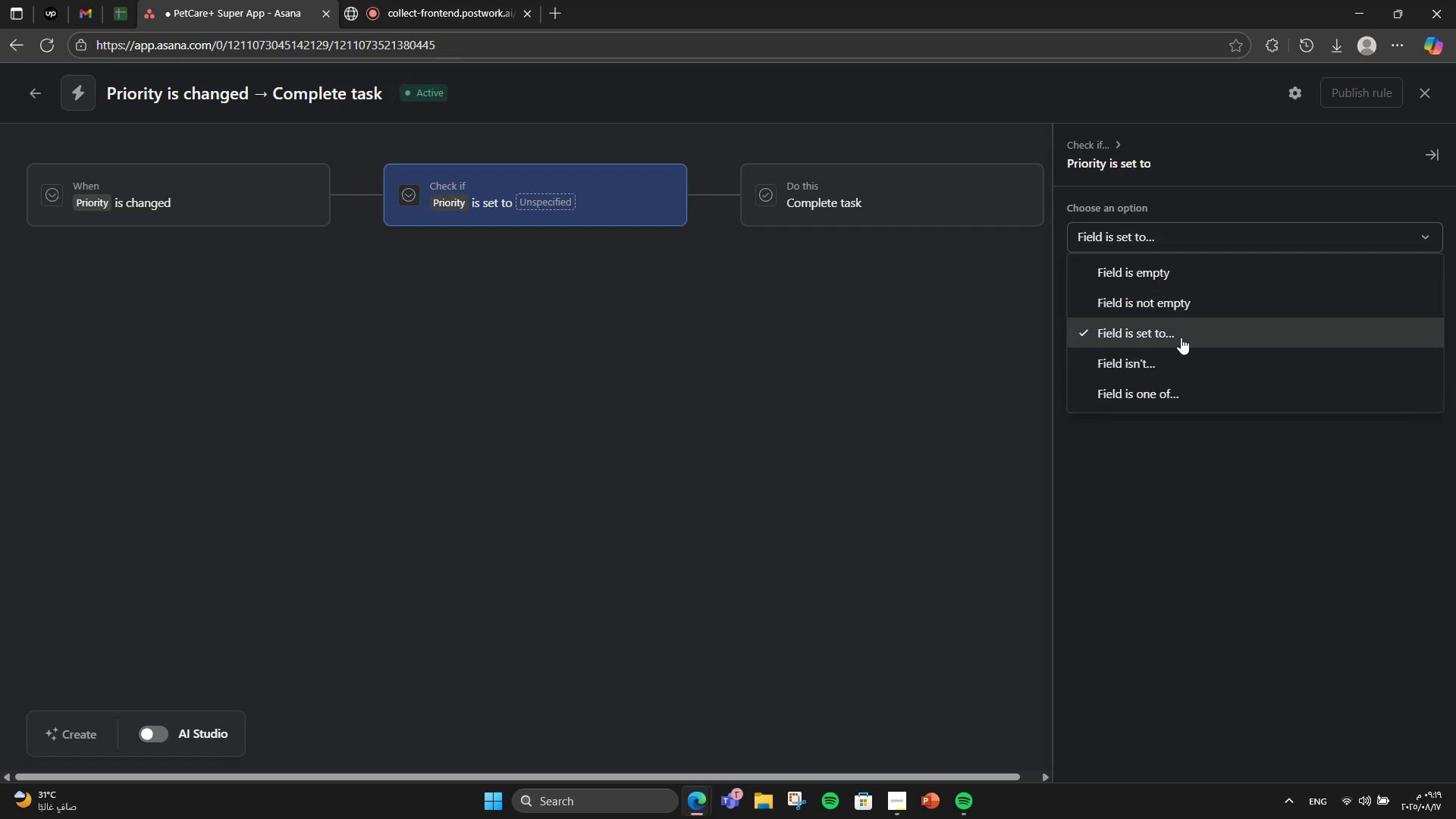 
left_click([1114, 438])
 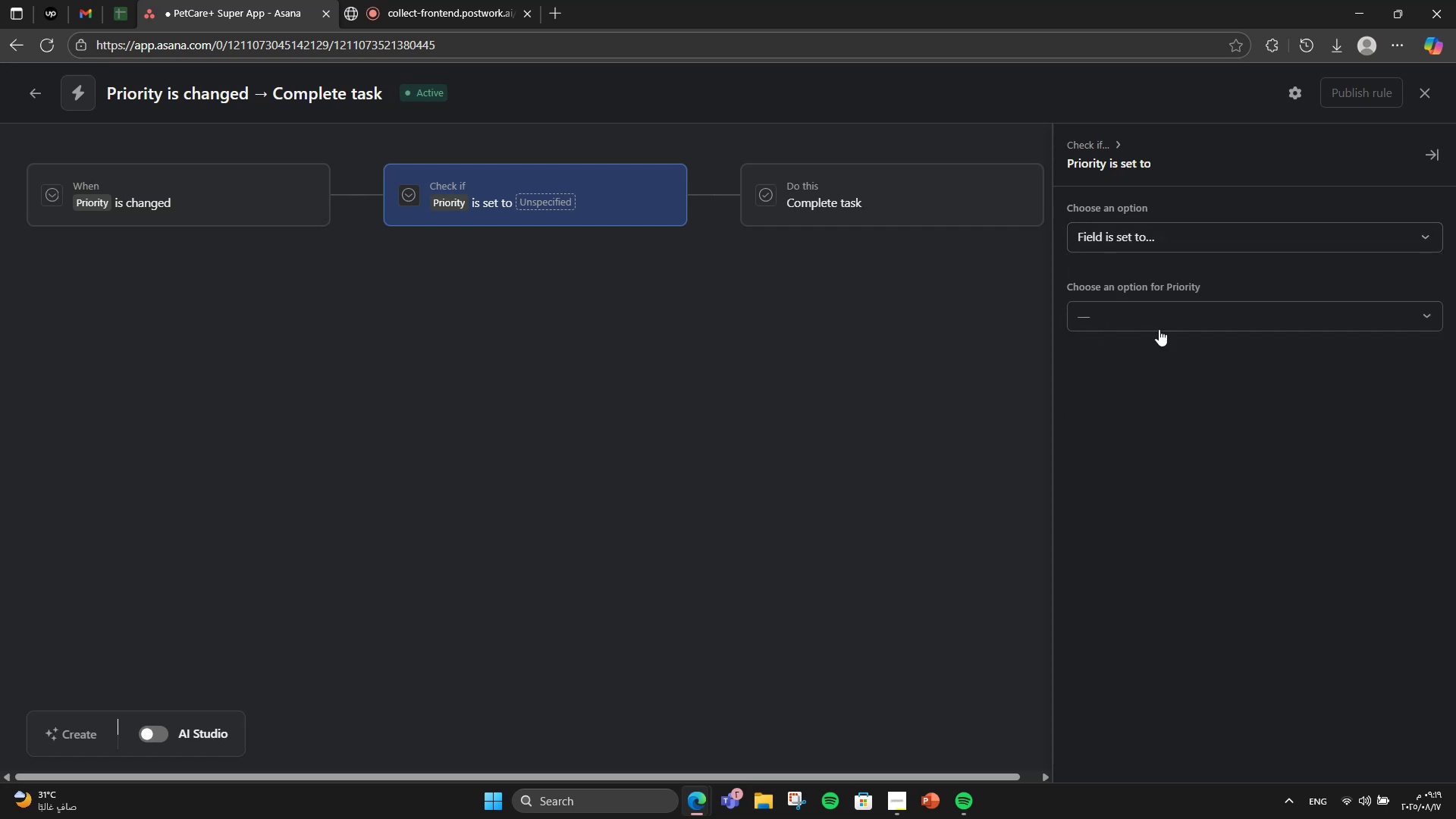 
left_click([1160, 325])
 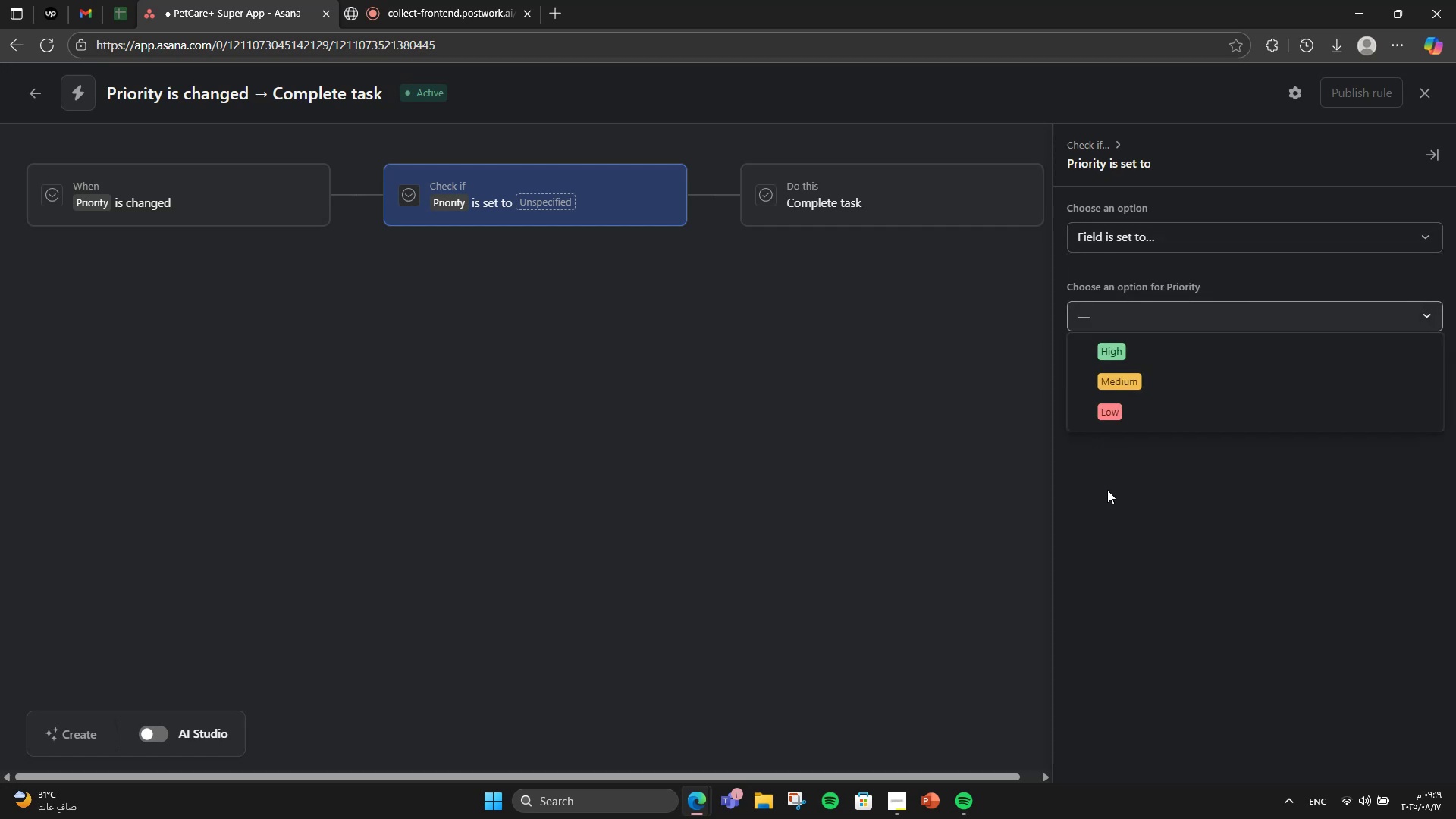 
left_click([1105, 506])
 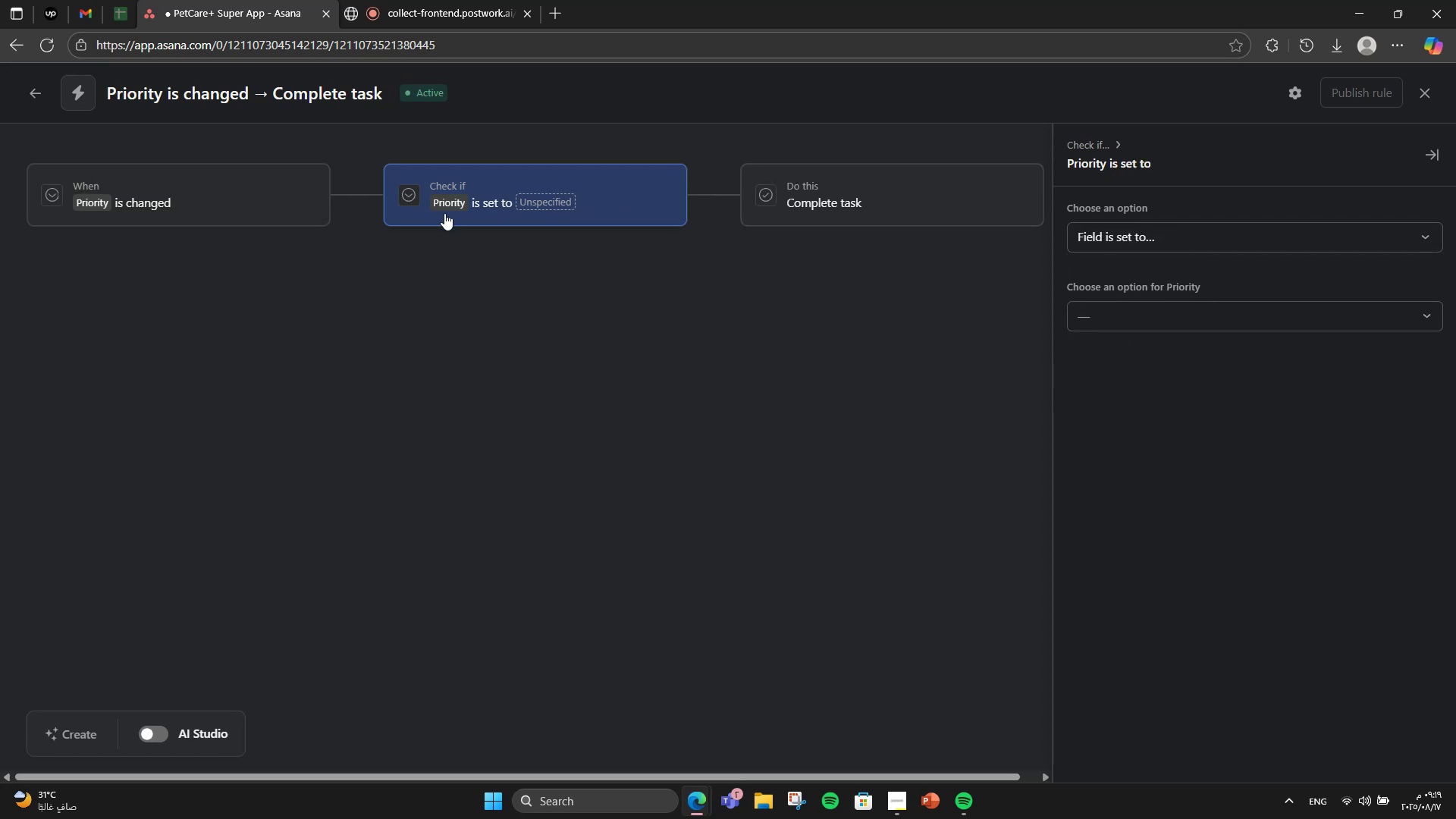 
left_click([44, 87])
 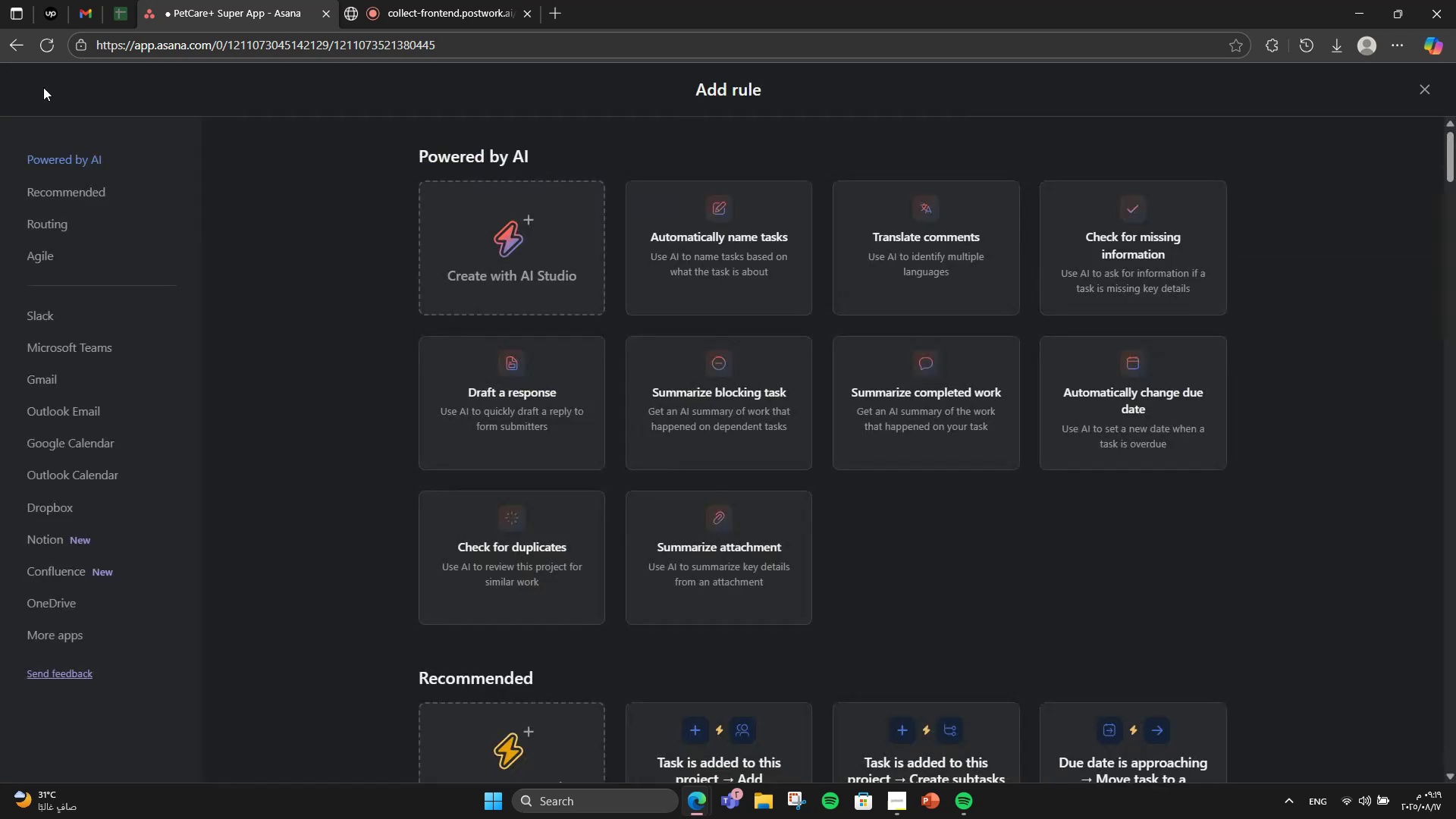 
scroll: coordinate [782, 480], scroll_direction: down, amount: 5.0
 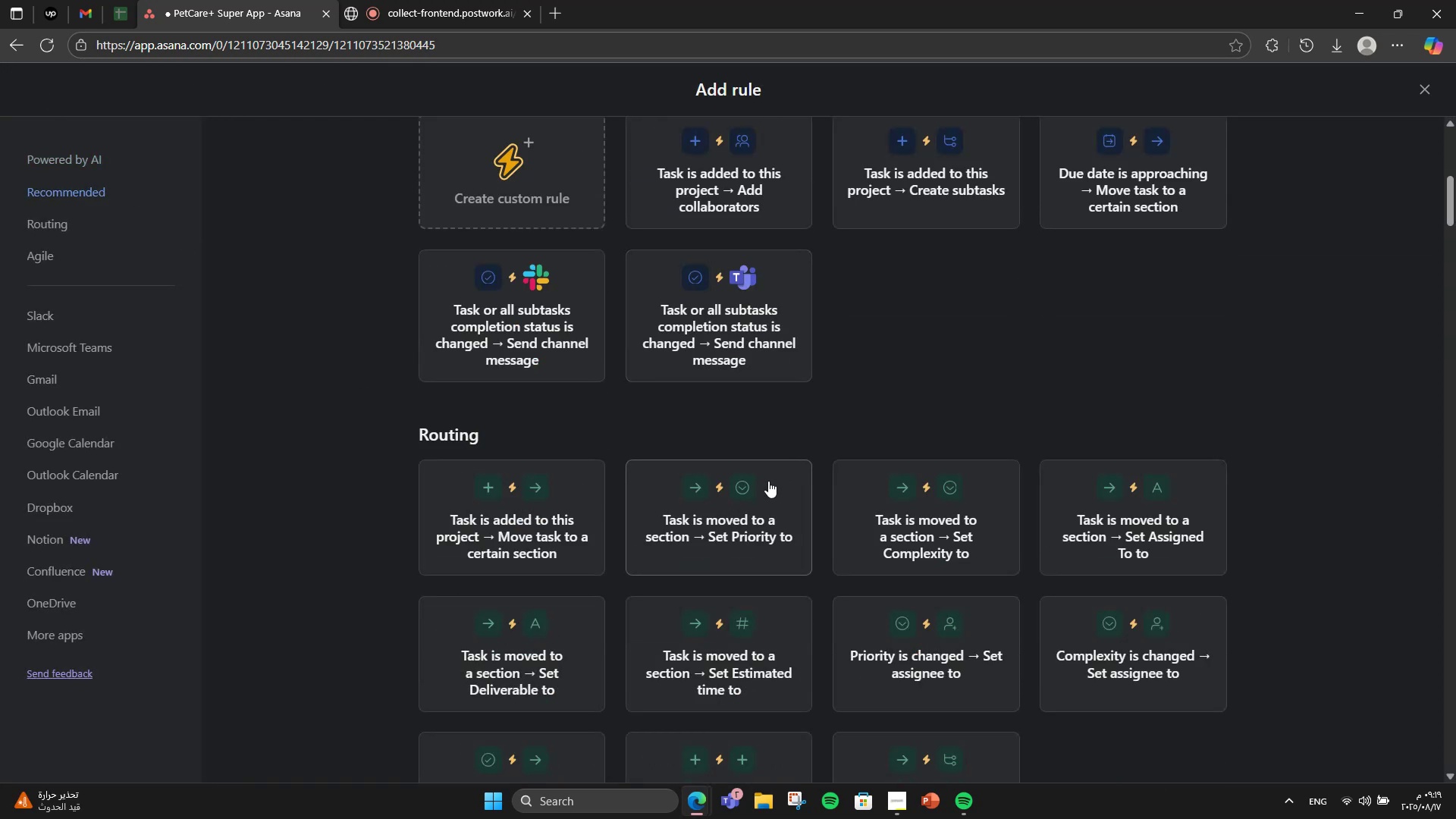 
hold_key(key=VolumeDown, duration=0.93)
 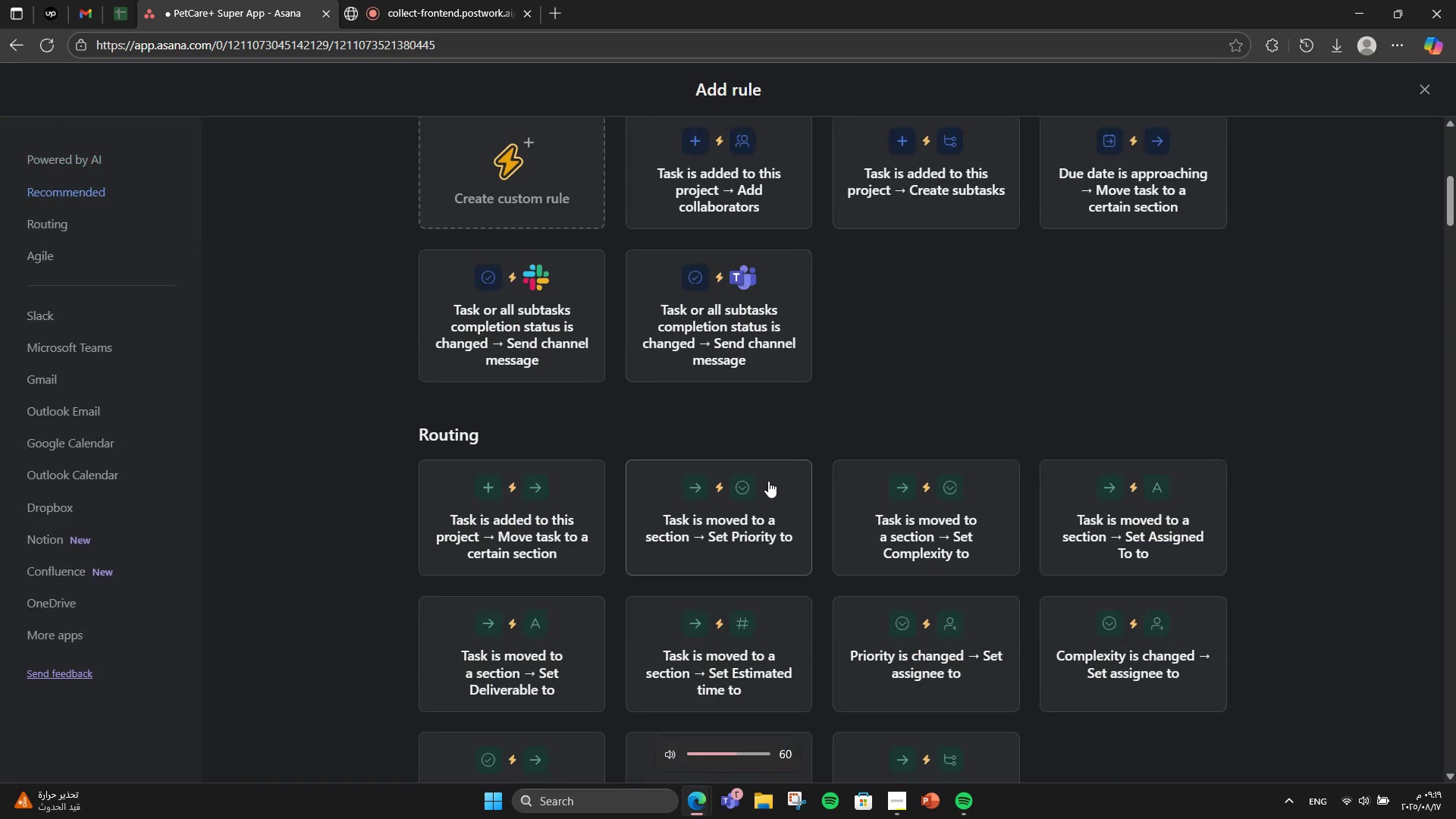 
scroll: coordinate [1264, 621], scroll_direction: down, amount: 17.0
 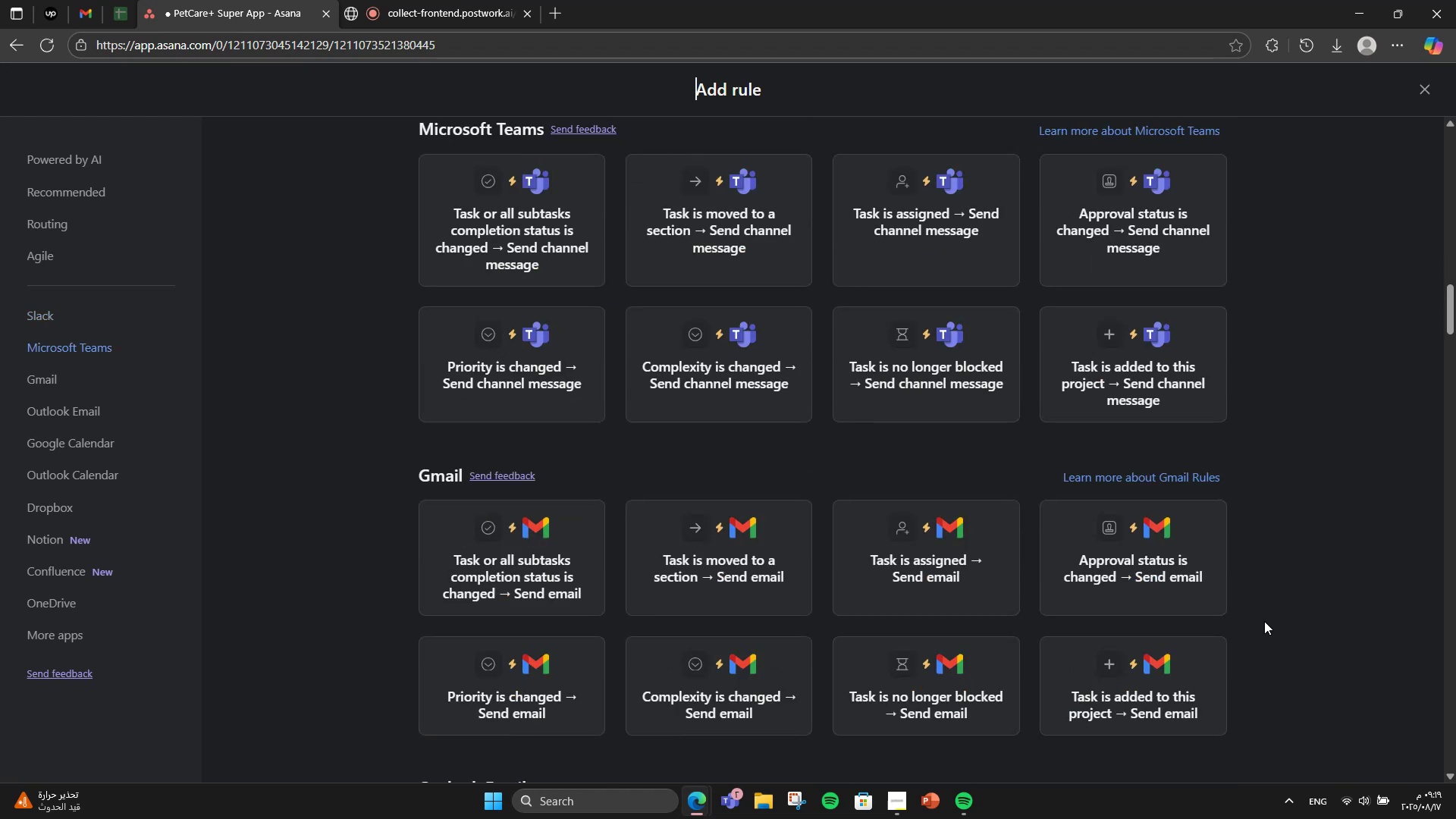 
scroll: coordinate [1264, 621], scroll_direction: up, amount: 14.0
 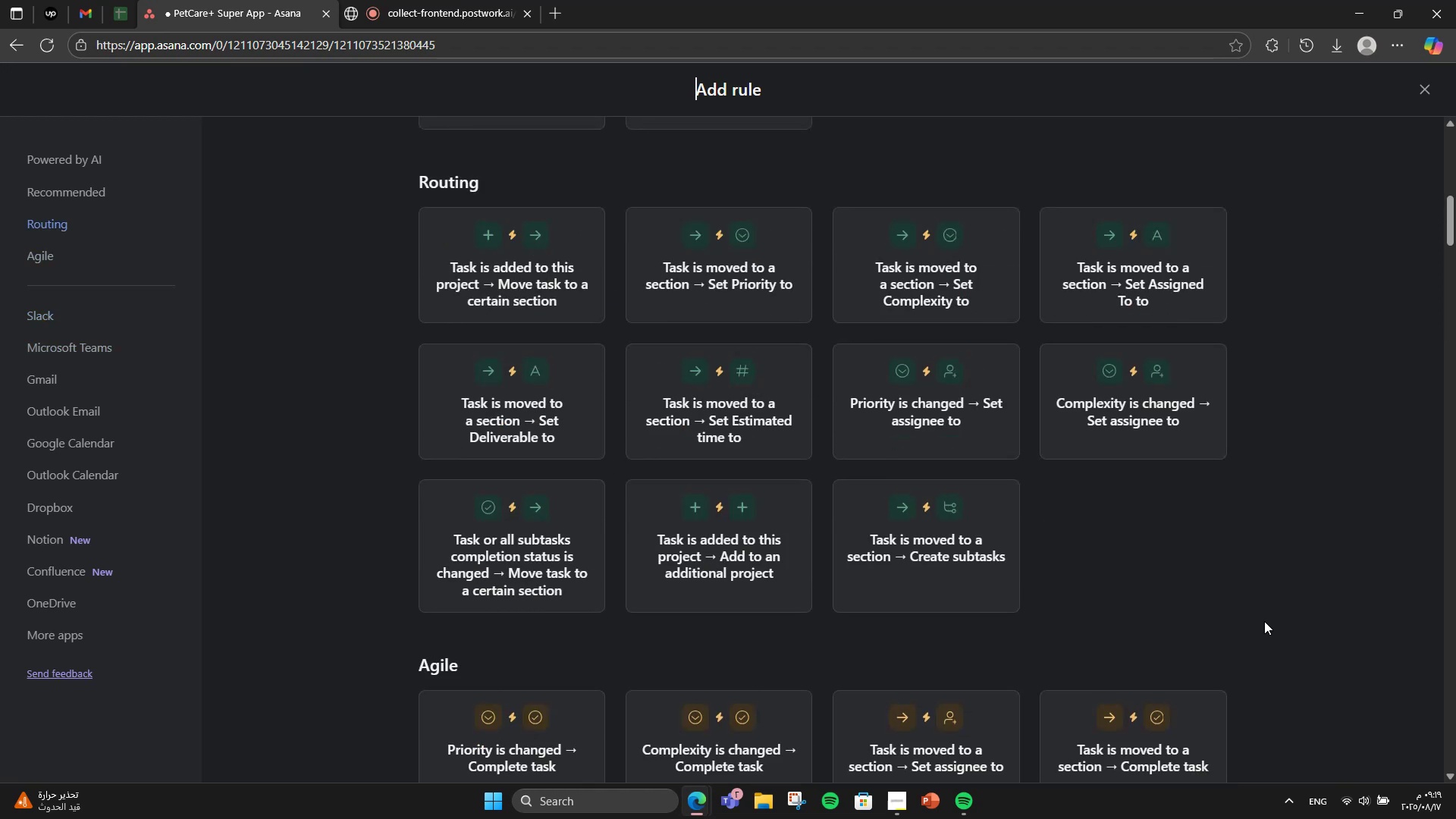 
scroll: coordinate [1264, 621], scroll_direction: down, amount: 1.0
 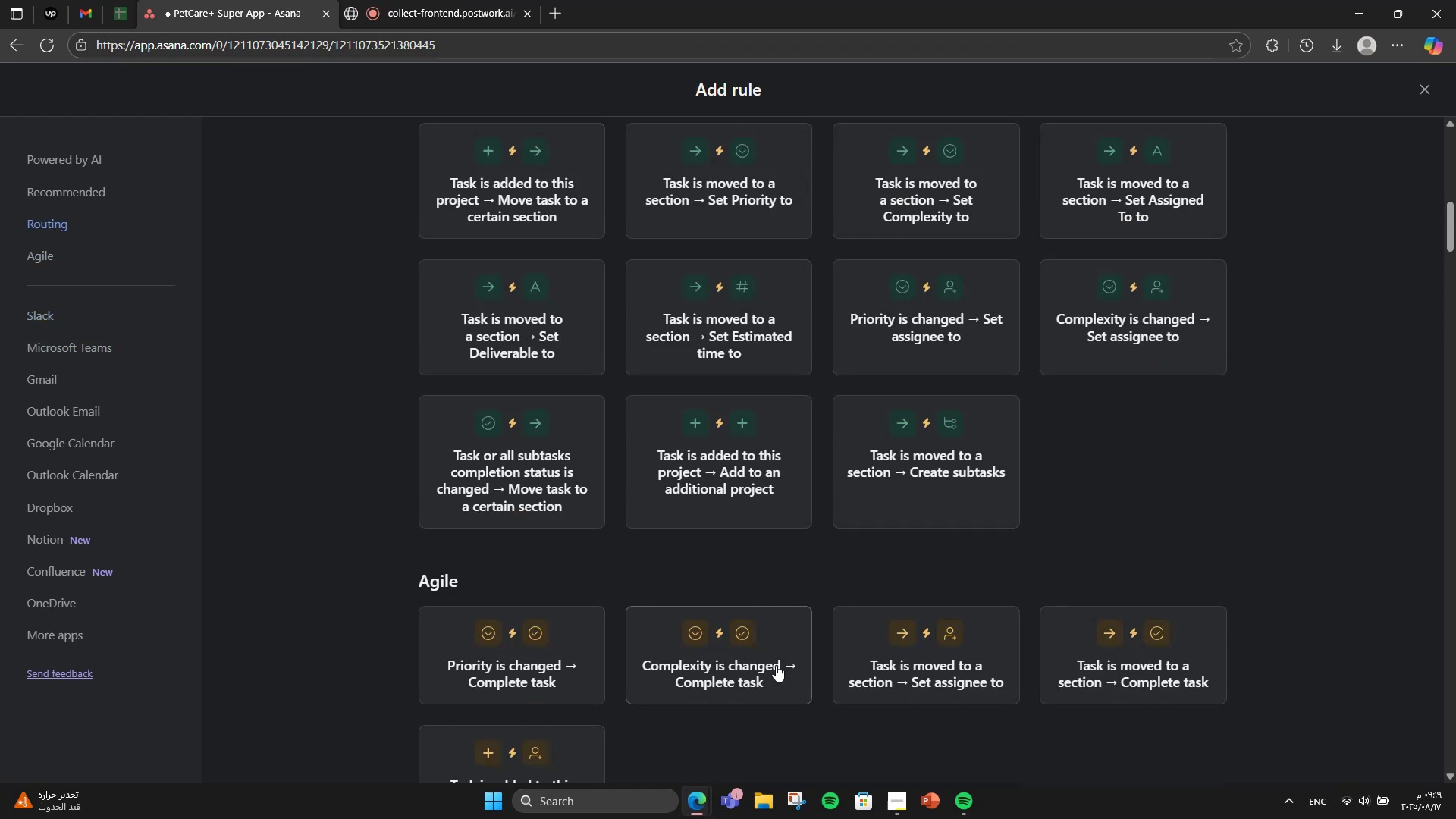 
scroll: coordinate [776, 665], scroll_direction: up, amount: 2.0
 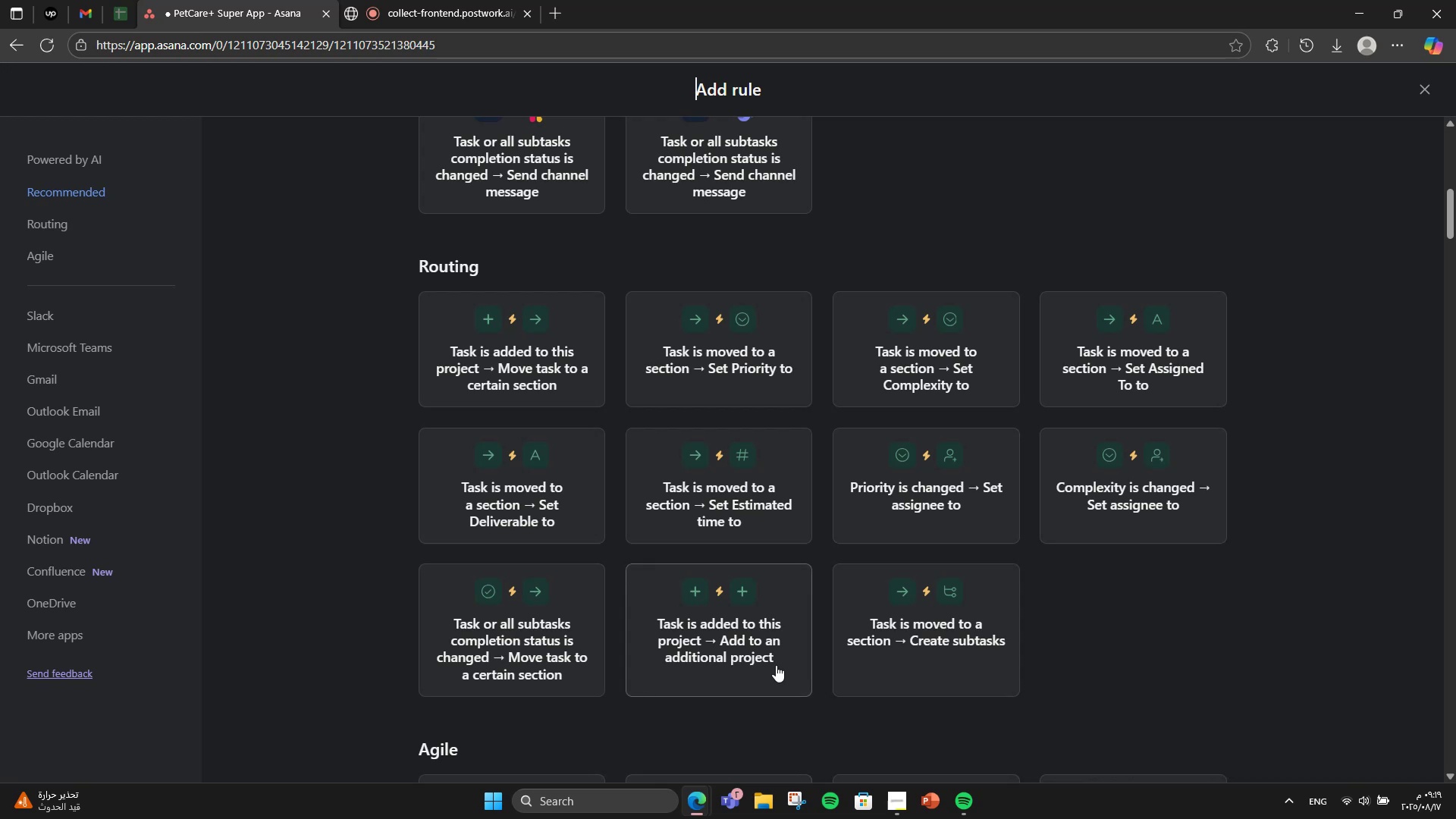 
scroll: coordinate [776, 665], scroll_direction: down, amount: 1.0
 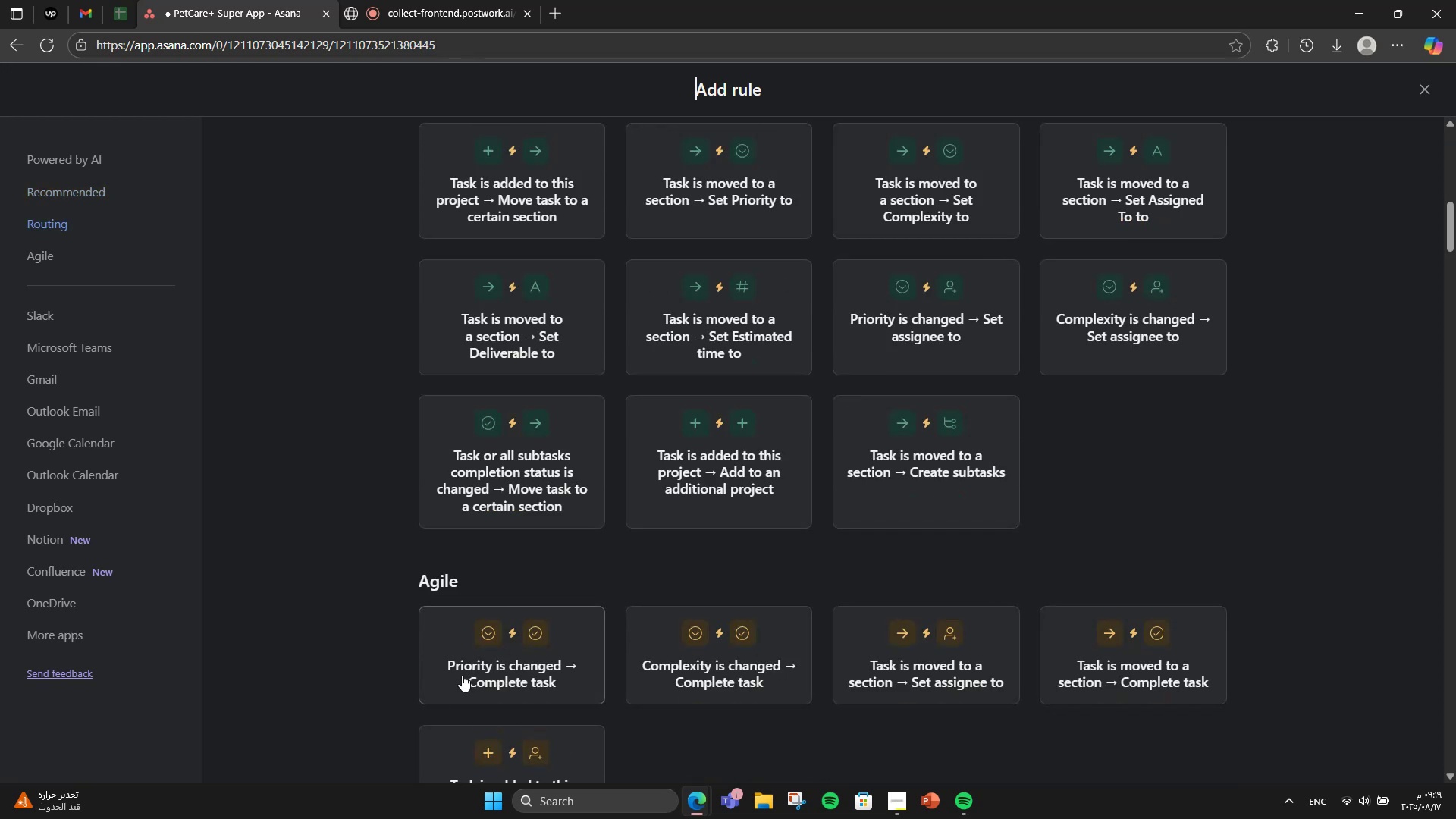 
left_click([472, 656])
 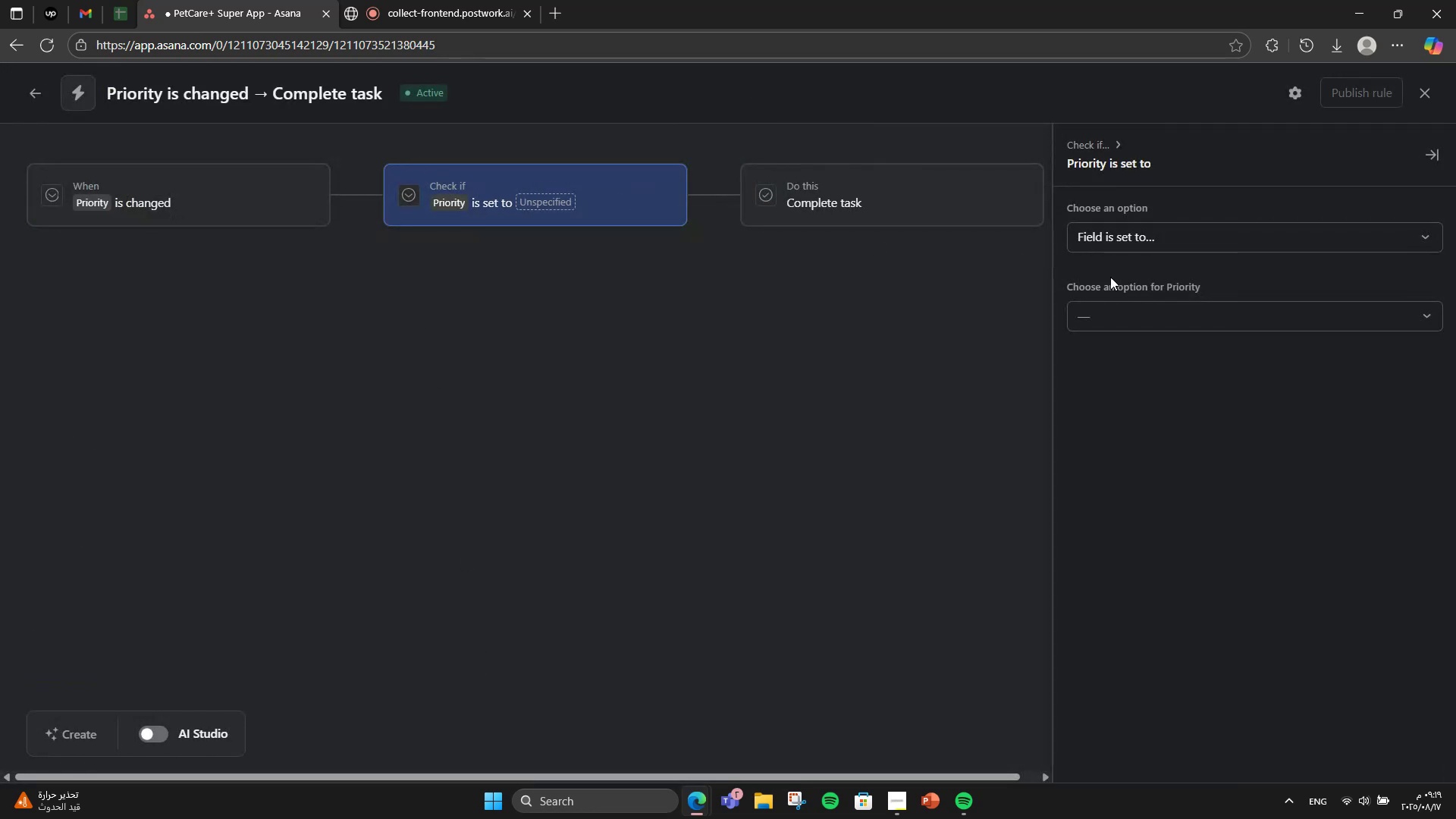 
double_click([1213, 318])
 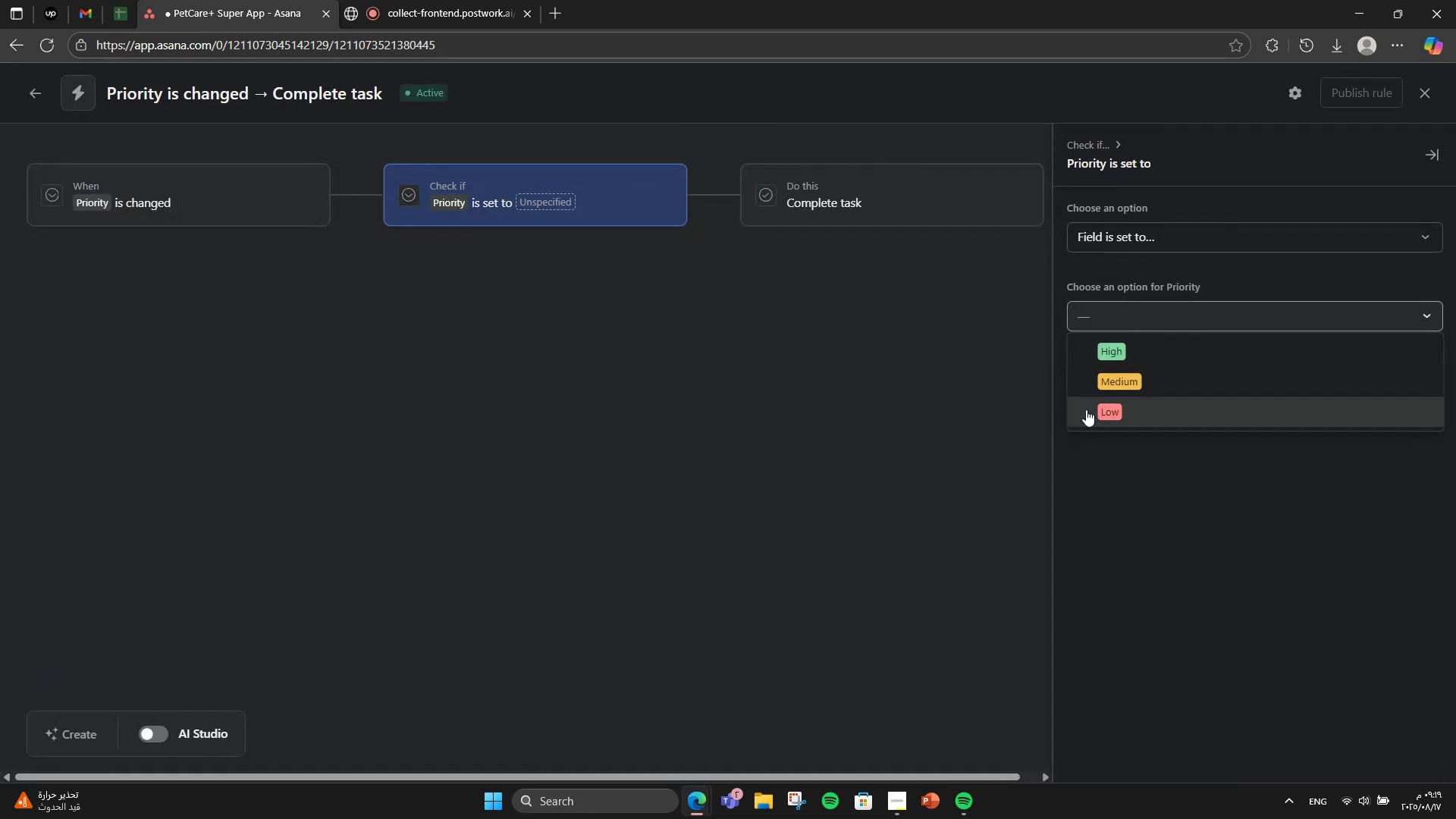 
left_click([1119, 346])
 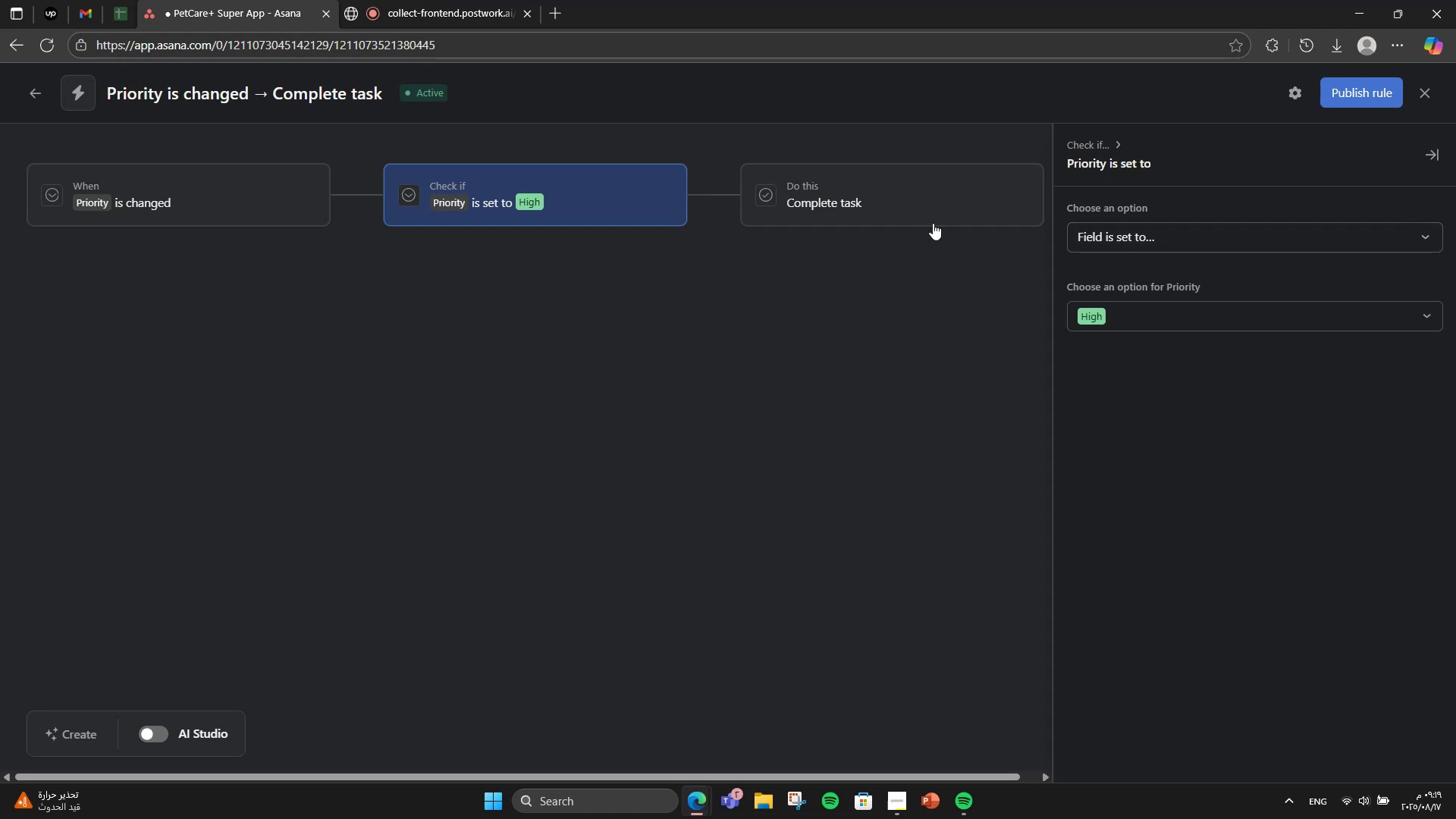 
left_click([874, 207])
 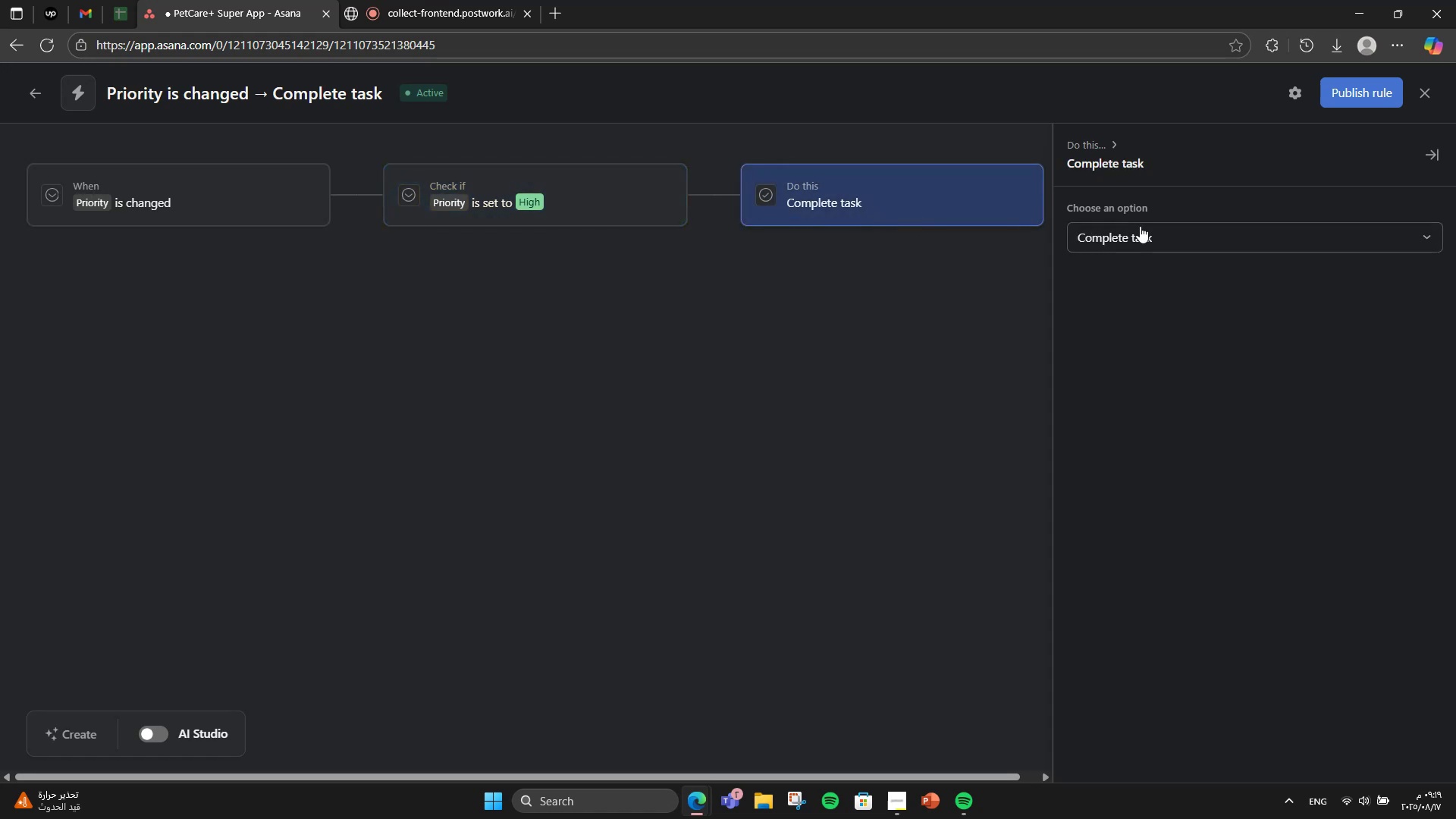 
left_click([1144, 226])
 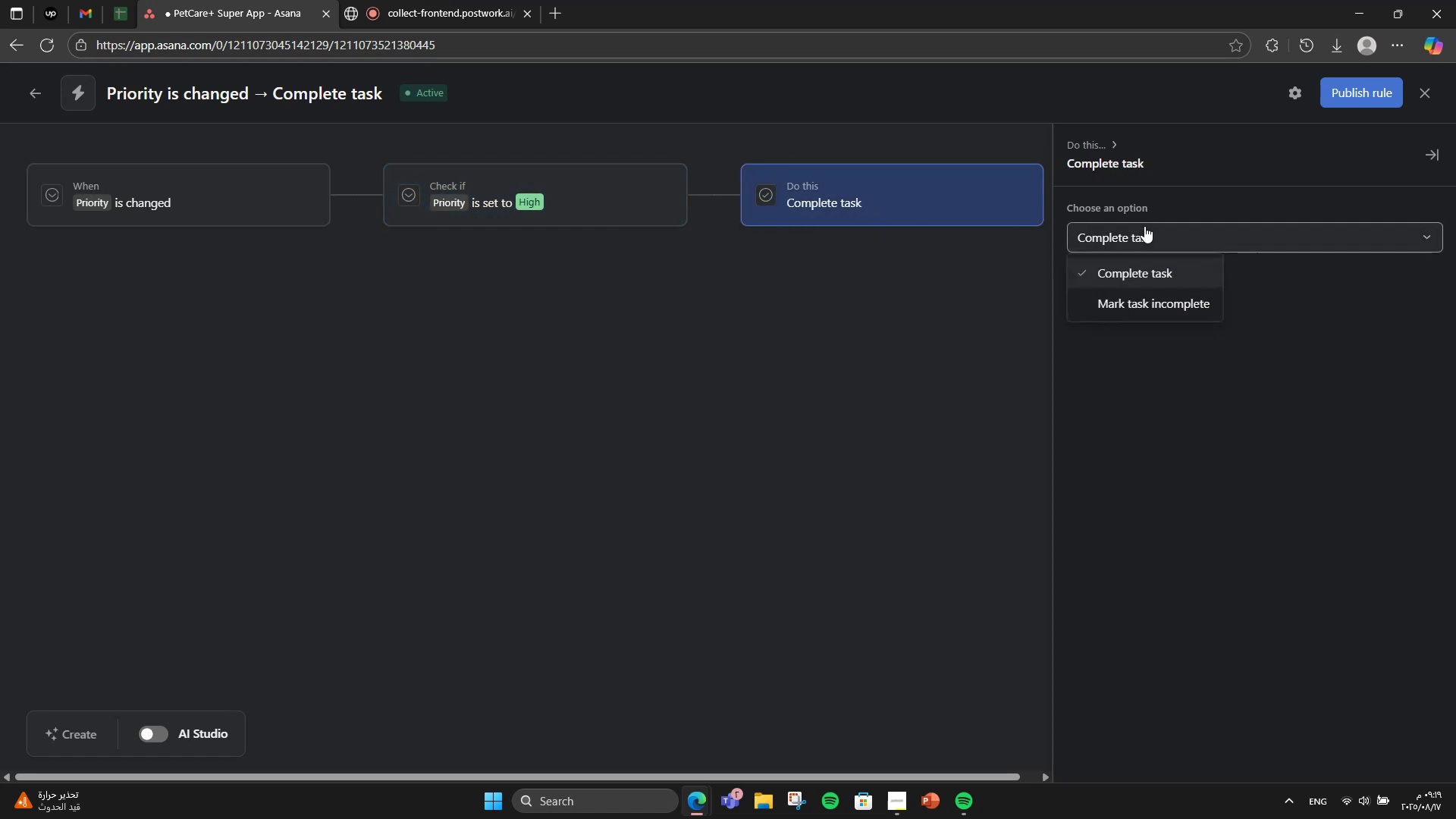 
left_click([1194, 187])
 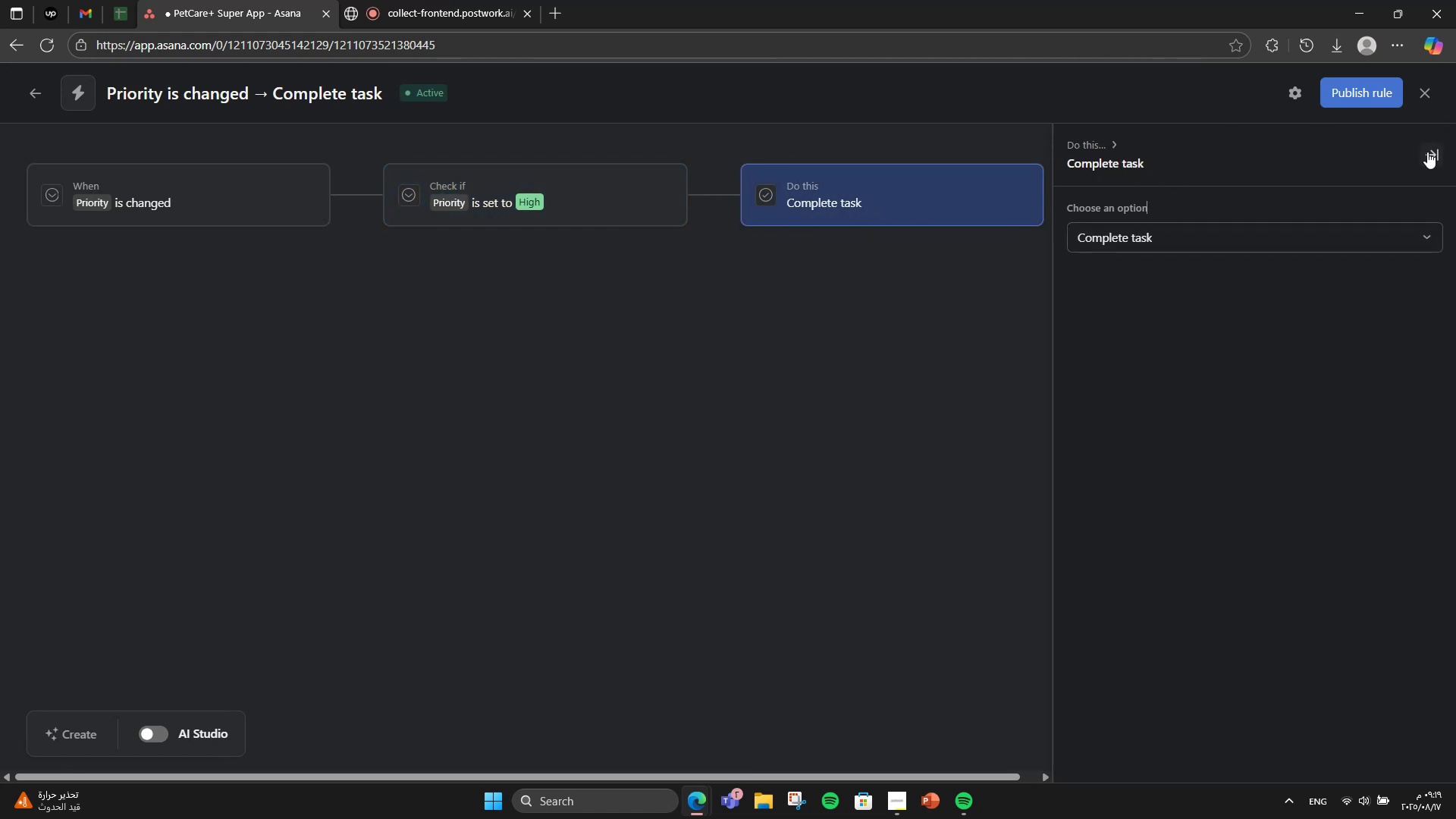 
left_click([1287, 101])
 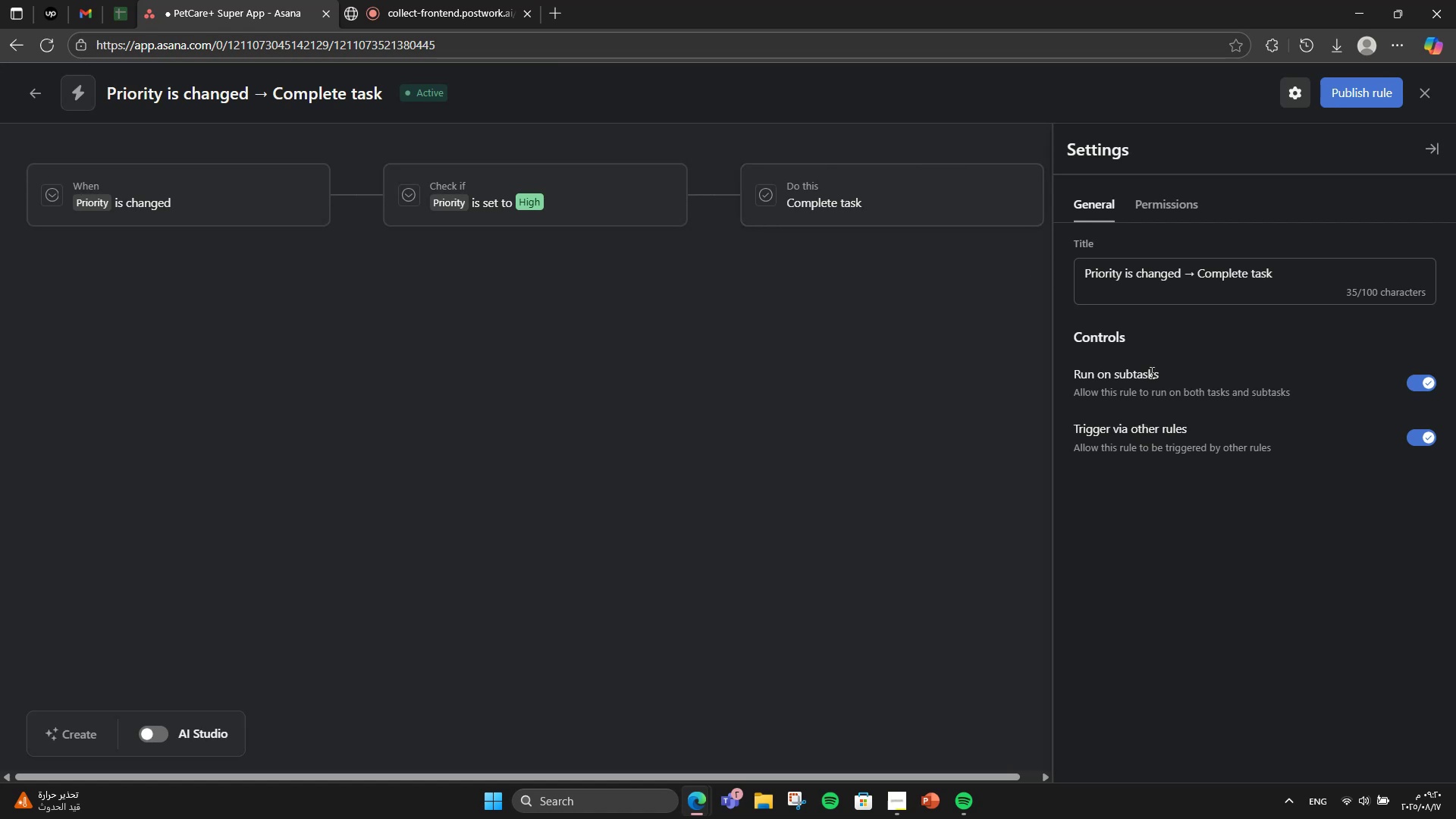 
wait(5.72)
 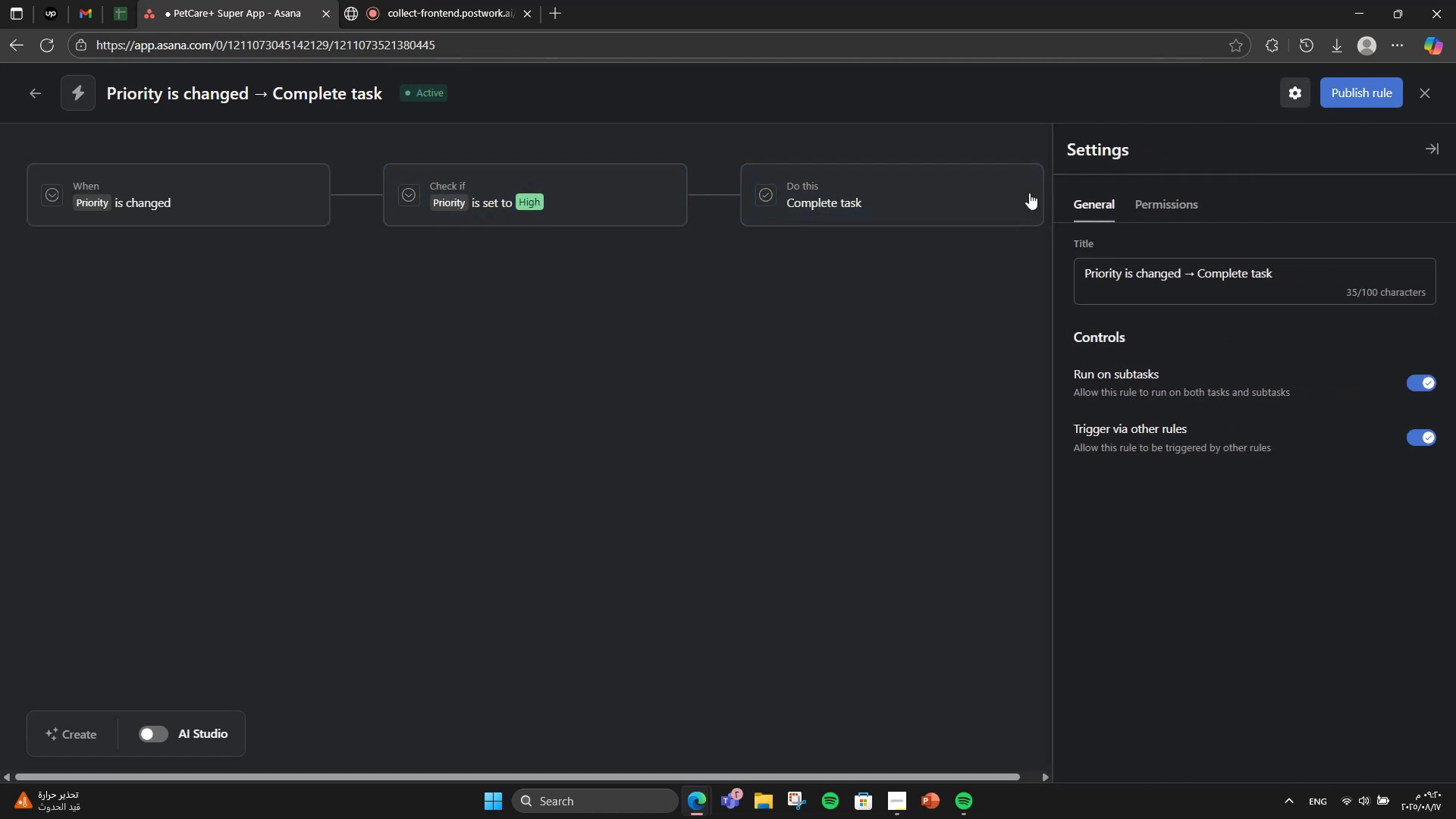 
double_click([1231, 266])
 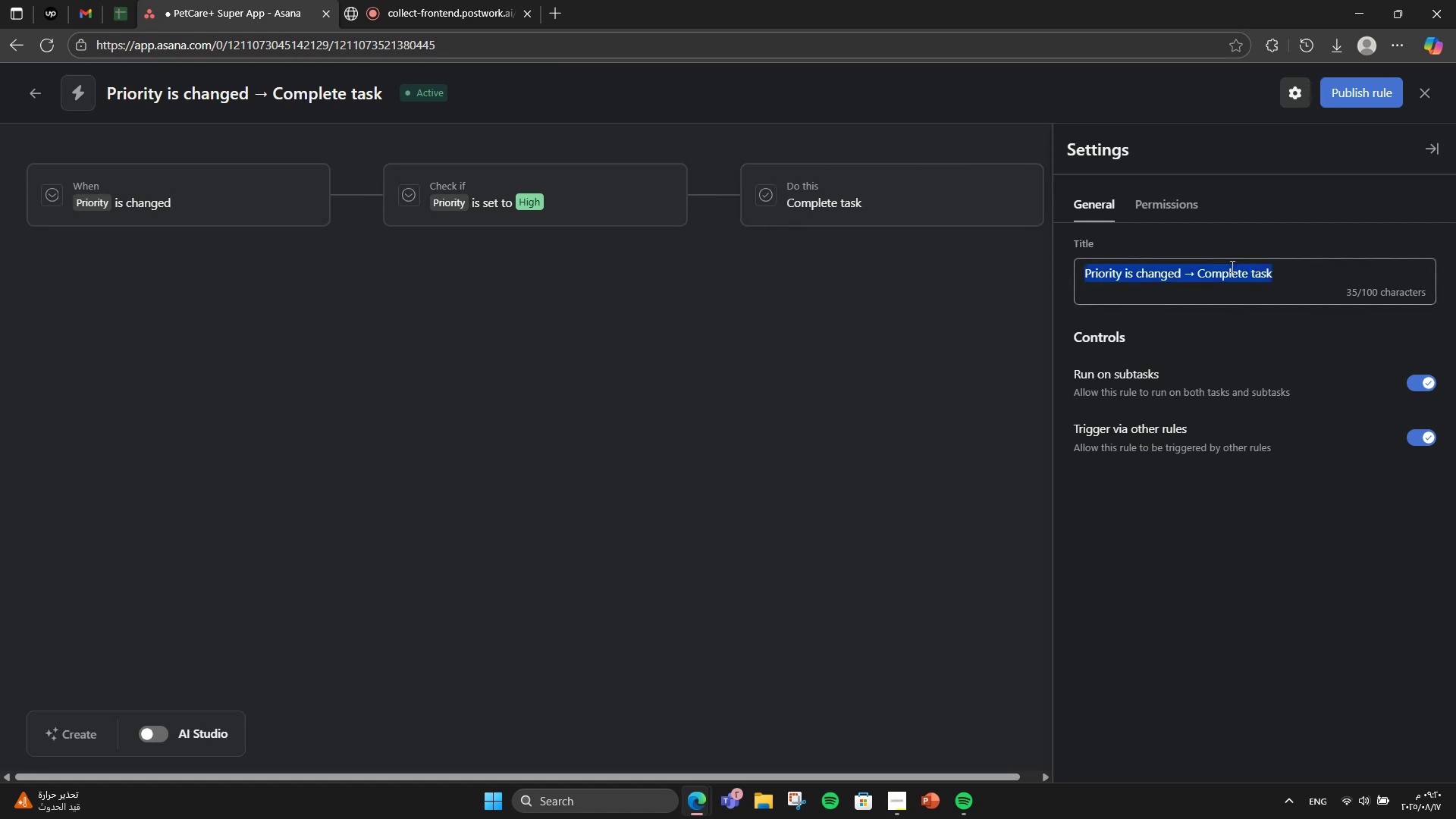 
triple_click([1231, 266])
 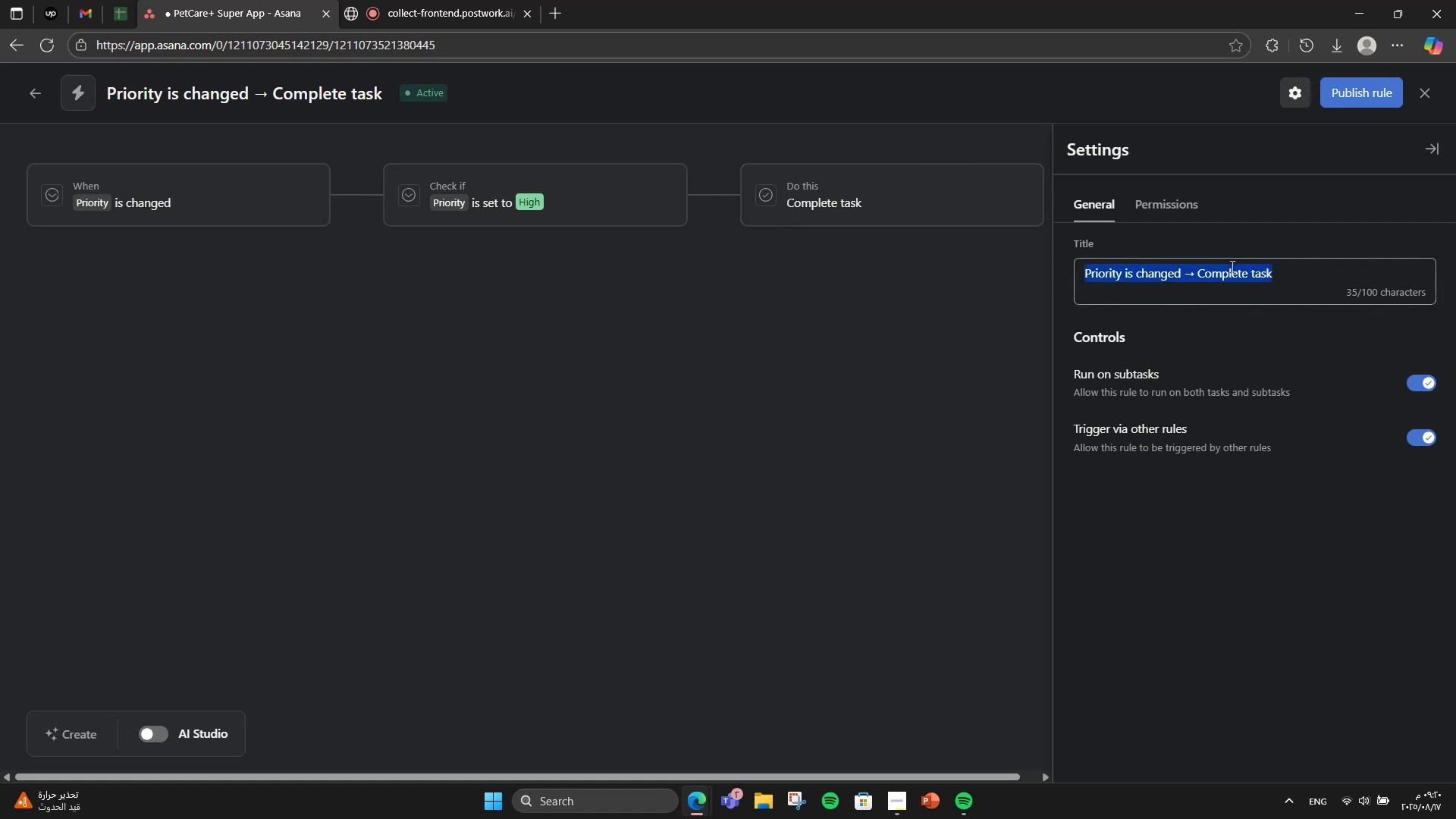 
left_click([1231, 266])
 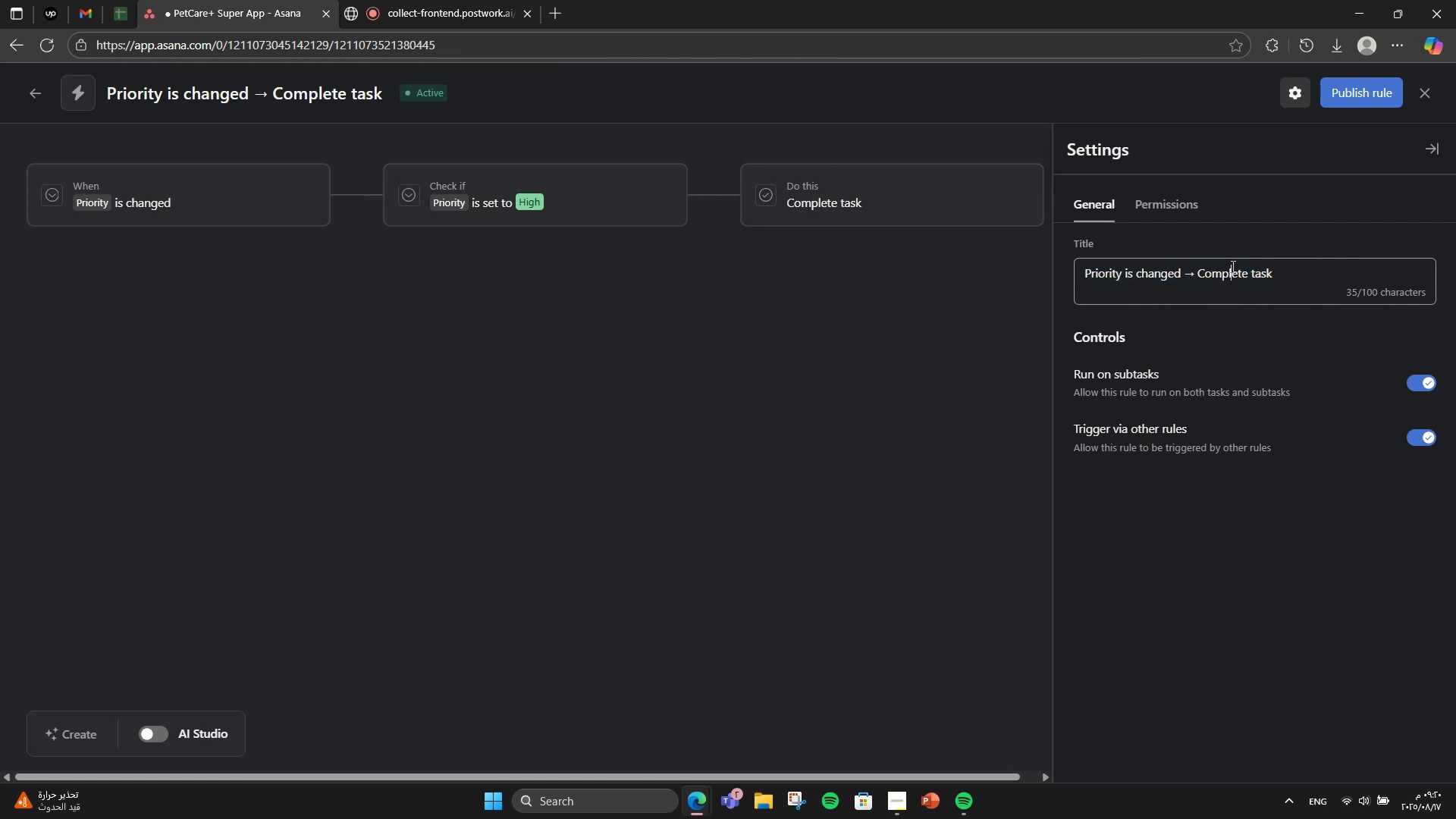 
left_click_drag(start_coordinate=[1200, 275], to_coordinate=[1362, 290])
 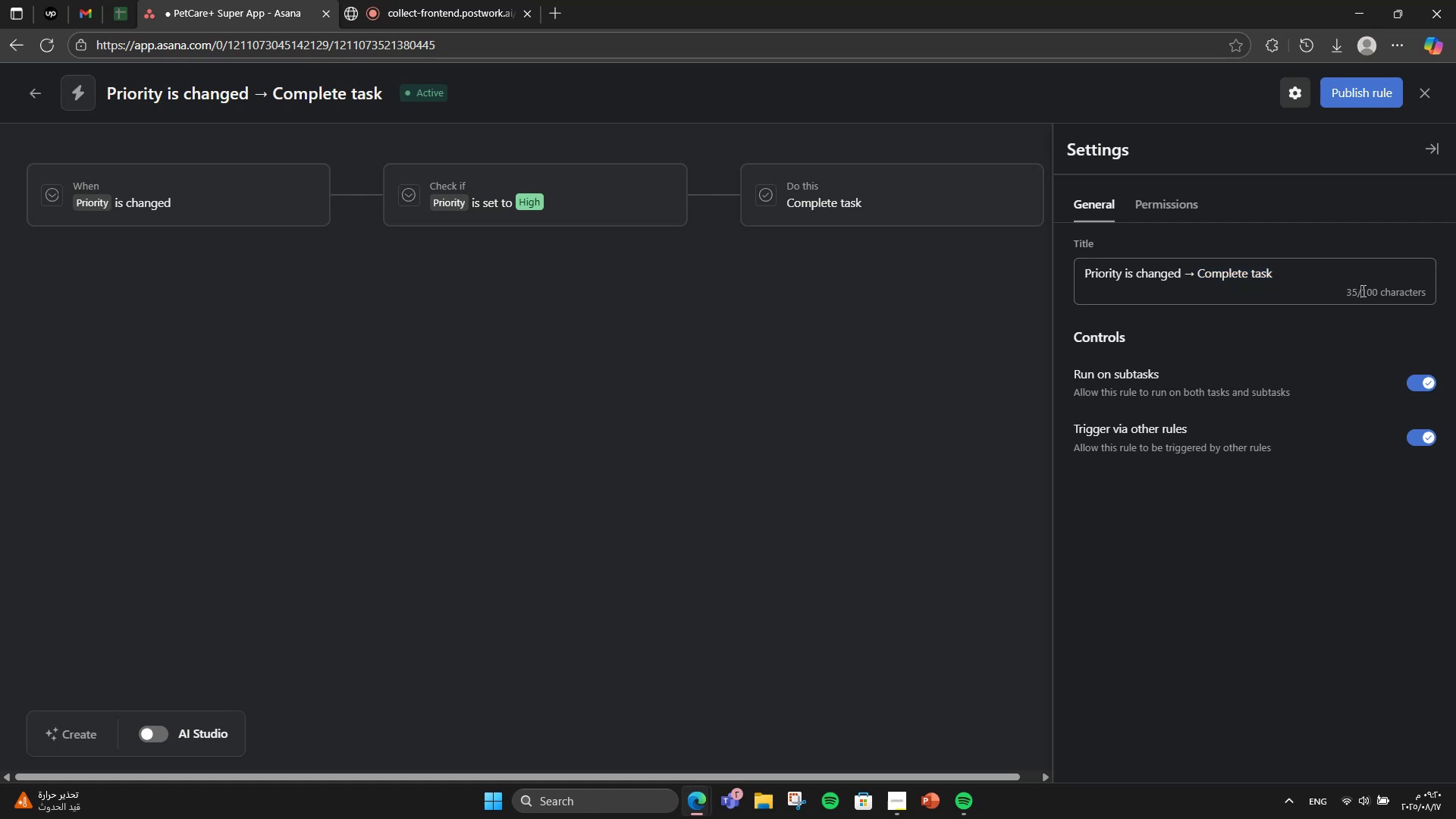 
left_click([1362, 290])
 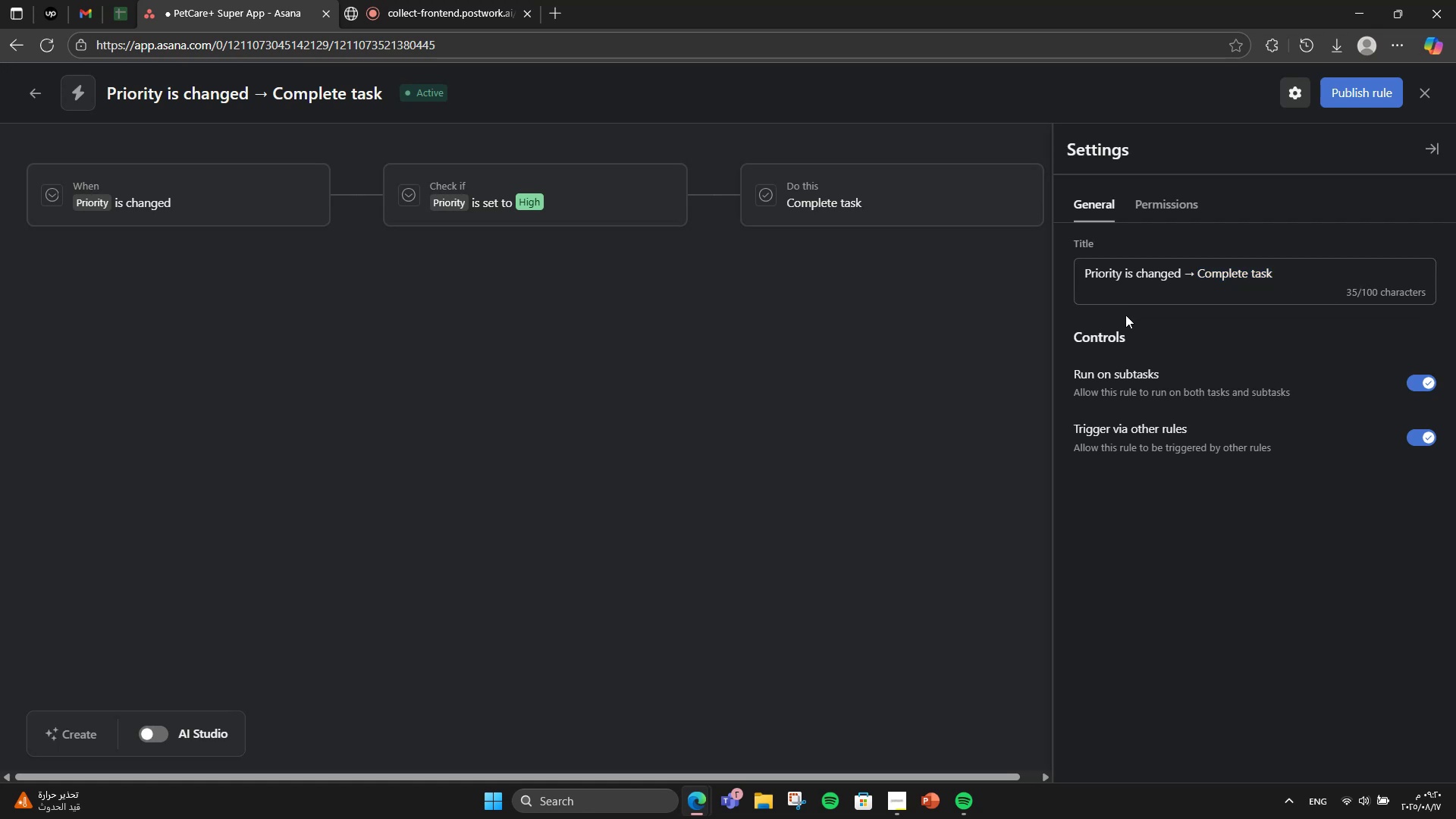 
wait(9.14)
 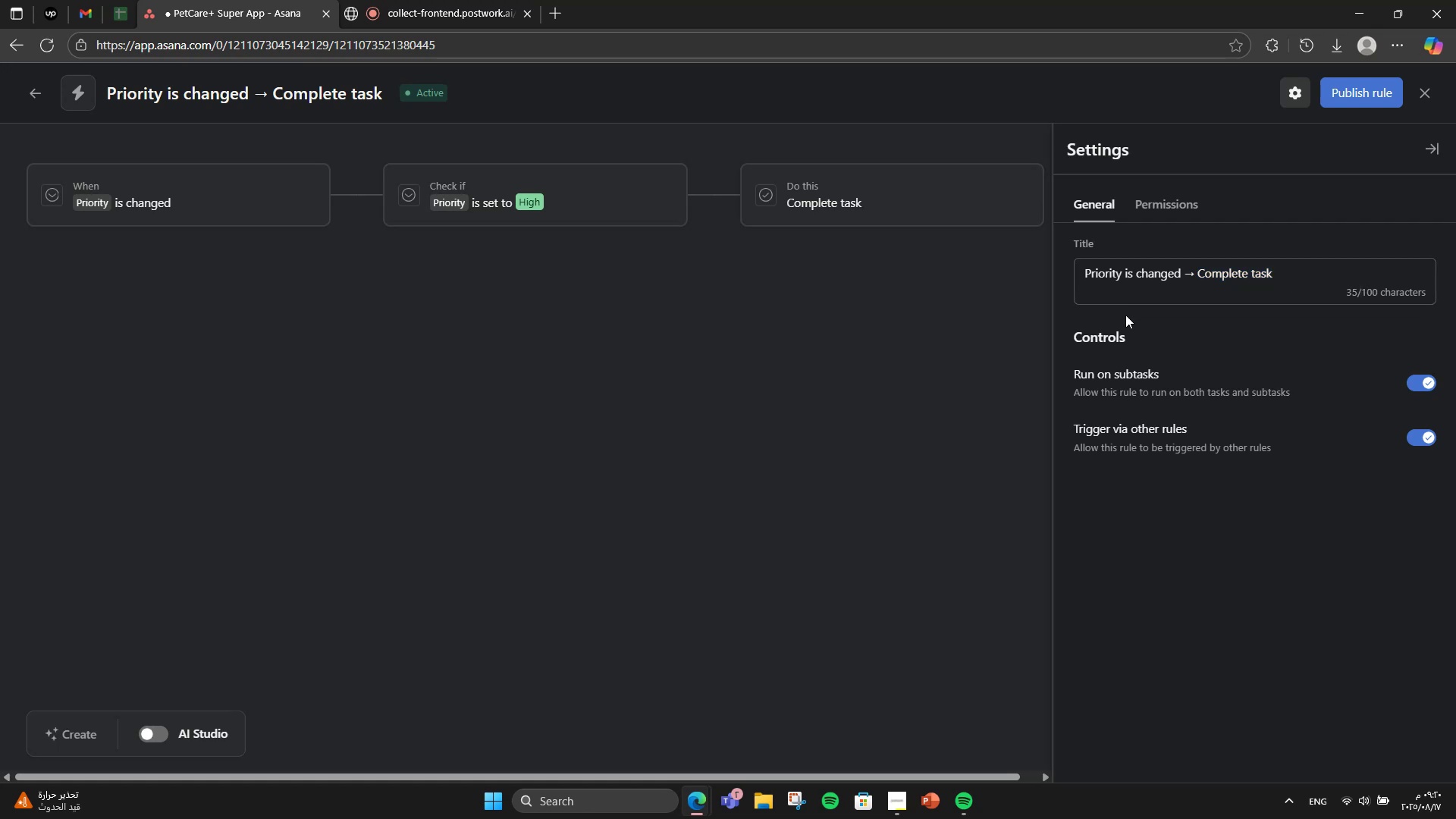 
left_click([1437, 143])
 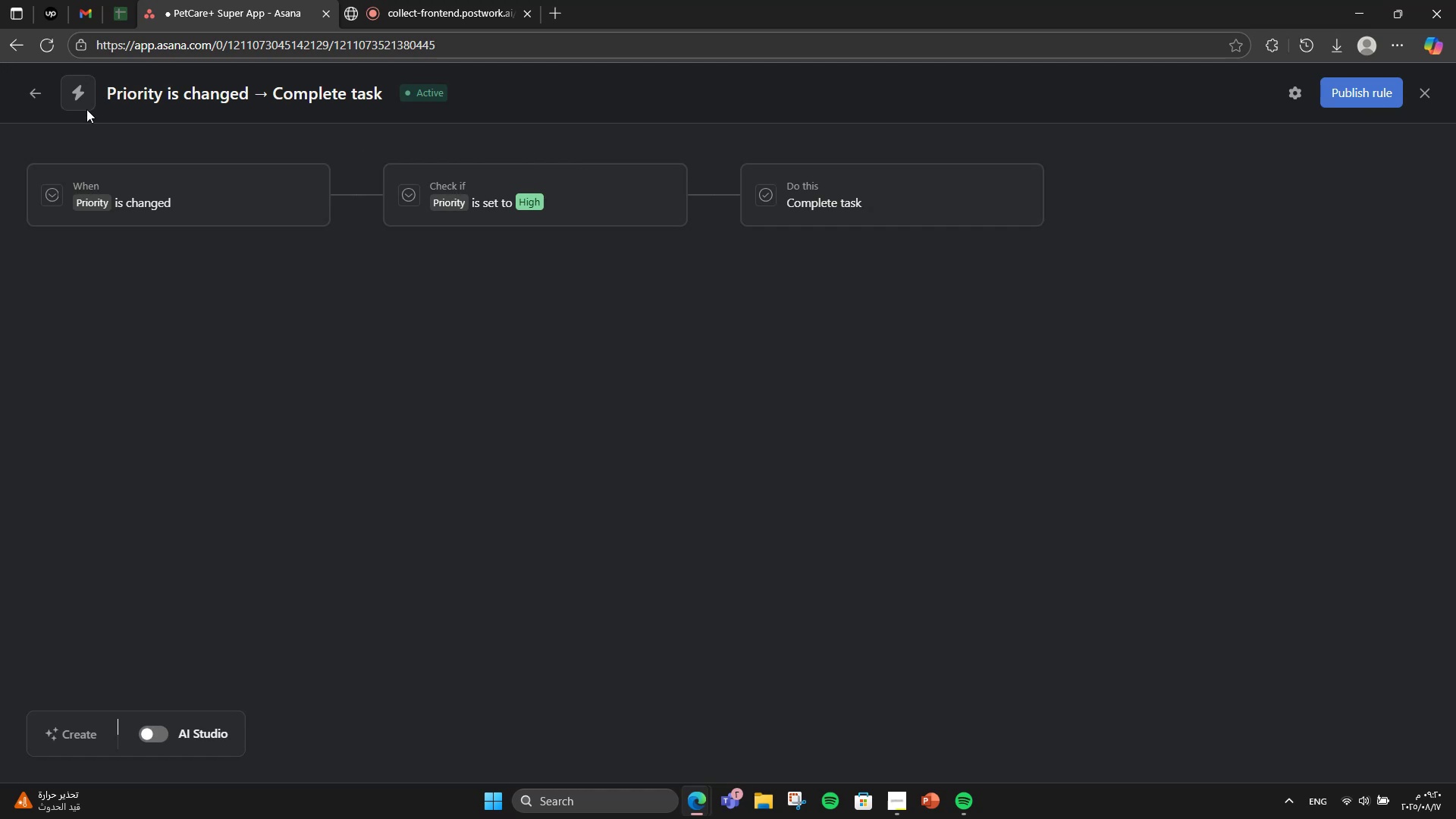 
left_click_drag(start_coordinate=[76, 81], to_coordinate=[80, 81])
 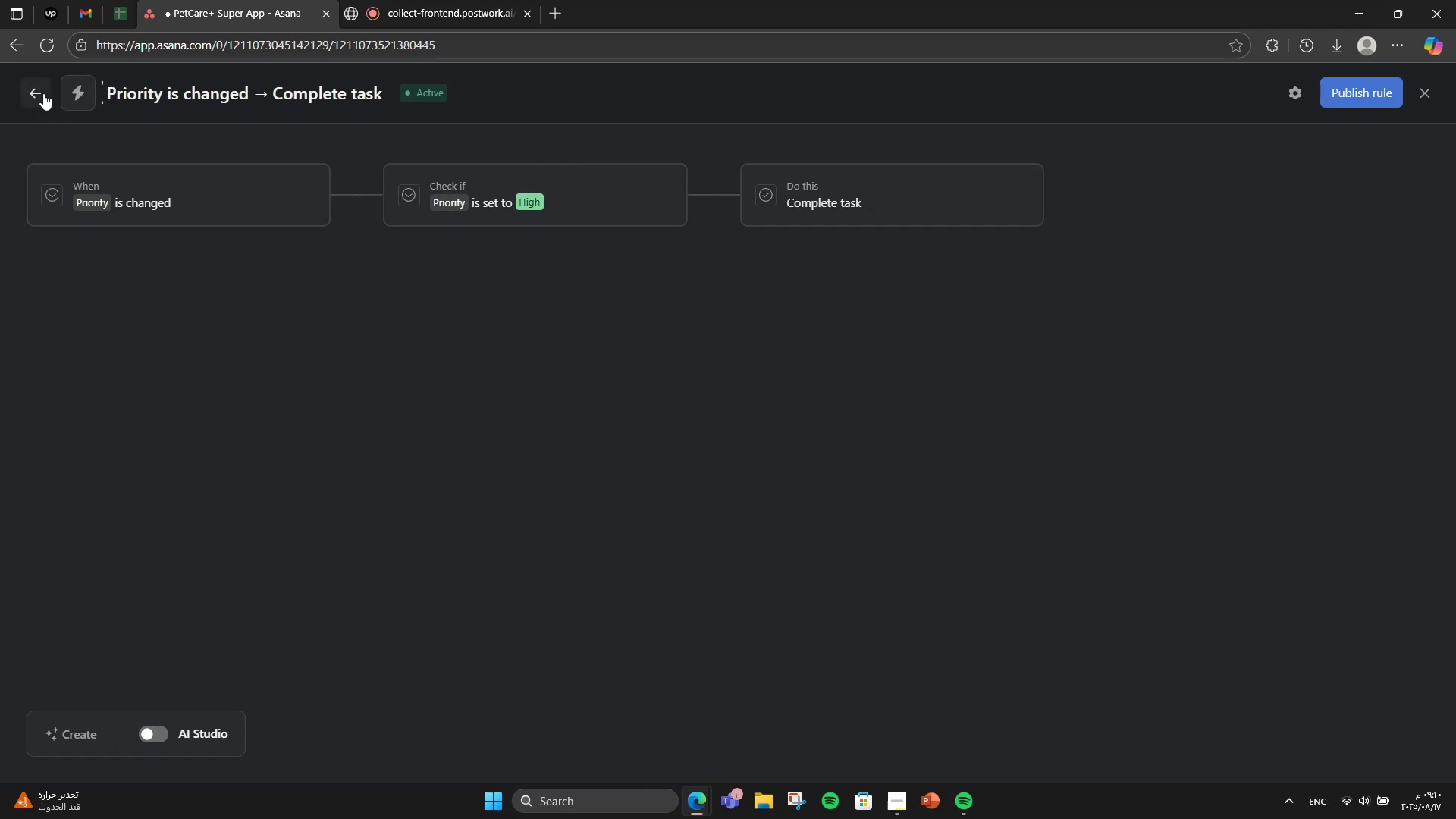 
left_click([43, 93])
 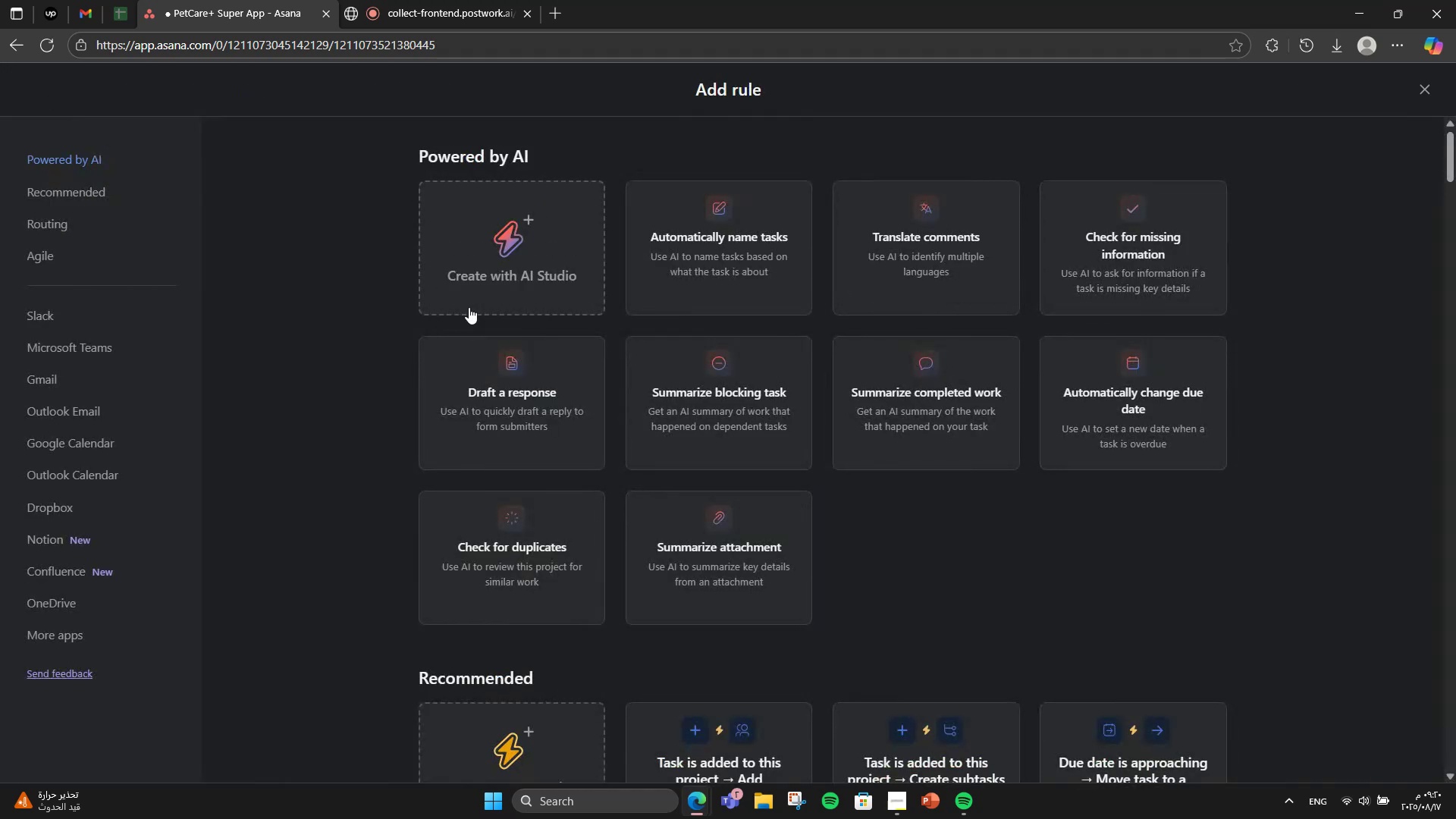 
scroll: coordinate [855, 440], scroll_direction: up, amount: 3.0
 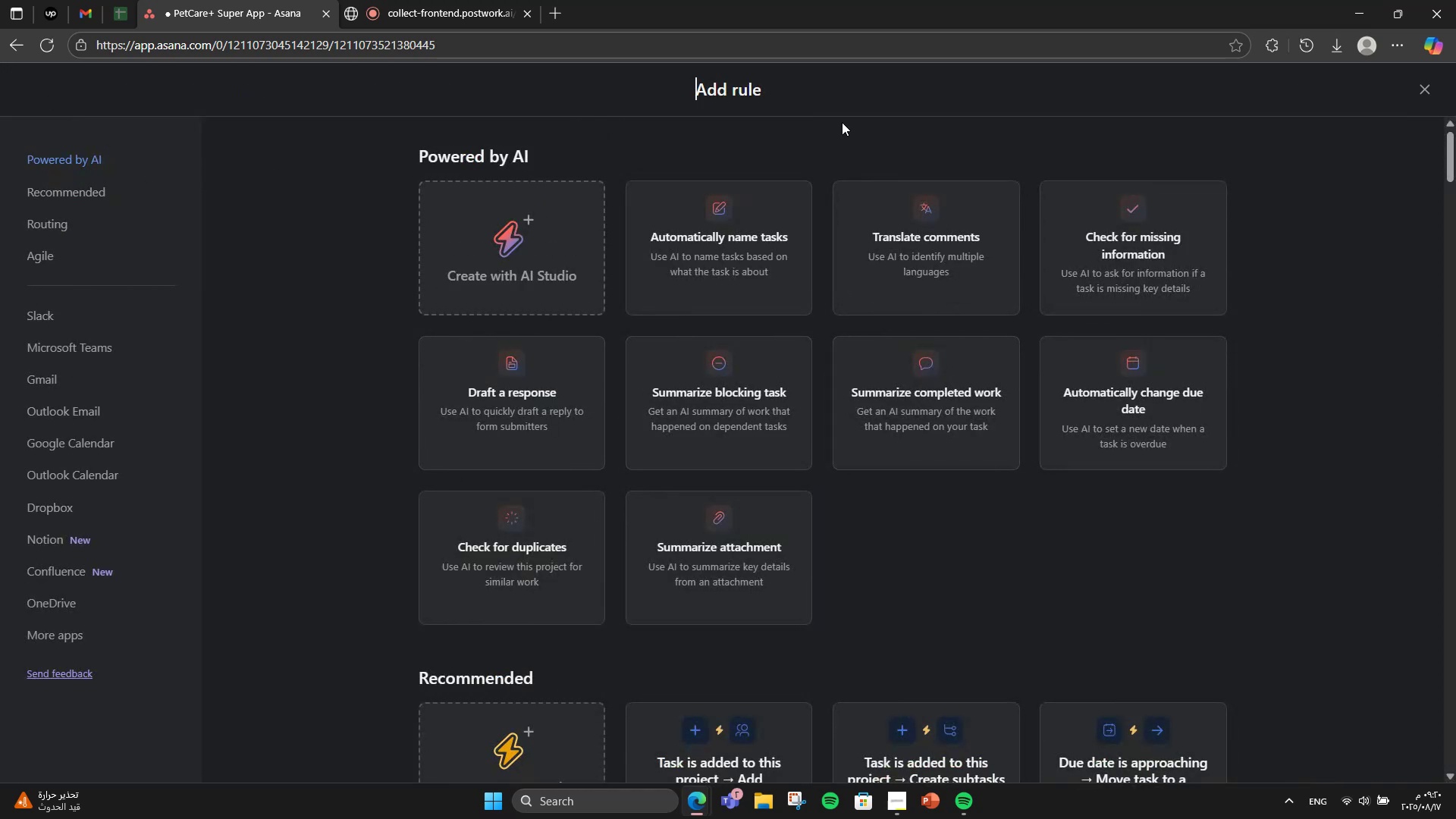 
left_click([1416, 83])
 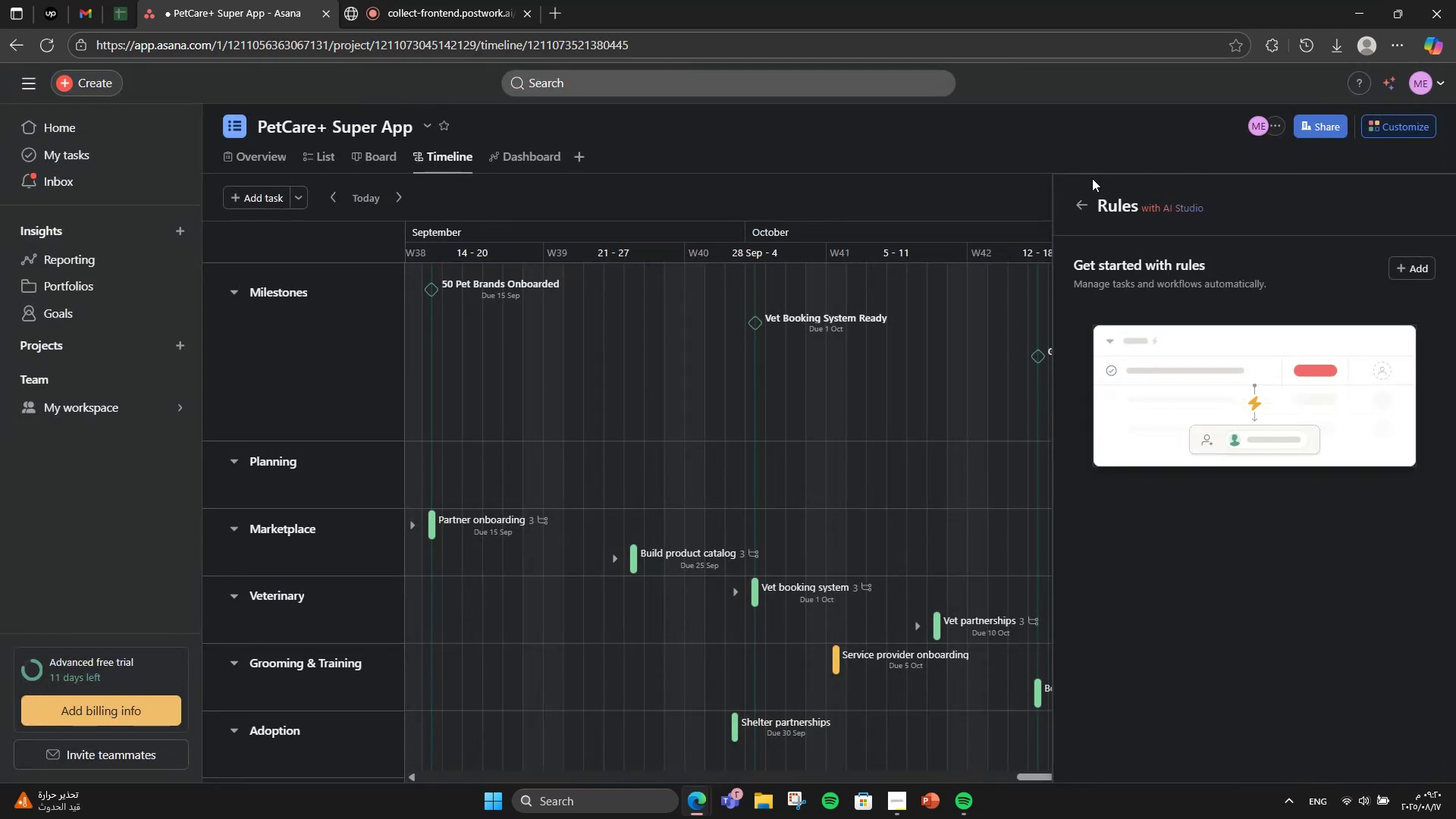 
left_click([1074, 193])
 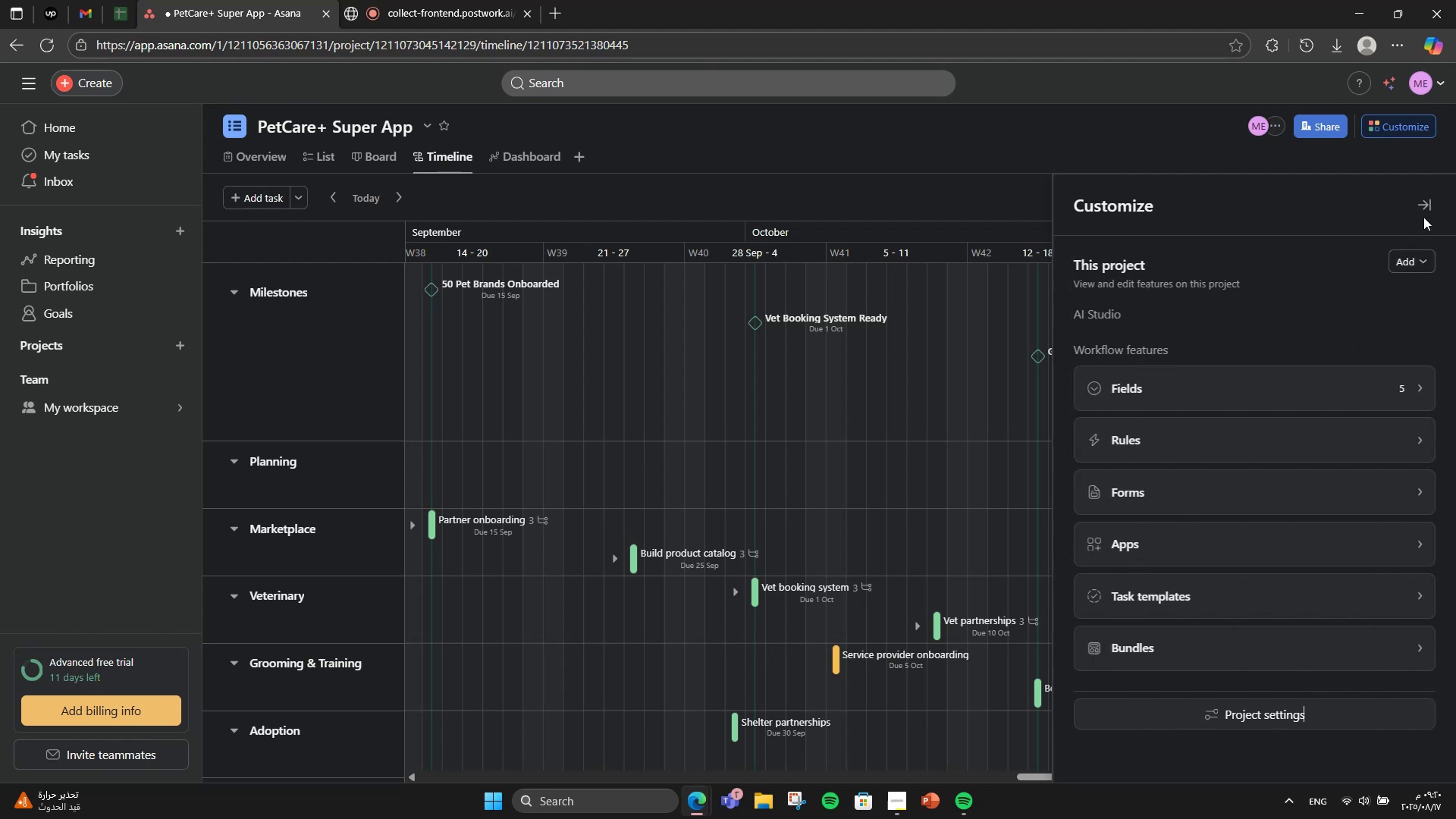 
left_click([1426, 212])
 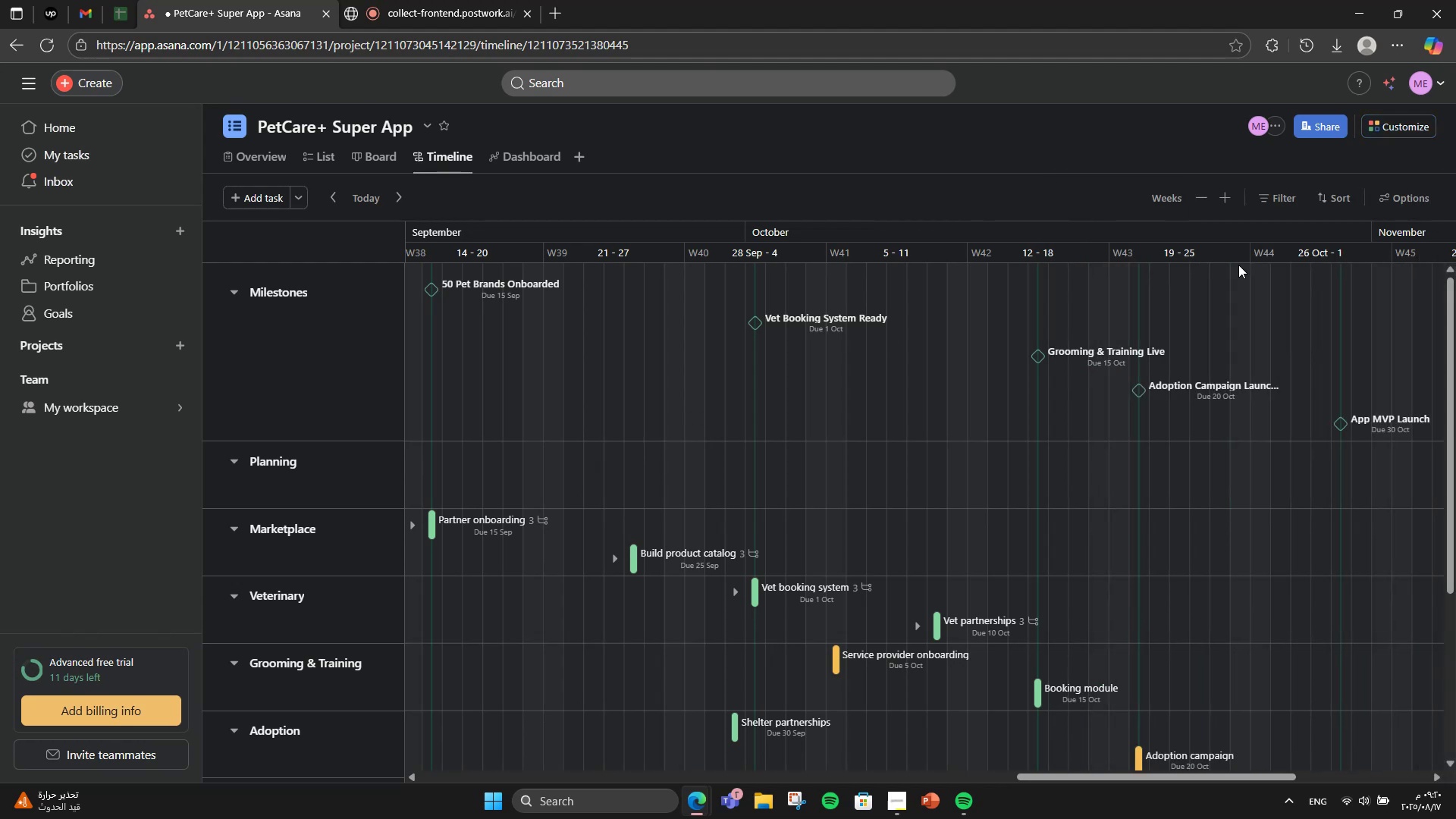 
scroll: coordinate [700, 547], scroll_direction: up, amount: 3.0
 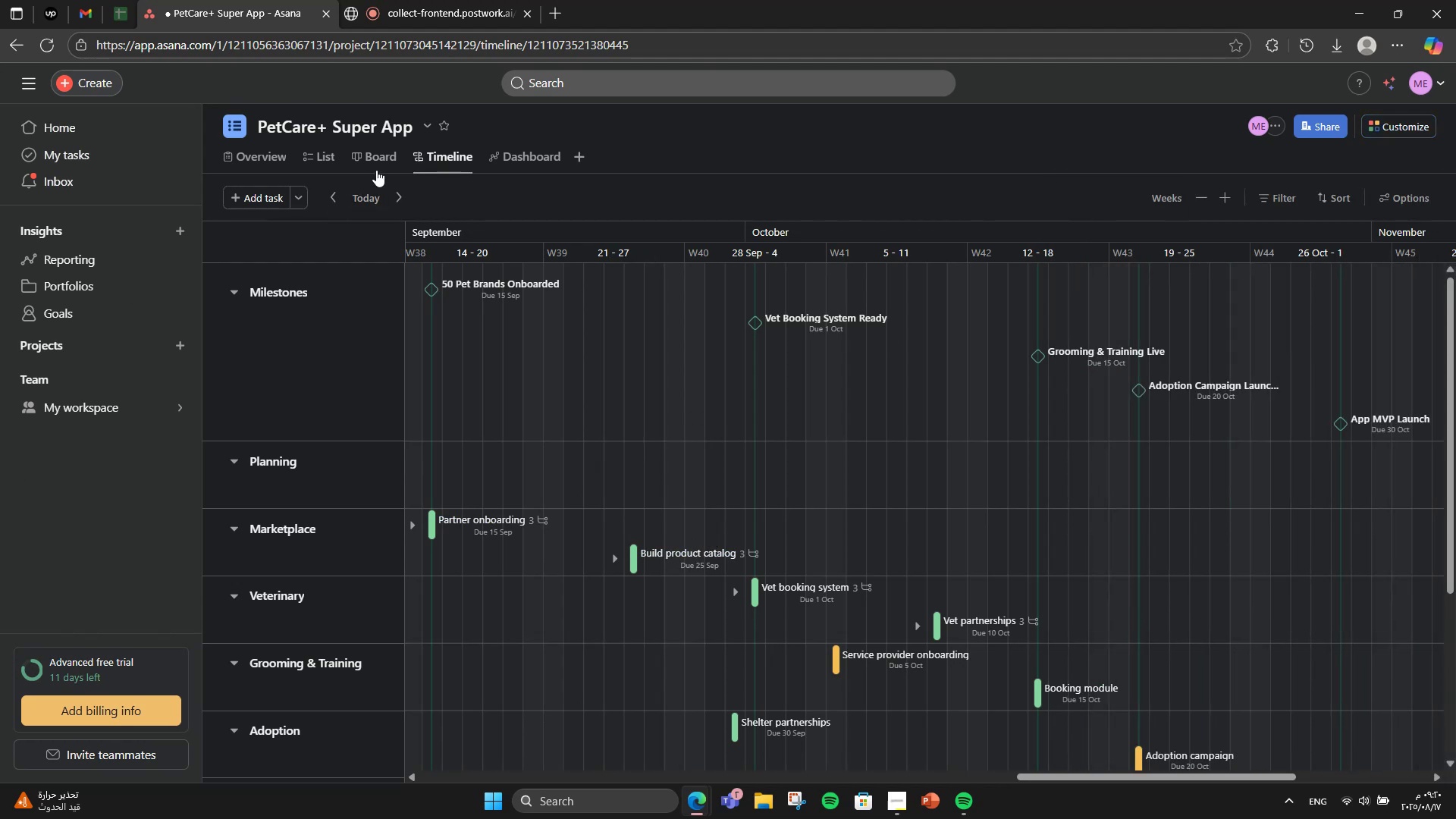 
wait(7.12)
 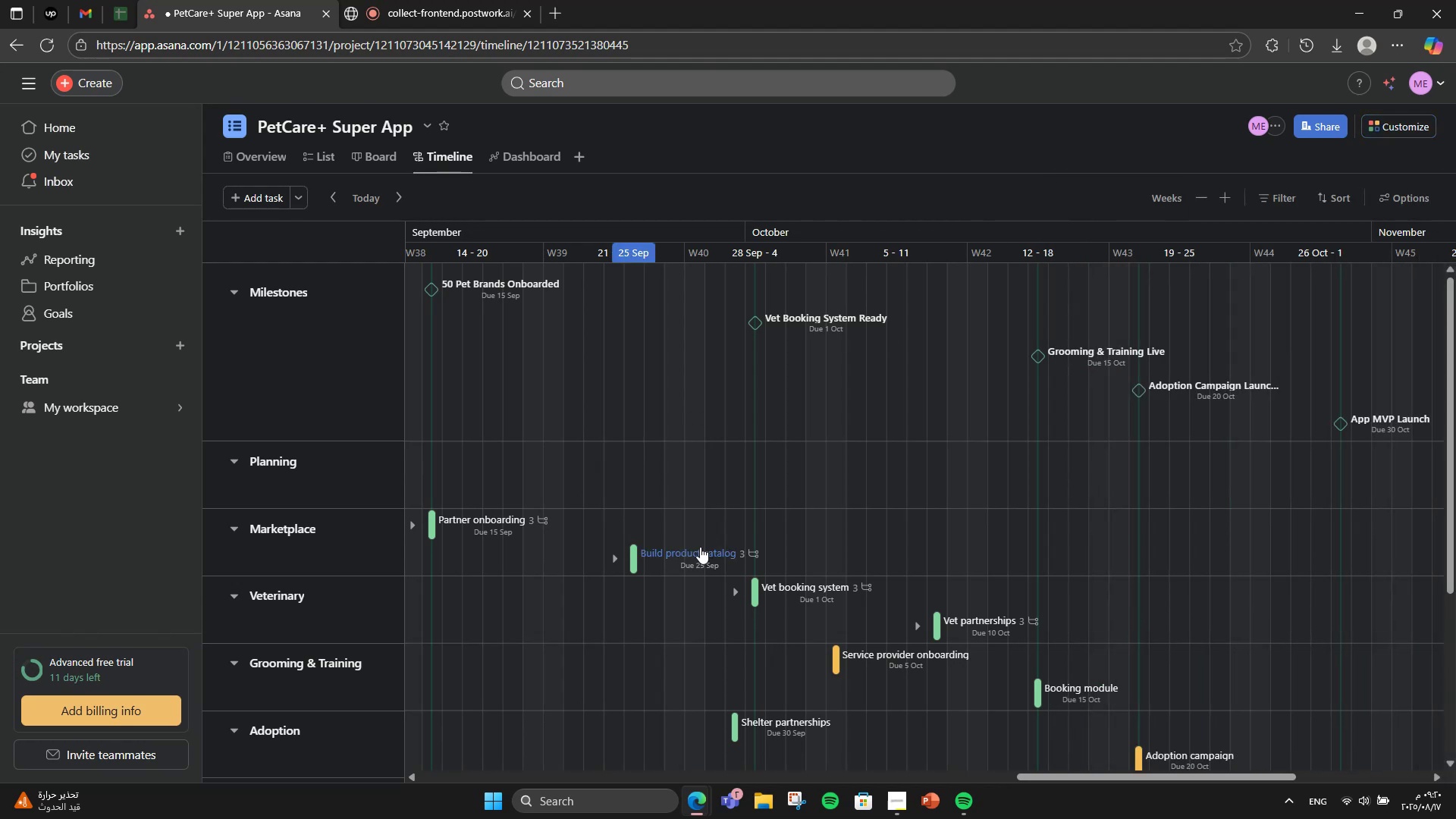 
left_click([318, 143])
 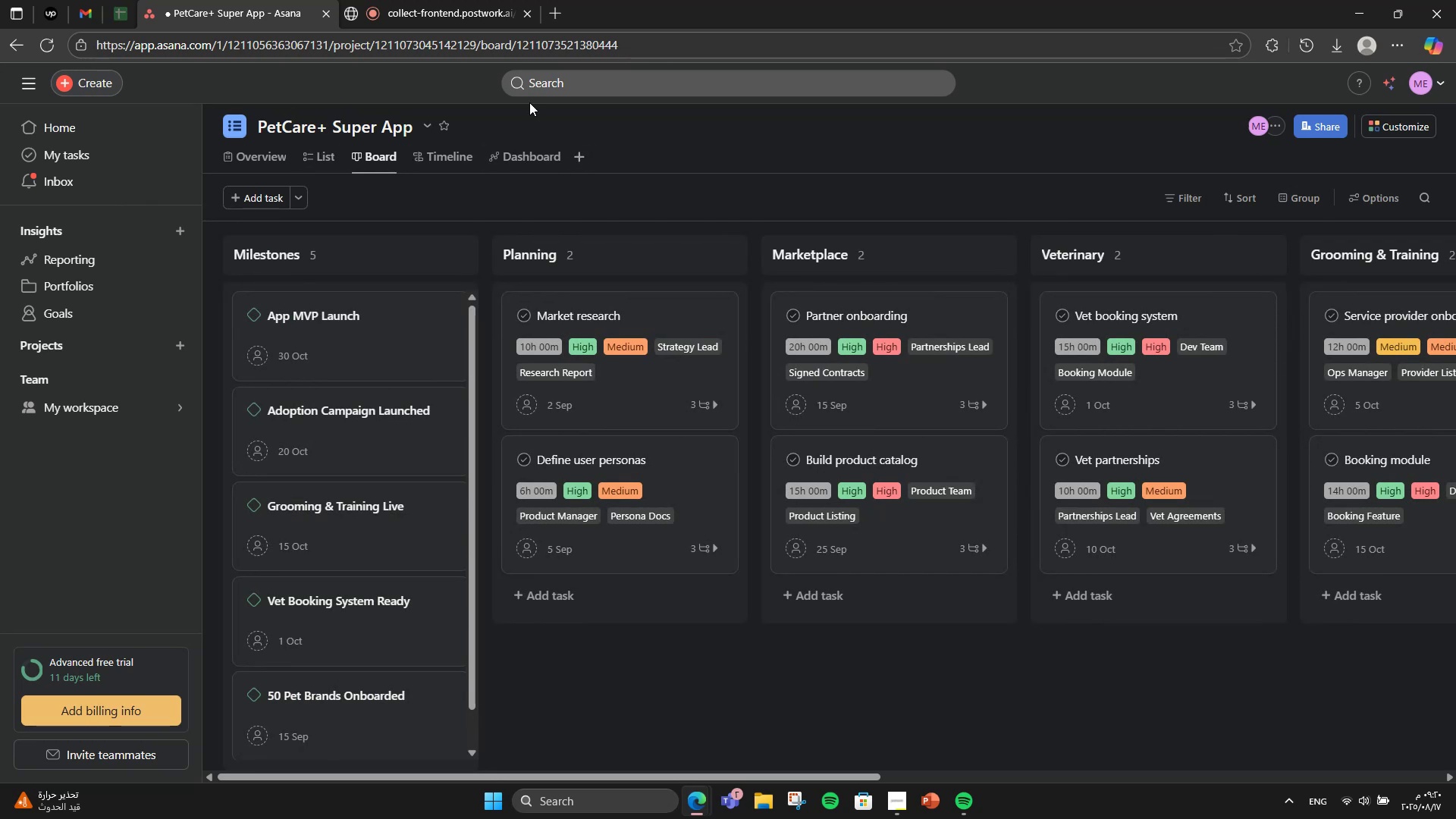 
double_click([391, 0])
 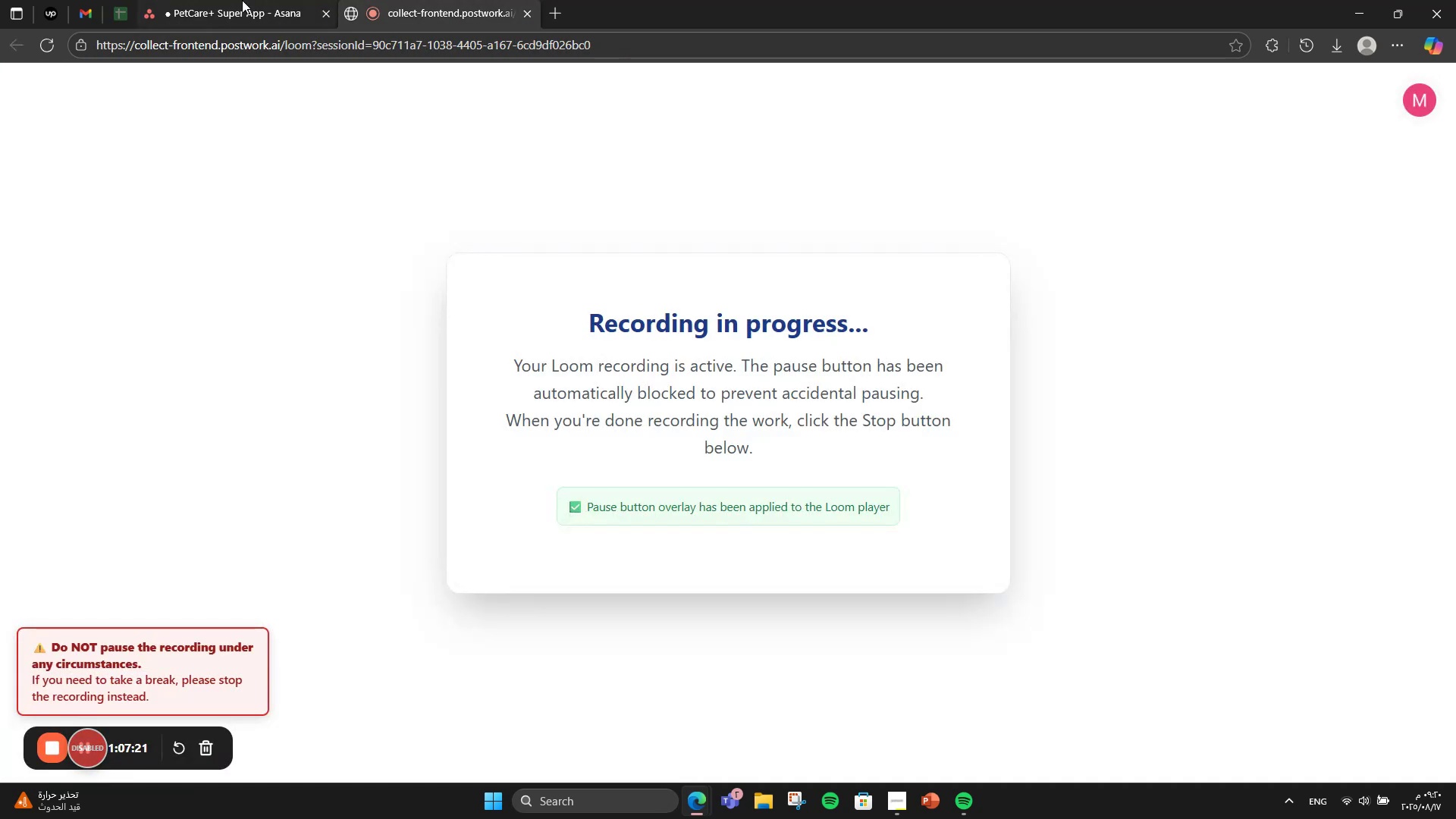 
left_click([242, 0])
 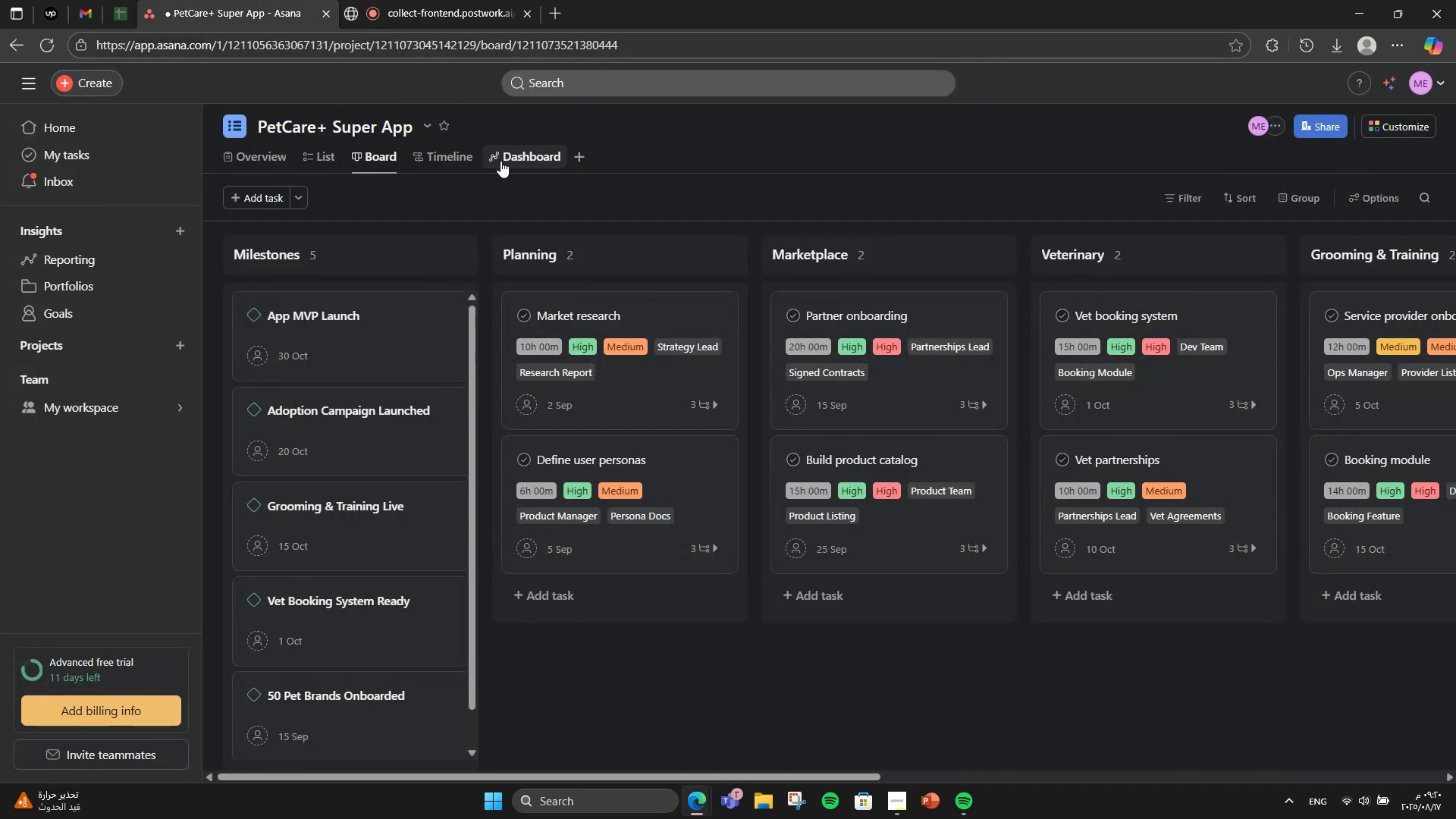 
left_click([504, 164])
 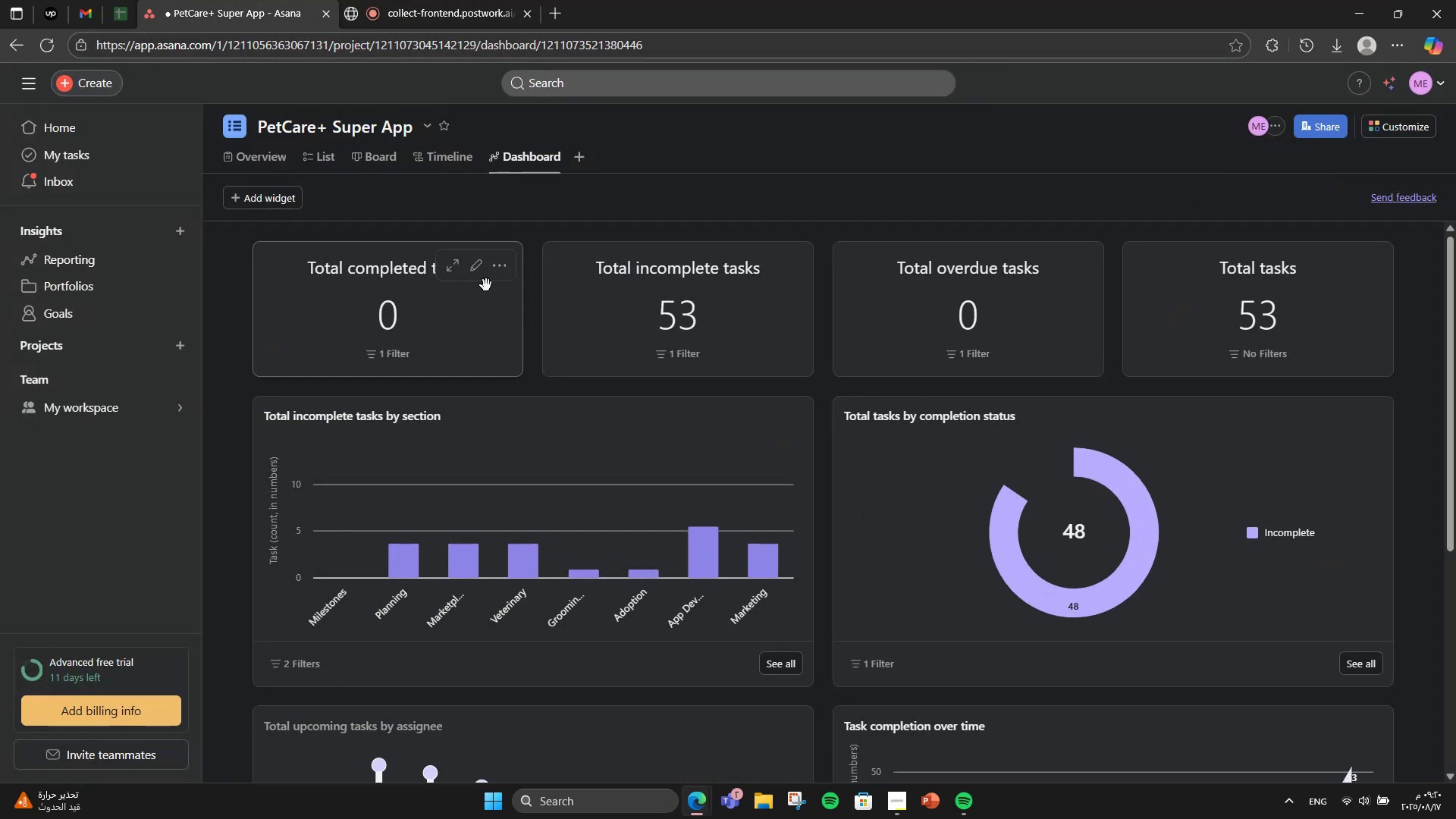 
left_click([487, 267])
 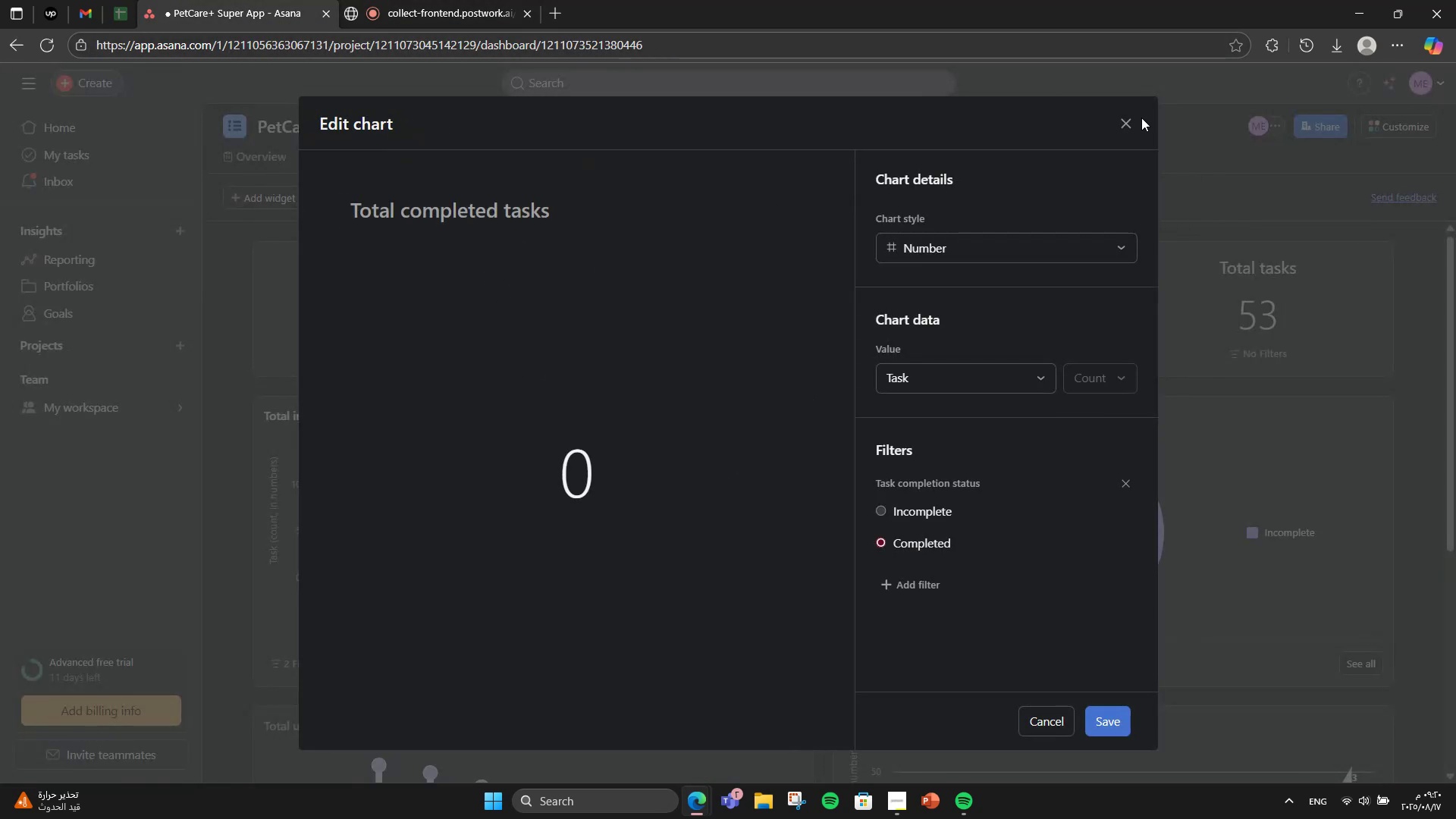 
left_click([1128, 114])
 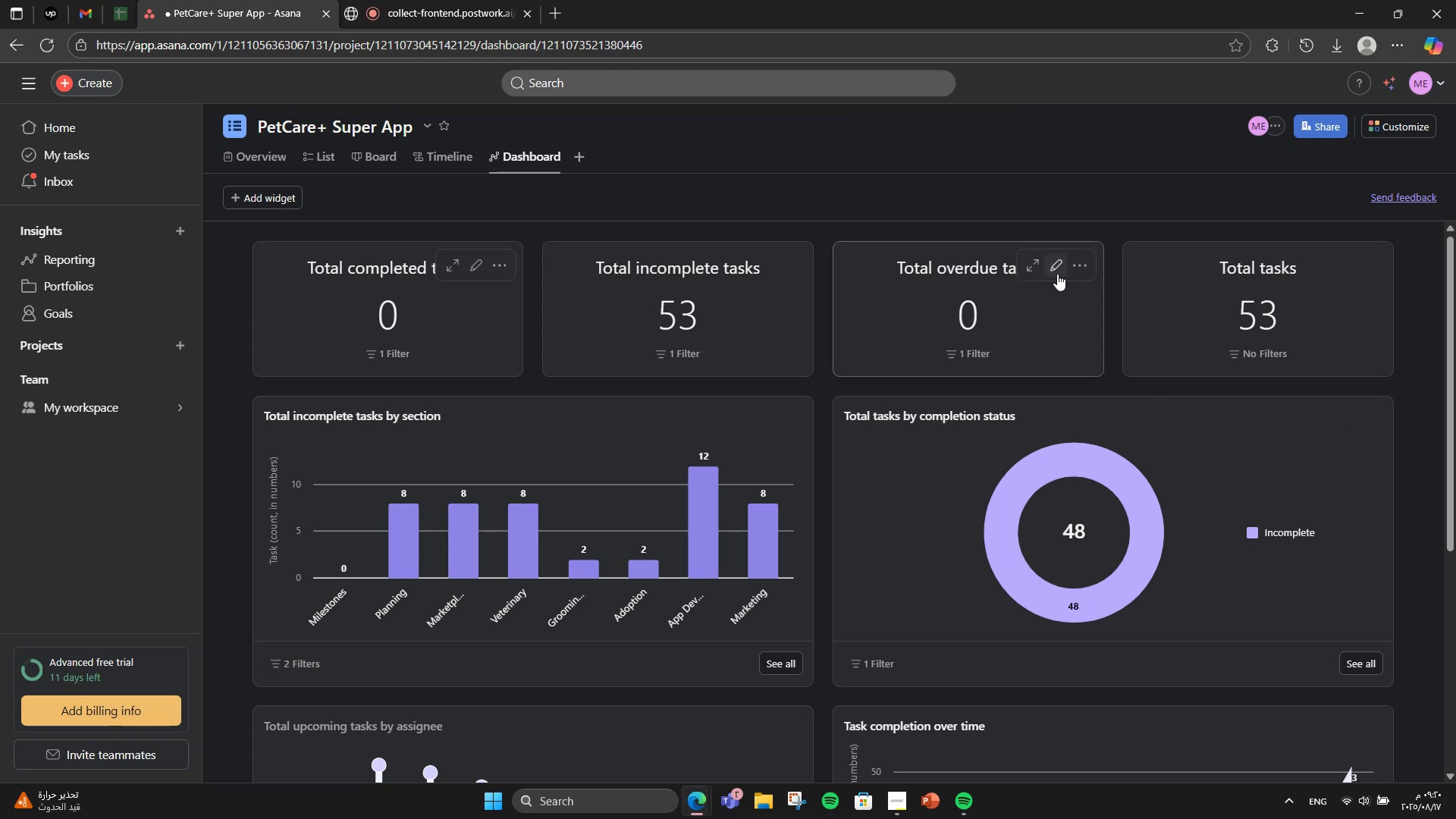 
left_click([1068, 275])
 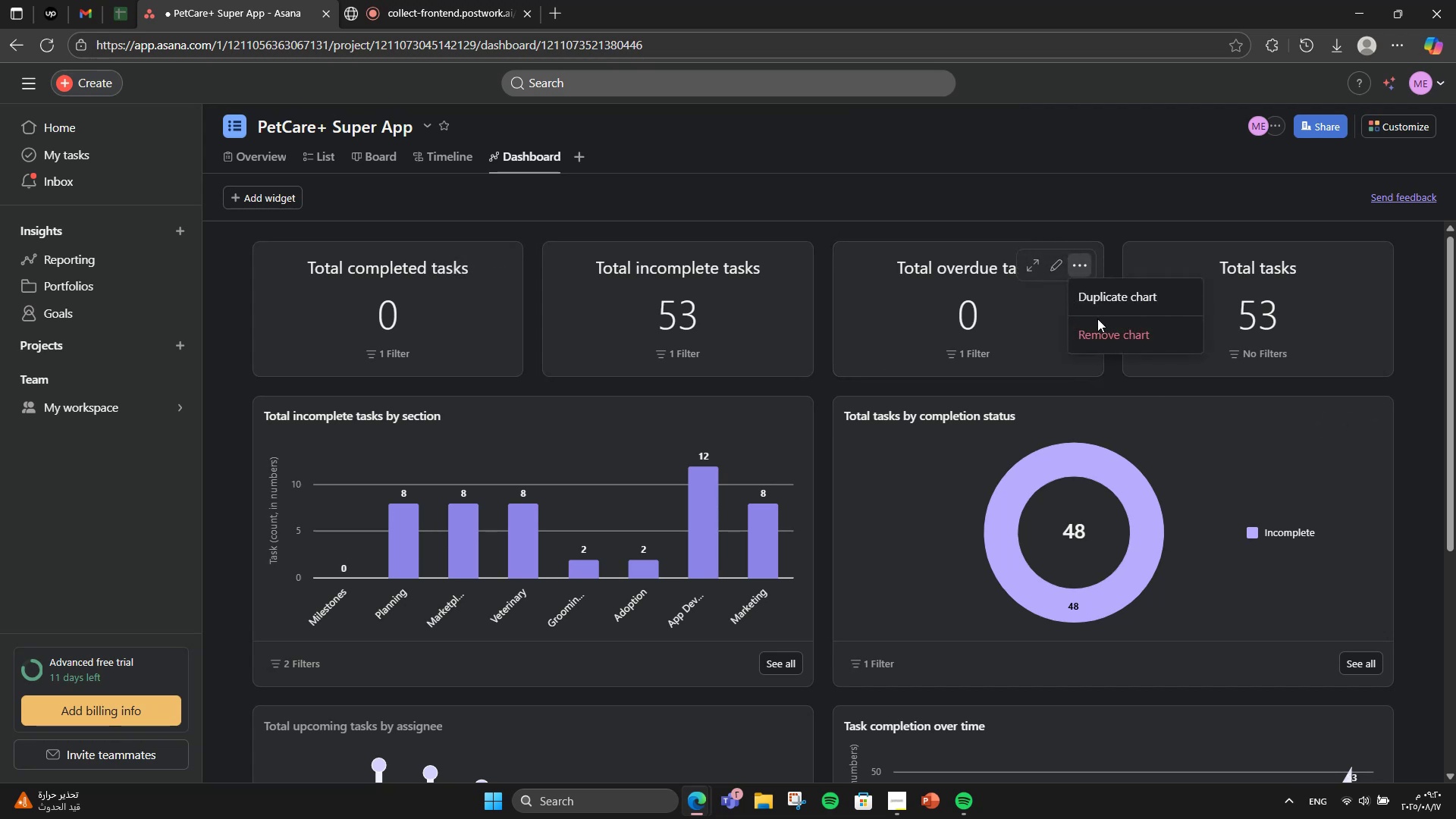 
left_click([1097, 325])
 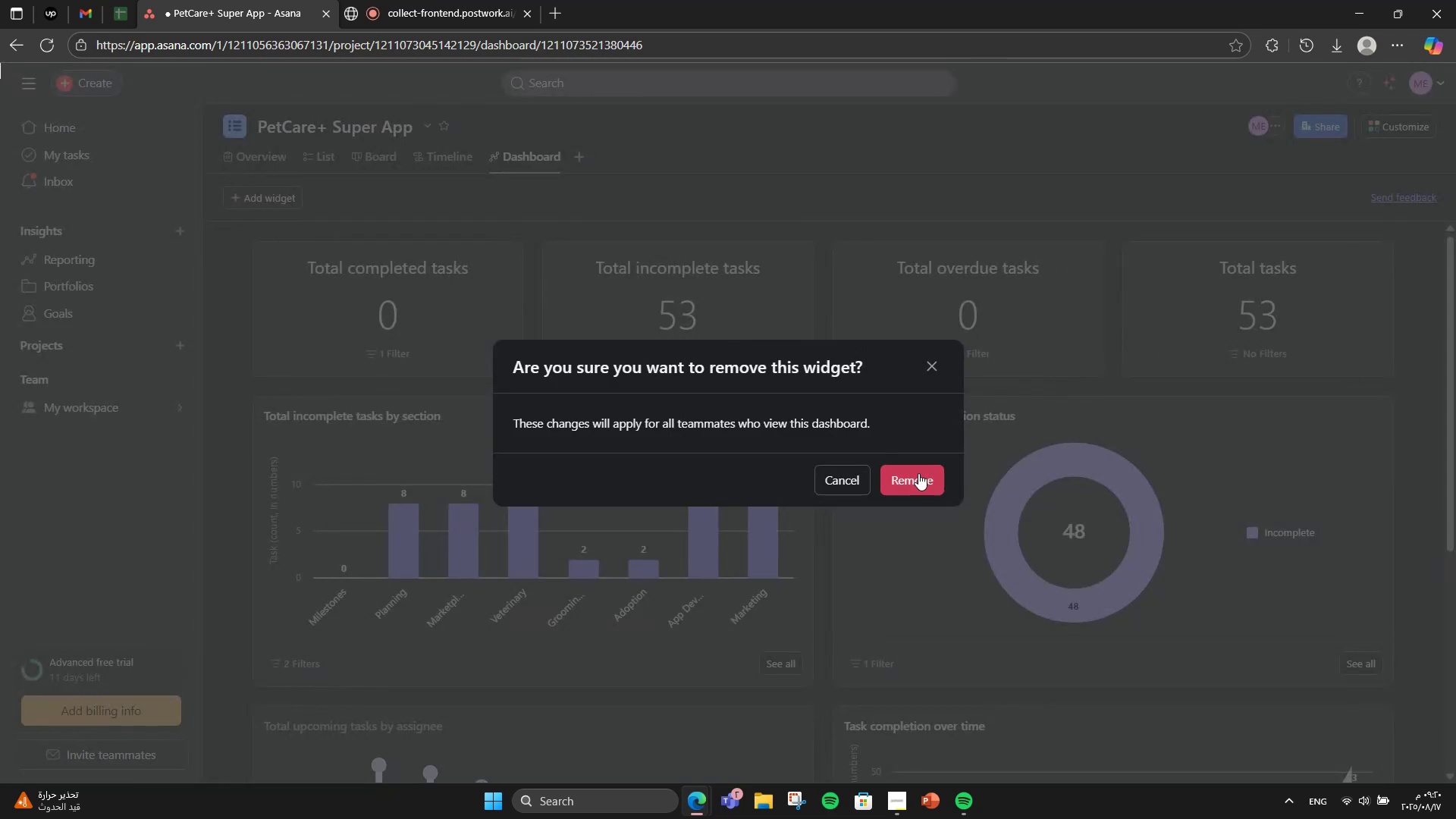 
left_click([918, 474])
 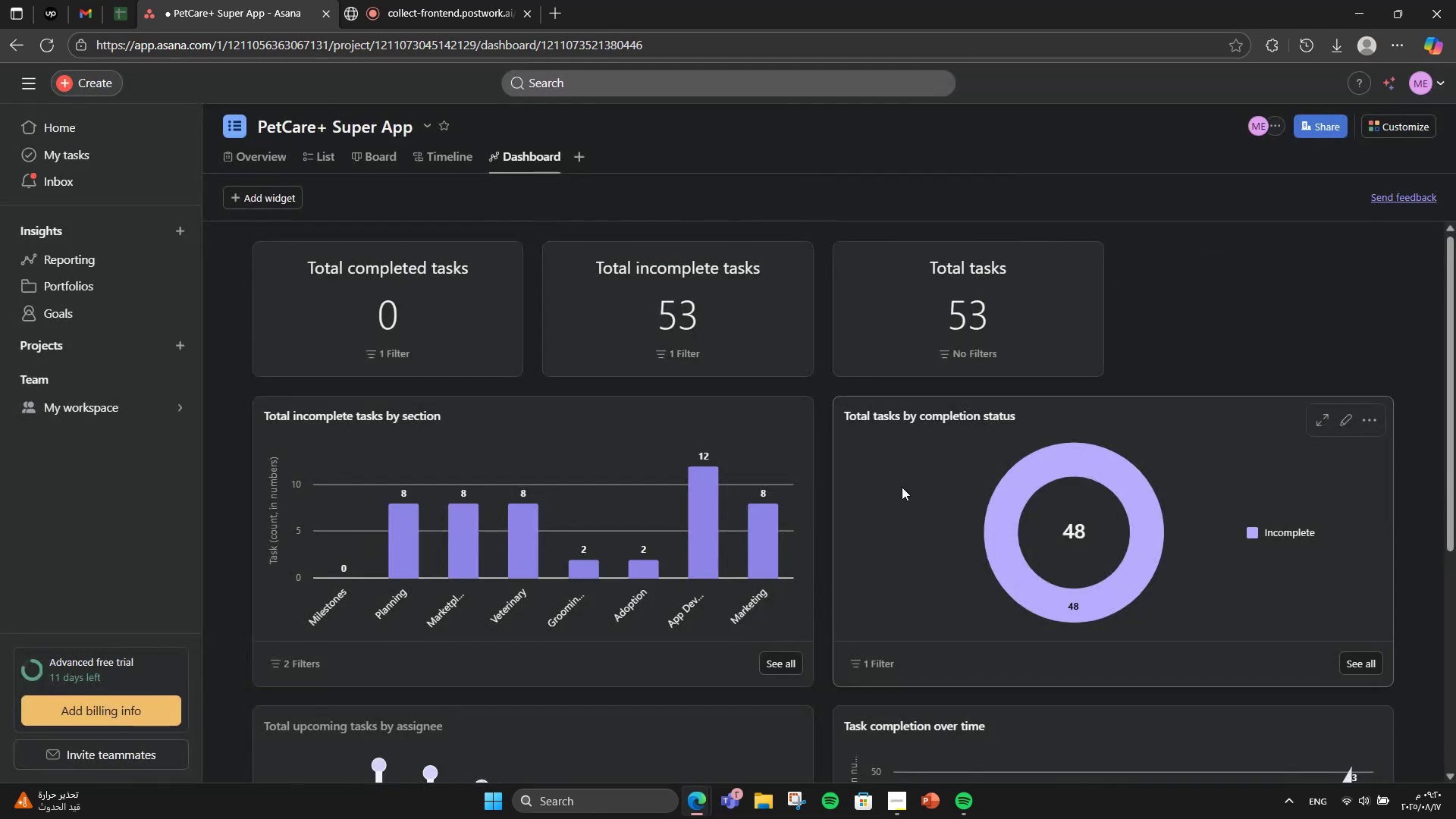 
scroll: coordinate [801, 575], scroll_direction: down, amount: 6.0
 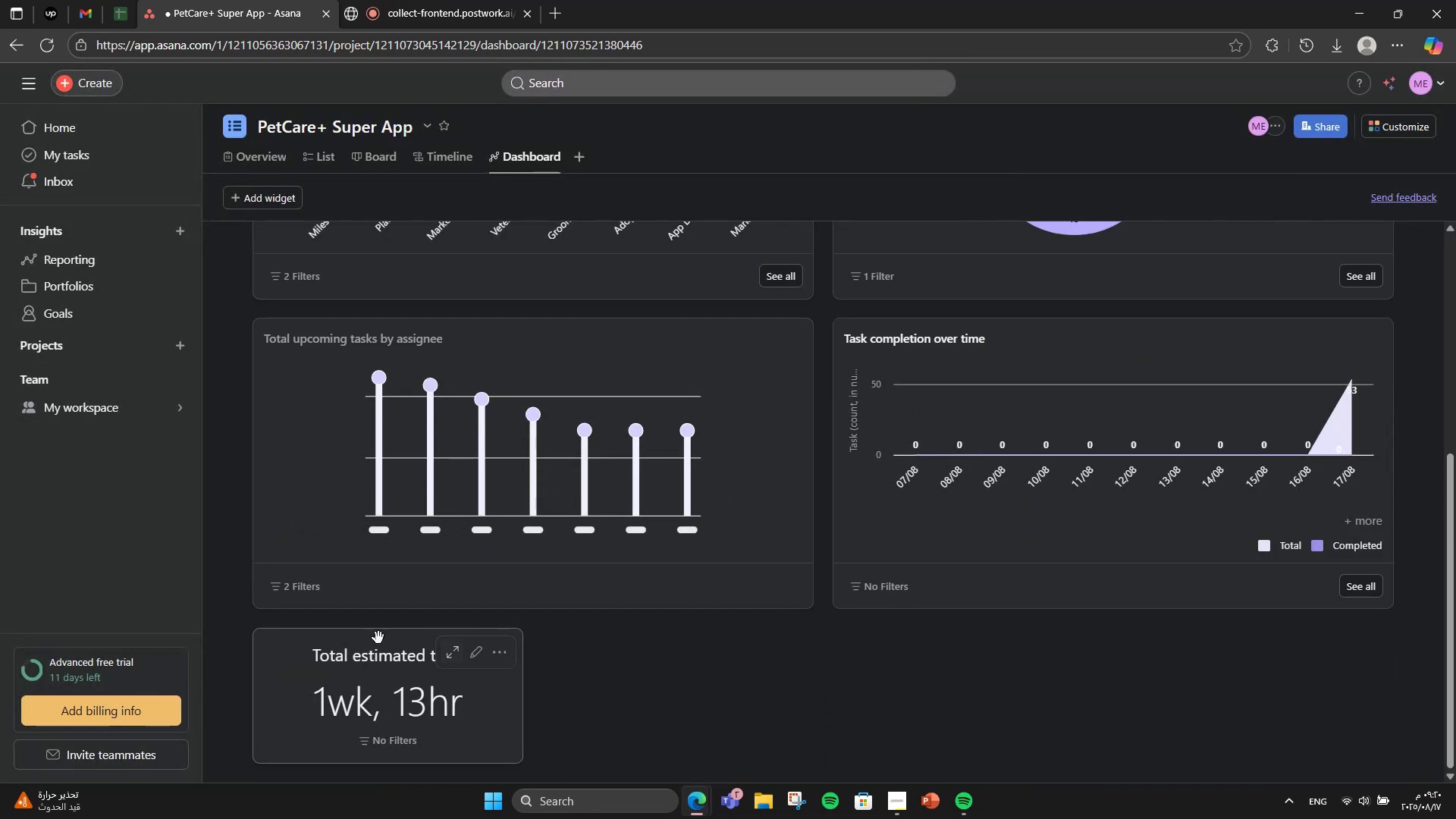 
left_click_drag(start_coordinate=[368, 645], to_coordinate=[905, 271])
 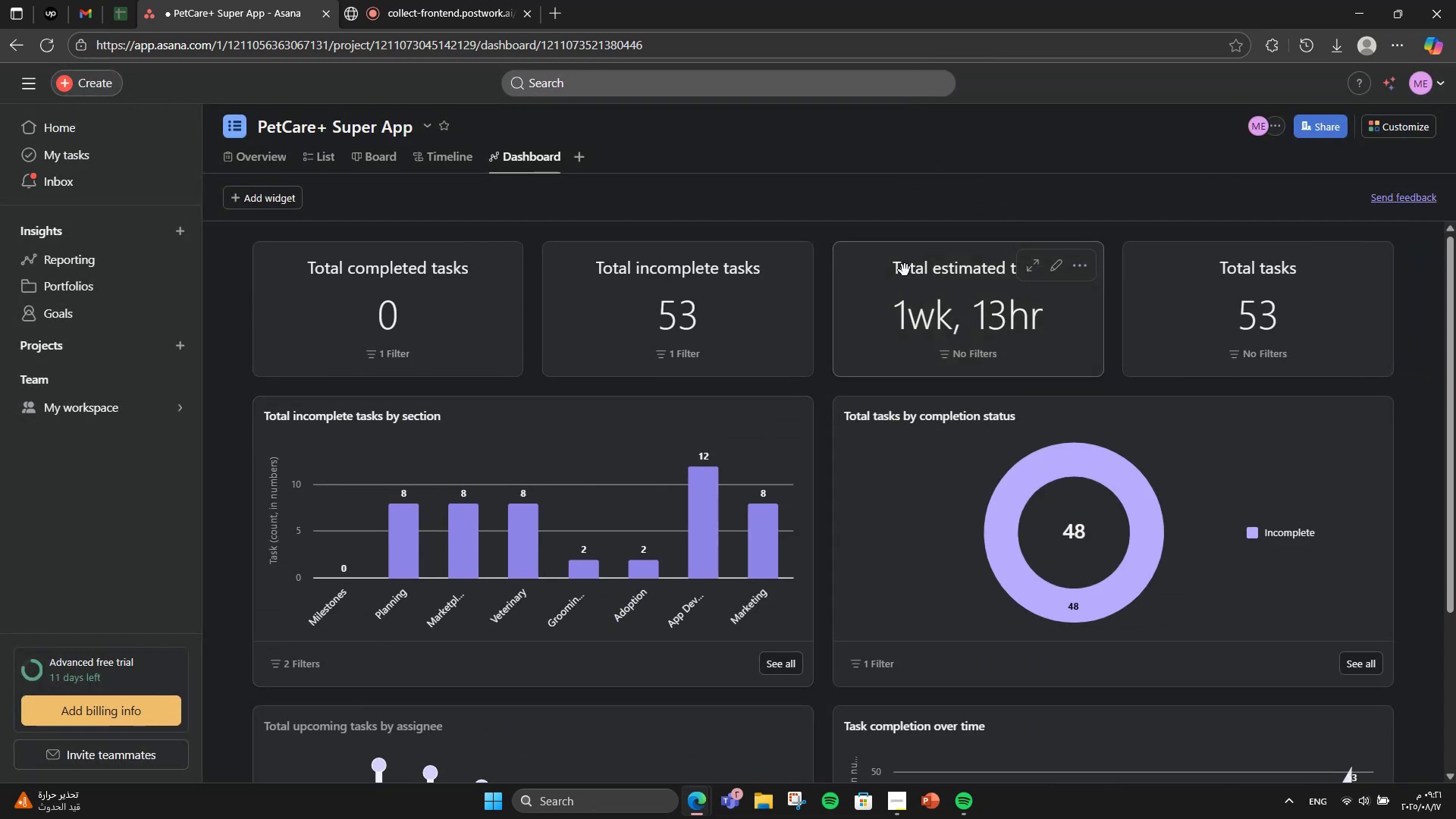 
key(F3)
 